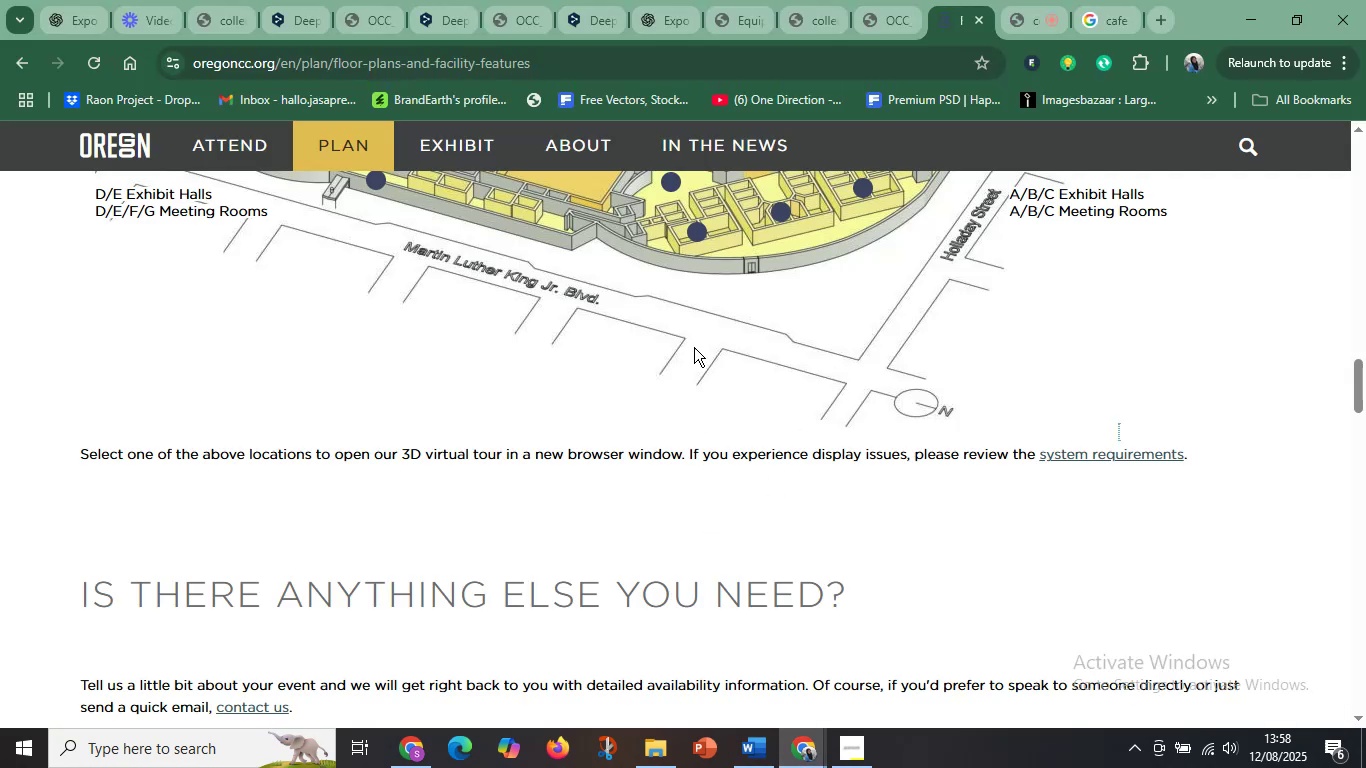 
left_click_drag(start_coordinate=[697, 319], to_coordinate=[839, 417])
 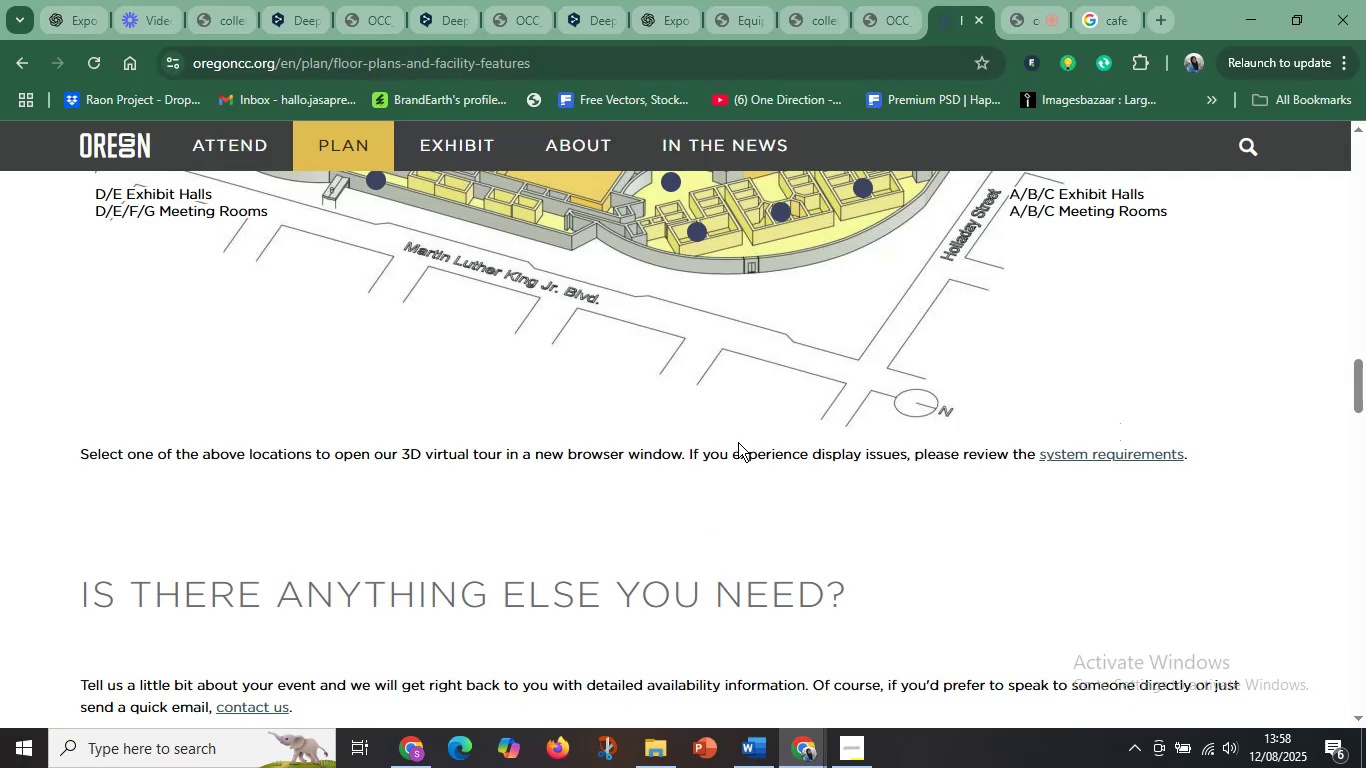 
hold_key(key=ControlLeft, duration=1.44)
scroll: coordinate [672, 436], scroll_direction: down, amount: 5.0
 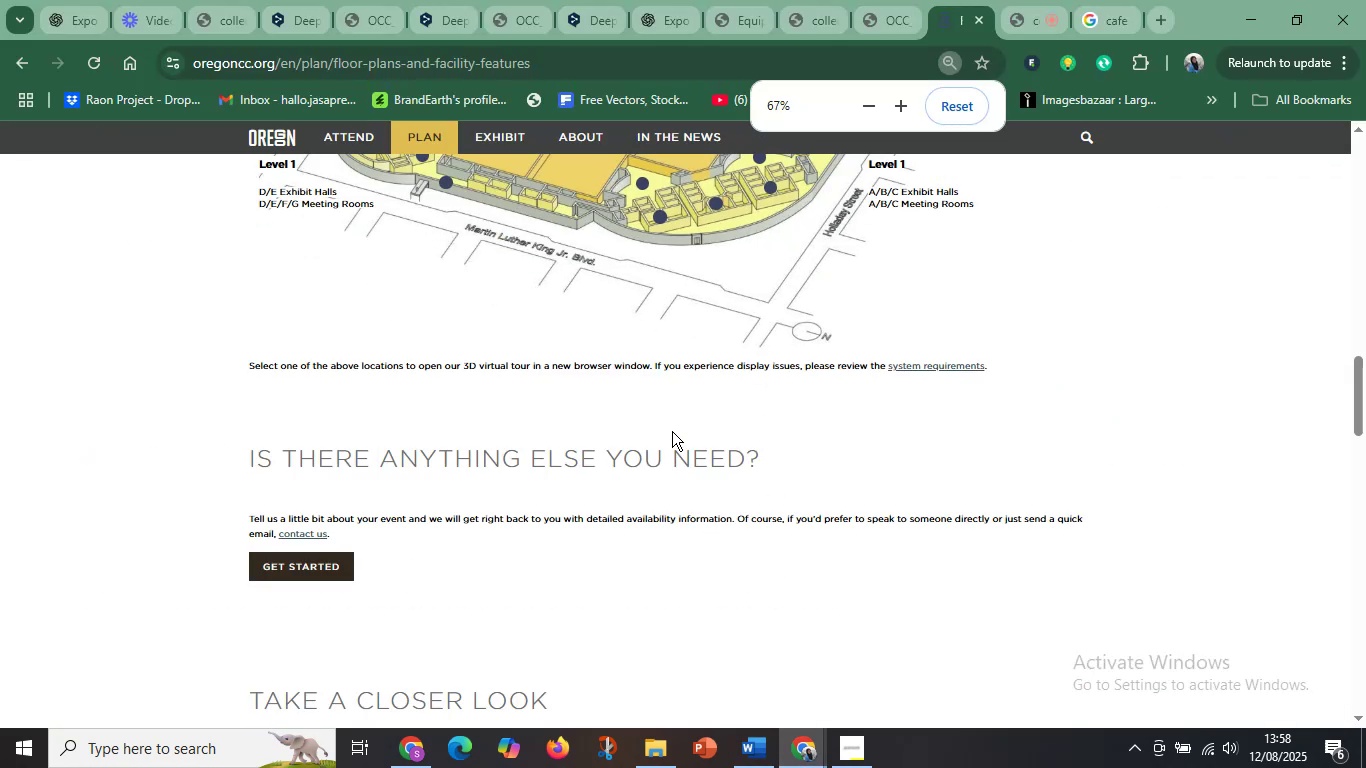 
left_click_drag(start_coordinate=[603, 341], to_coordinate=[576, 552])
 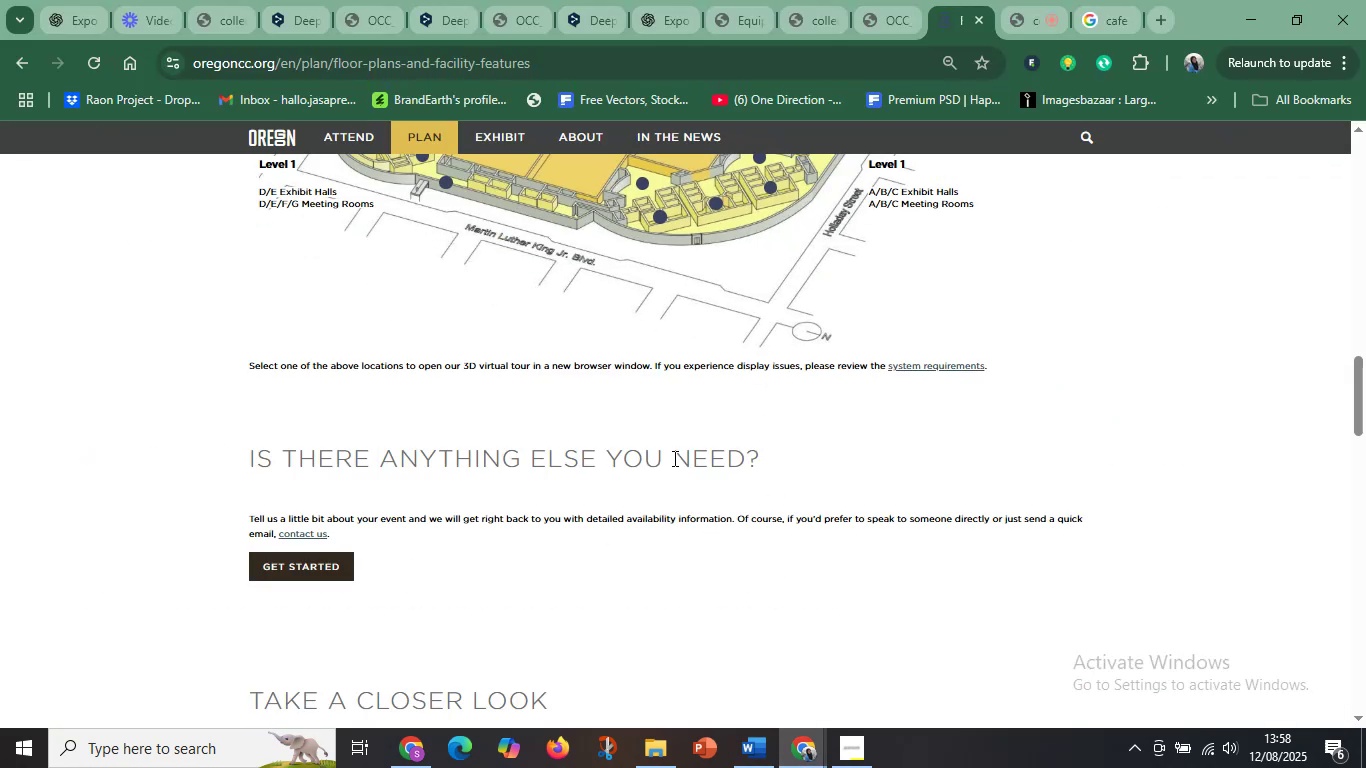 
scroll: coordinate [675, 445], scroll_direction: up, amount: 5.0
 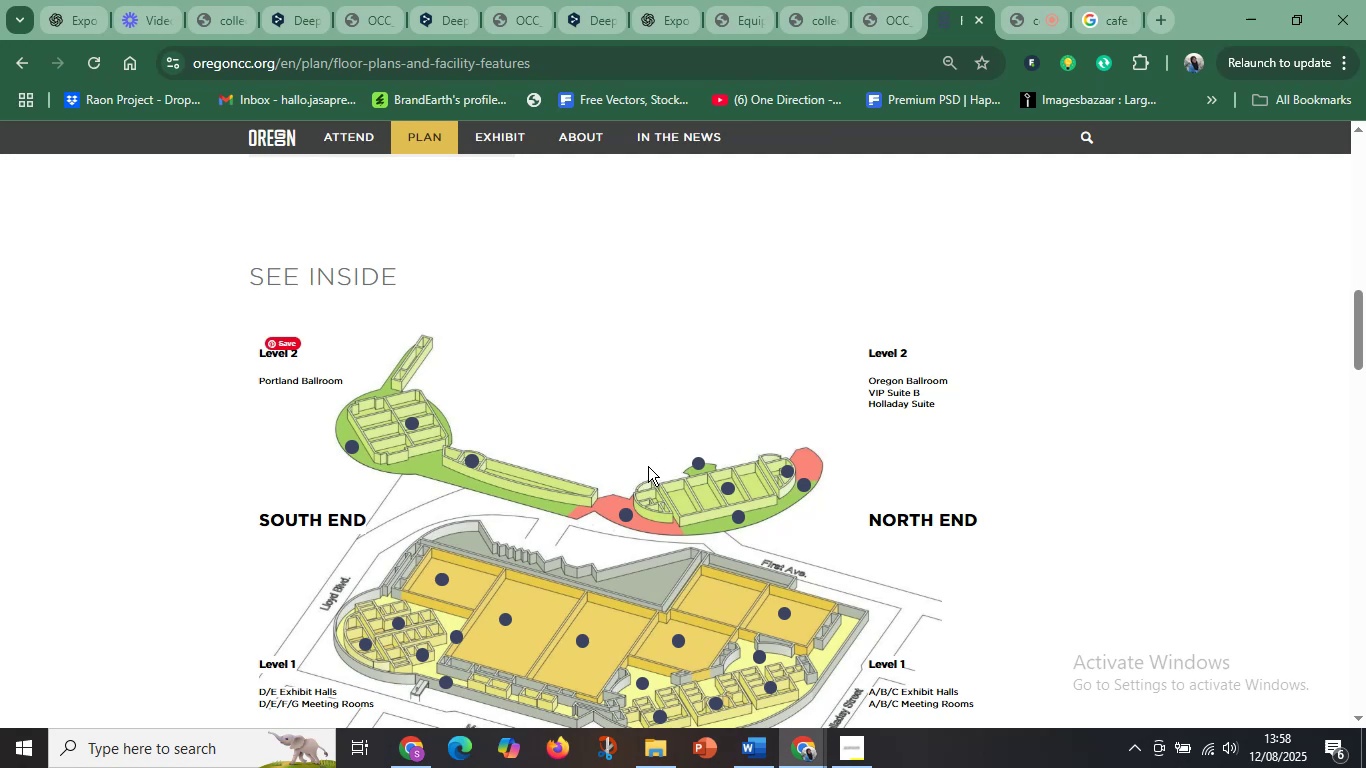 
hold_key(key=ControlLeft, duration=1.26)
scroll: coordinate [695, 460], scroll_direction: up, amount: 2.0
 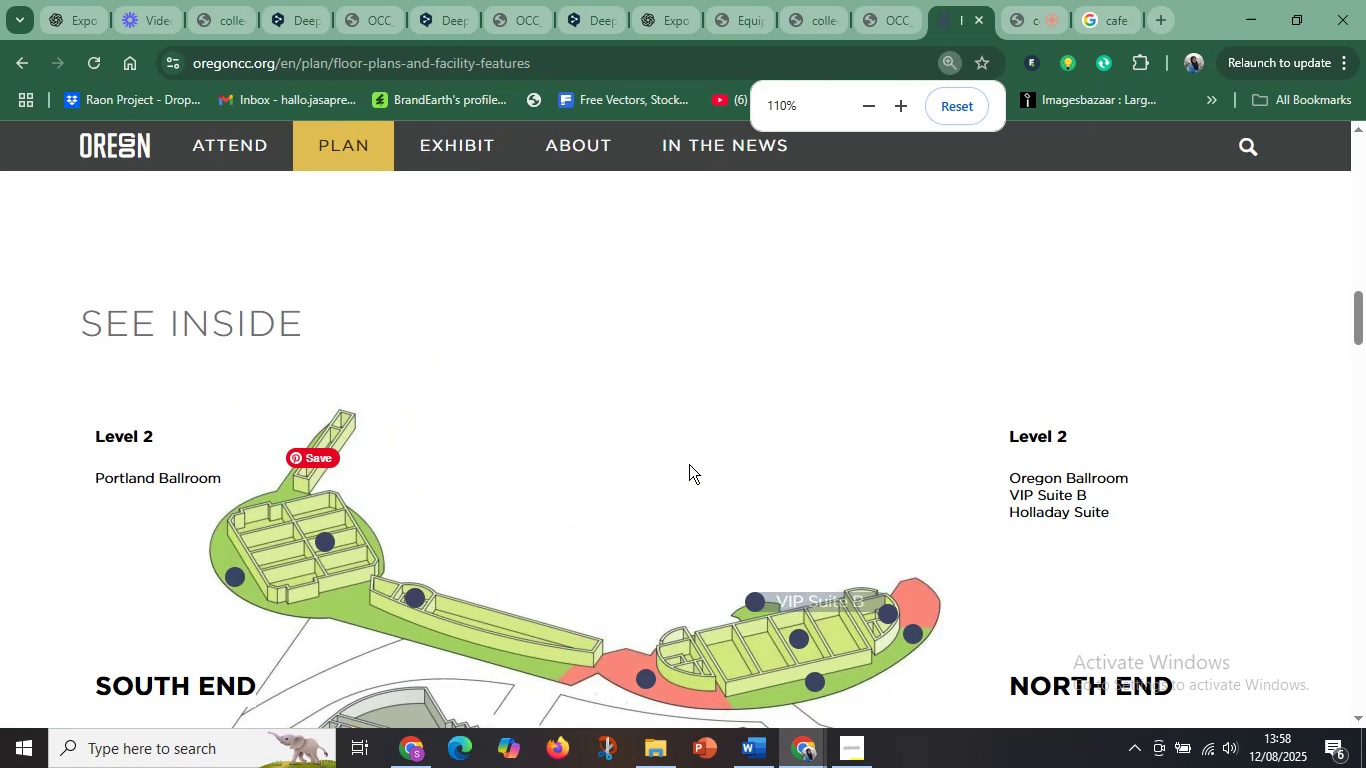 
left_click_drag(start_coordinate=[611, 541], to_coordinate=[859, 383])
 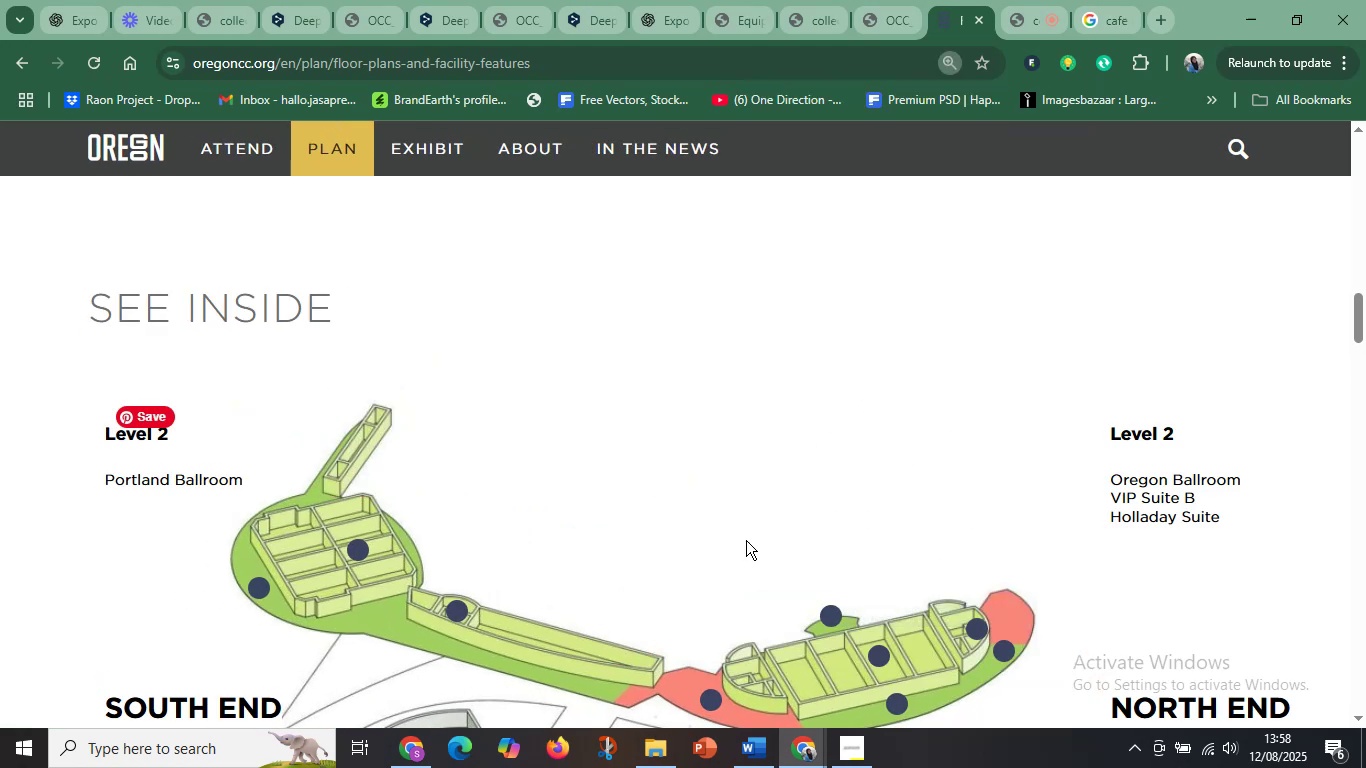 
scroll: coordinate [746, 540], scroll_direction: down, amount: 4.0
 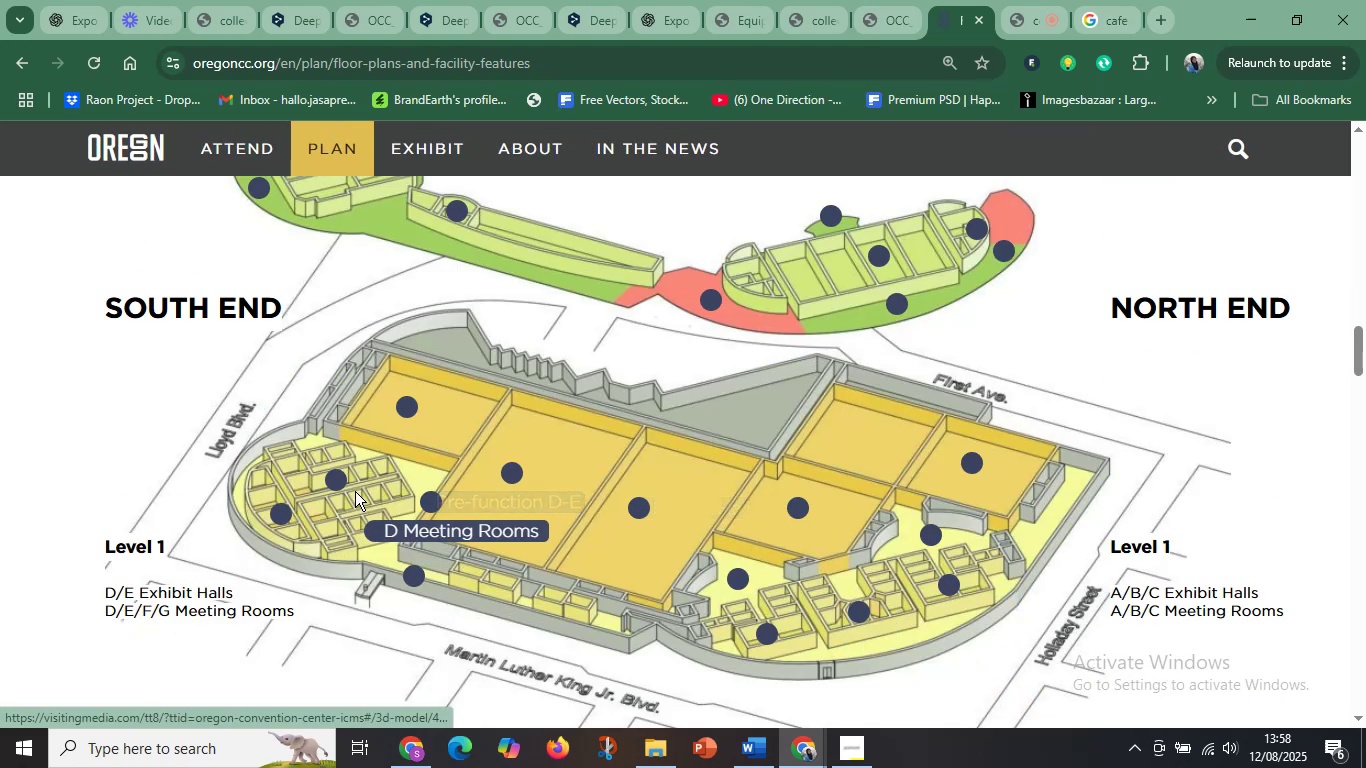 
mouse_move([309, 508])
 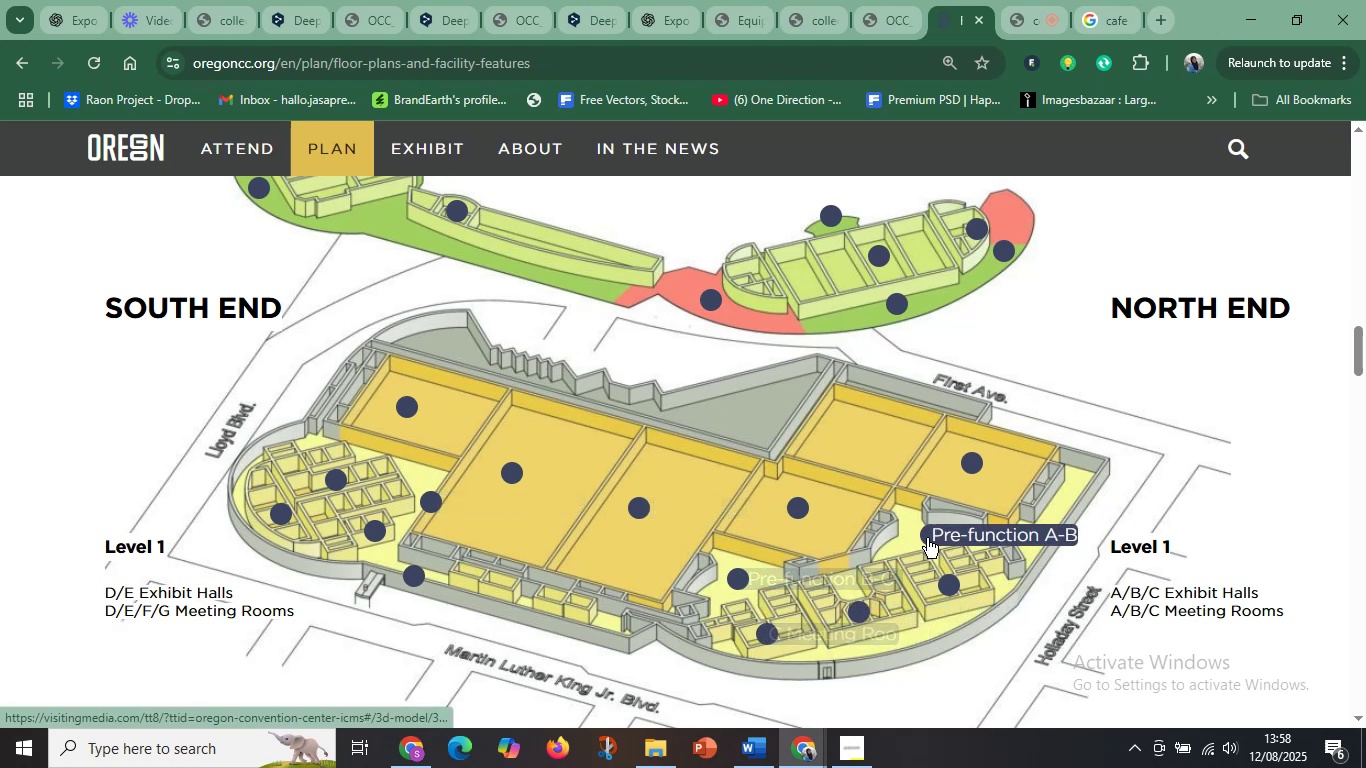 
wait(5.58)
 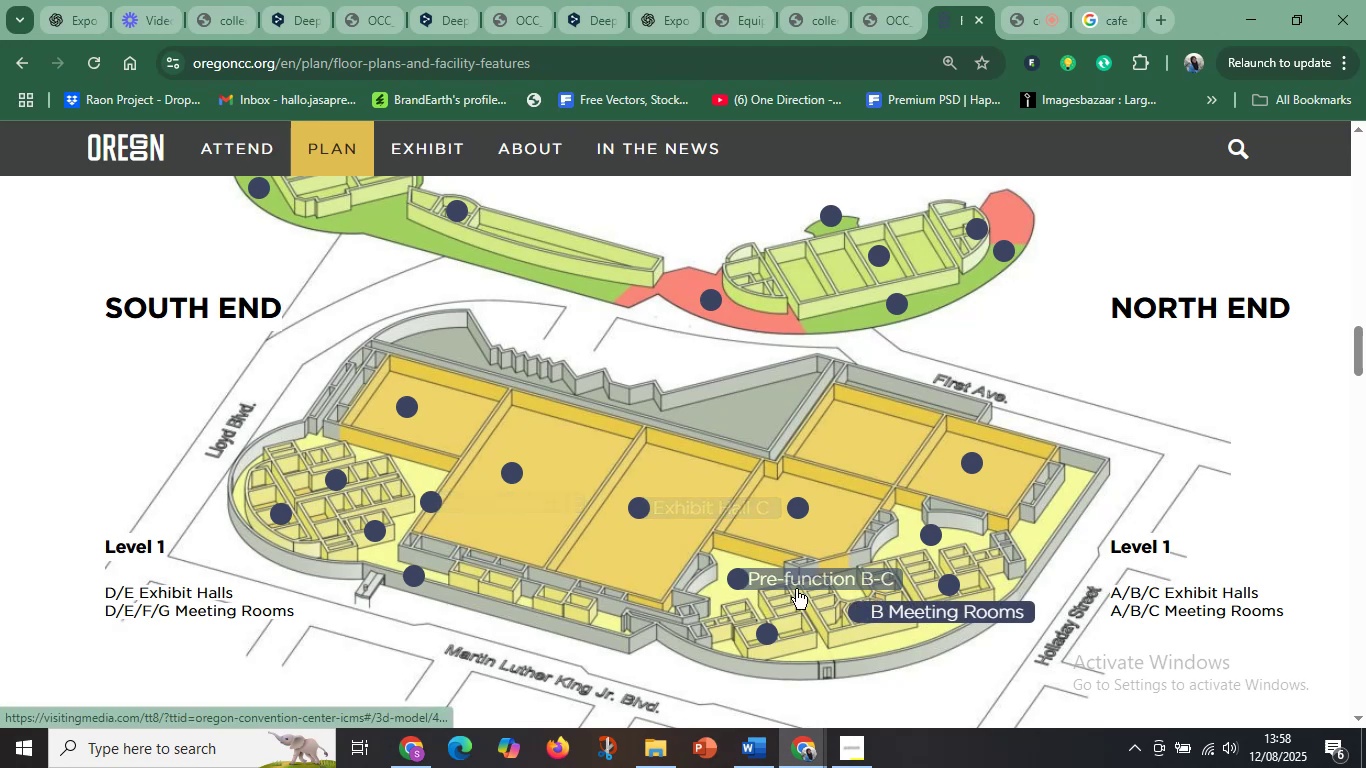 
left_click([953, 584])
 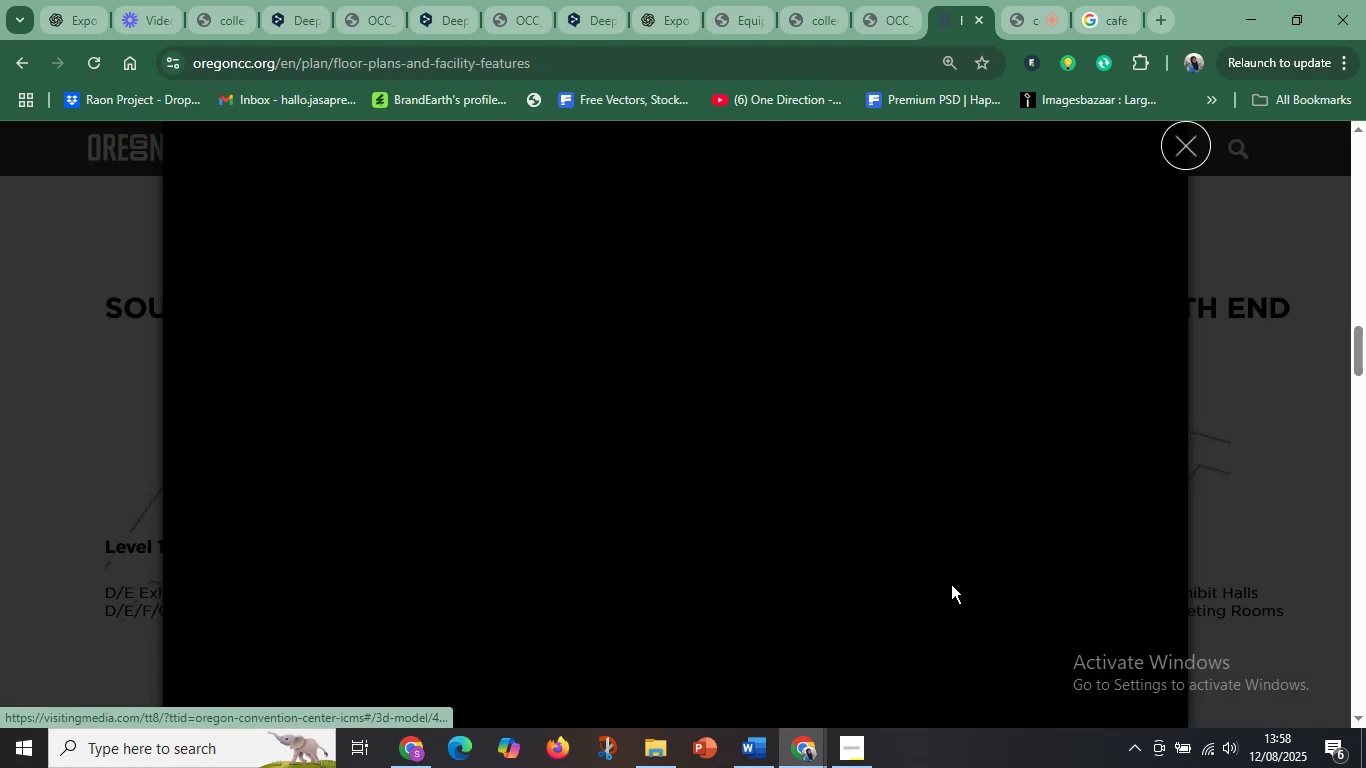 
mouse_move([950, 561])
 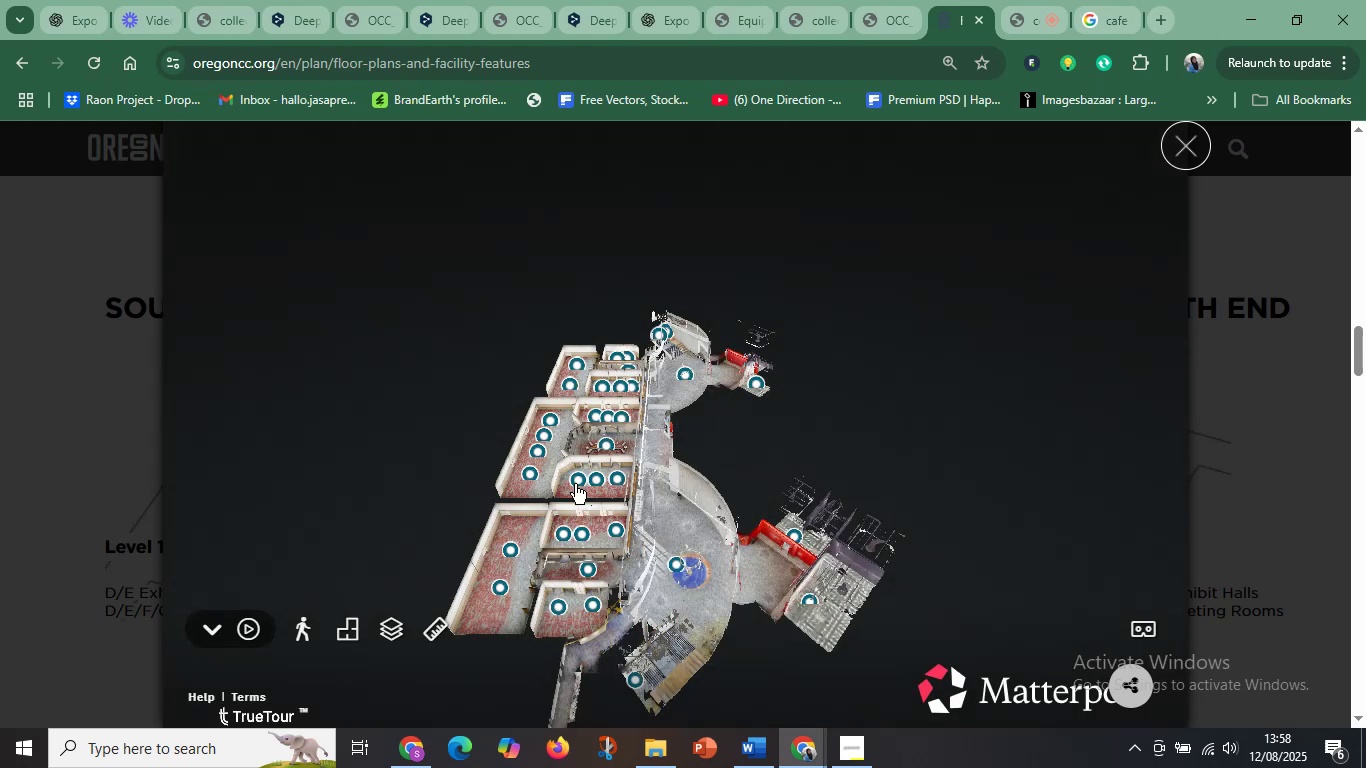 
wait(5.15)
 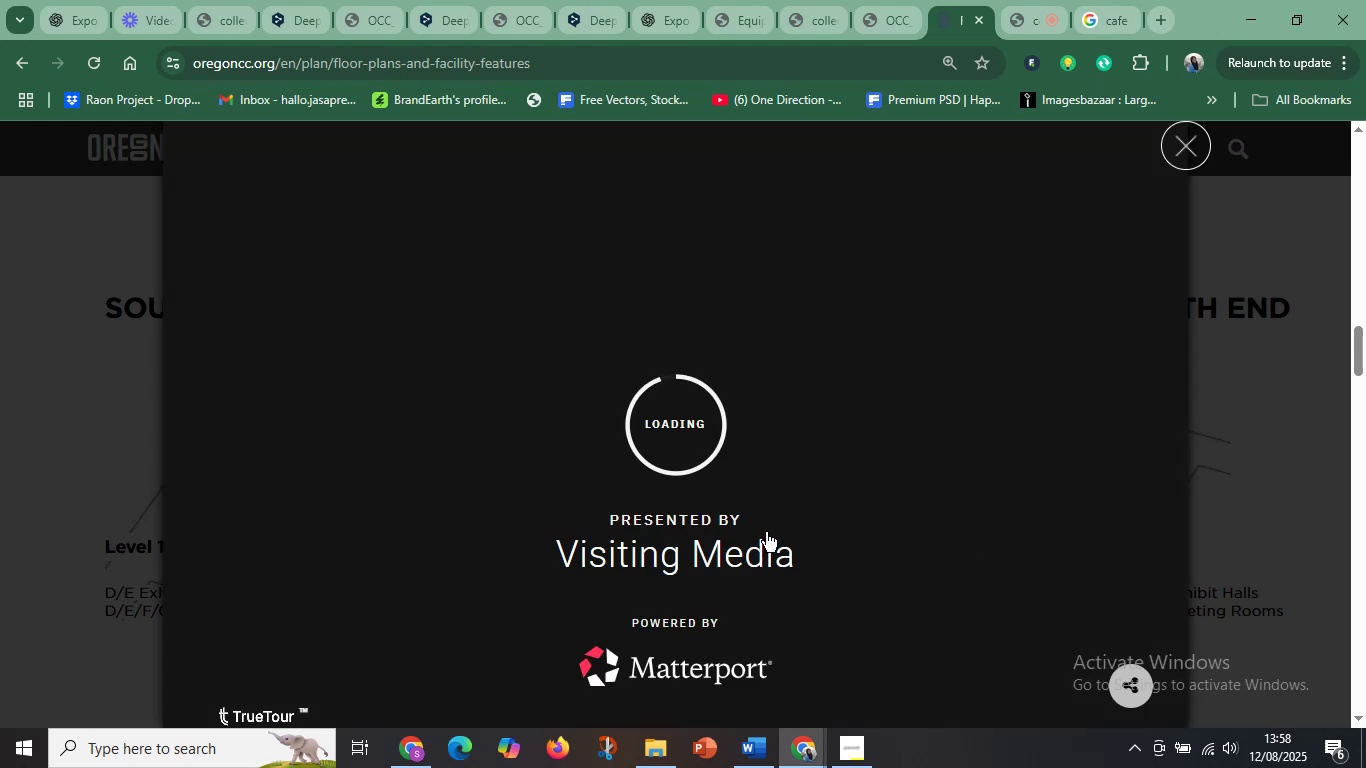 
left_click([679, 449])
 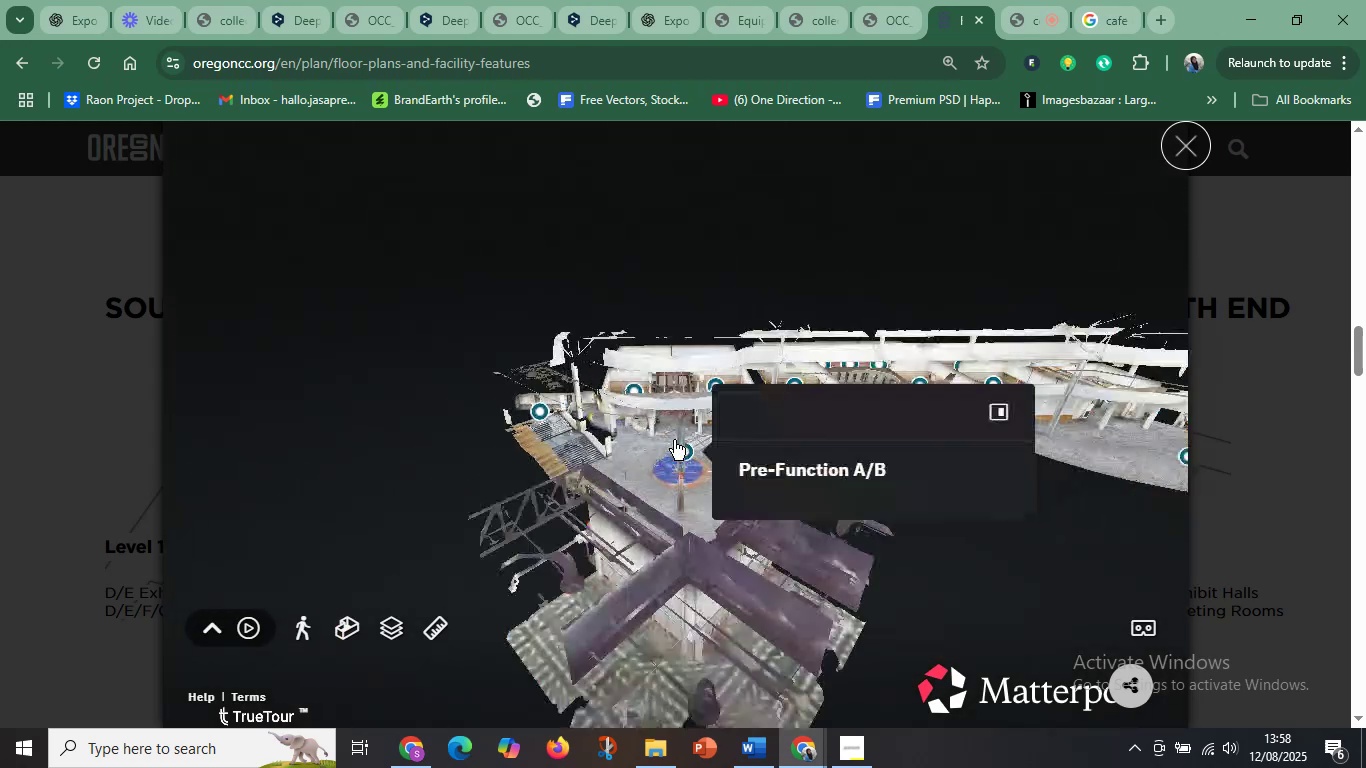 
left_click_drag(start_coordinate=[908, 508], to_coordinate=[500, 505])
 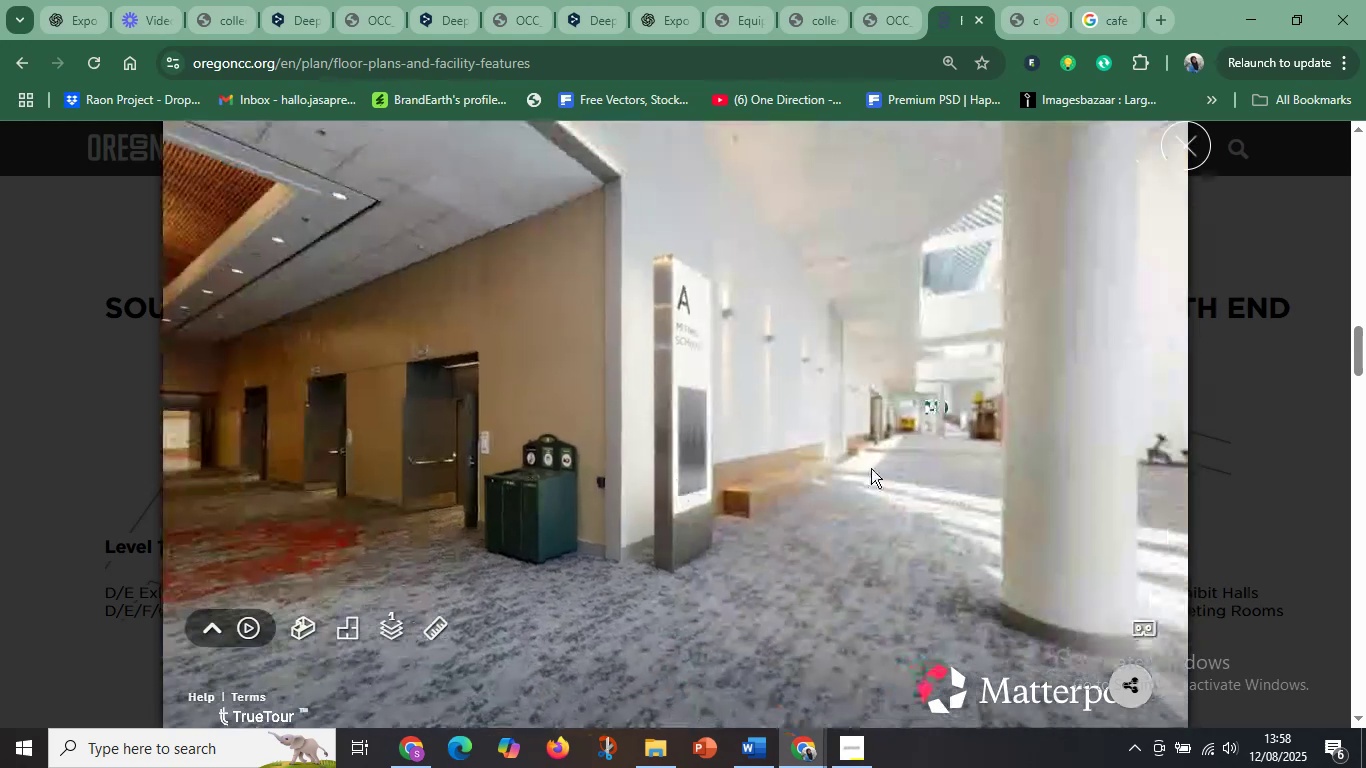 
left_click_drag(start_coordinate=[515, 493], to_coordinate=[929, 474])
 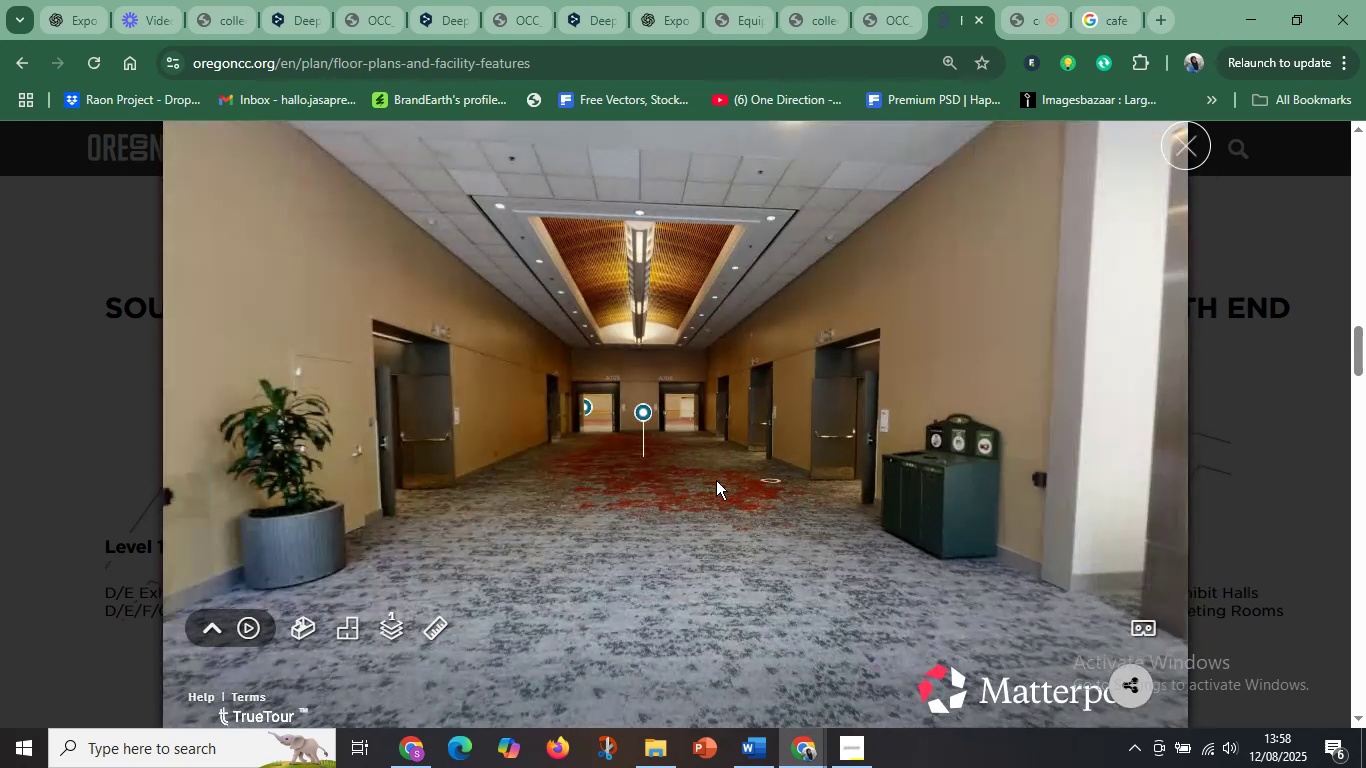 
left_click_drag(start_coordinate=[962, 470], to_coordinate=[516, 536])
 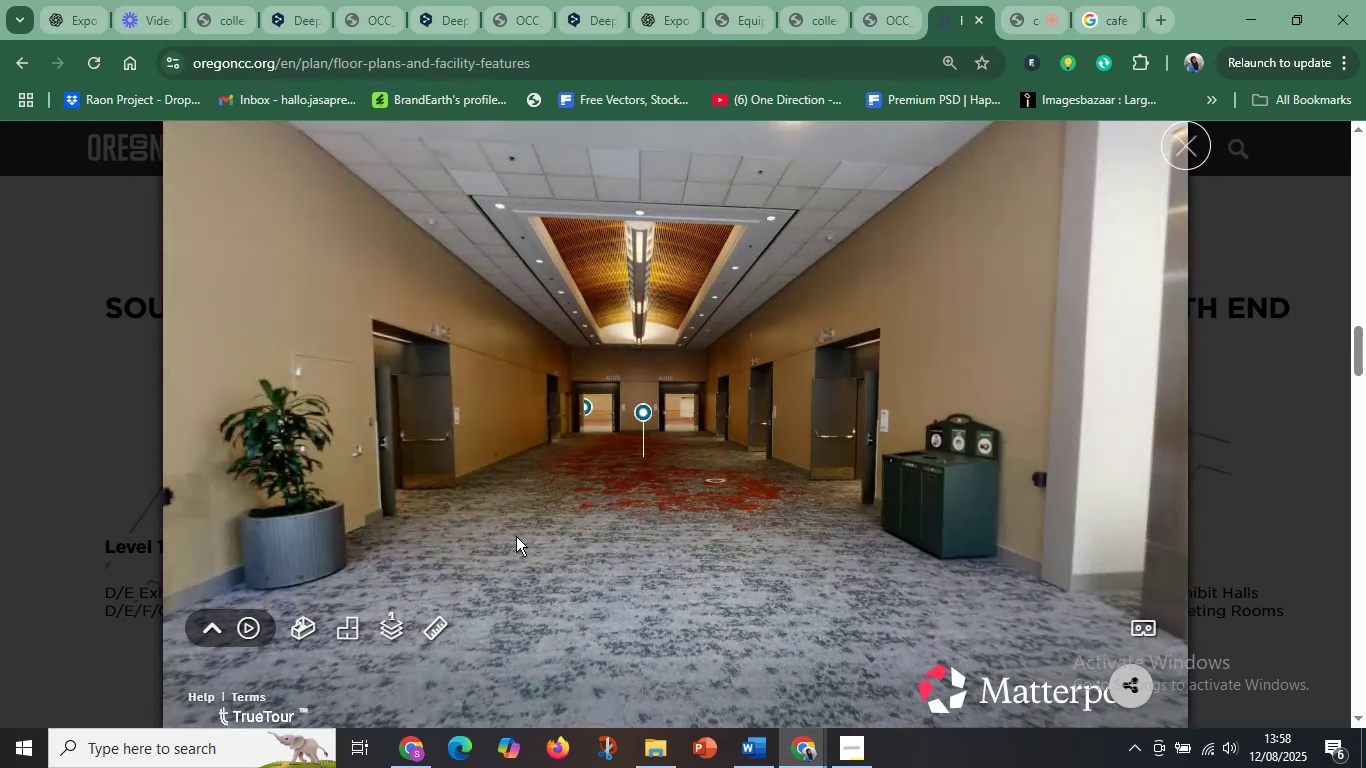 
left_click_drag(start_coordinate=[835, 473], to_coordinate=[404, 466])
 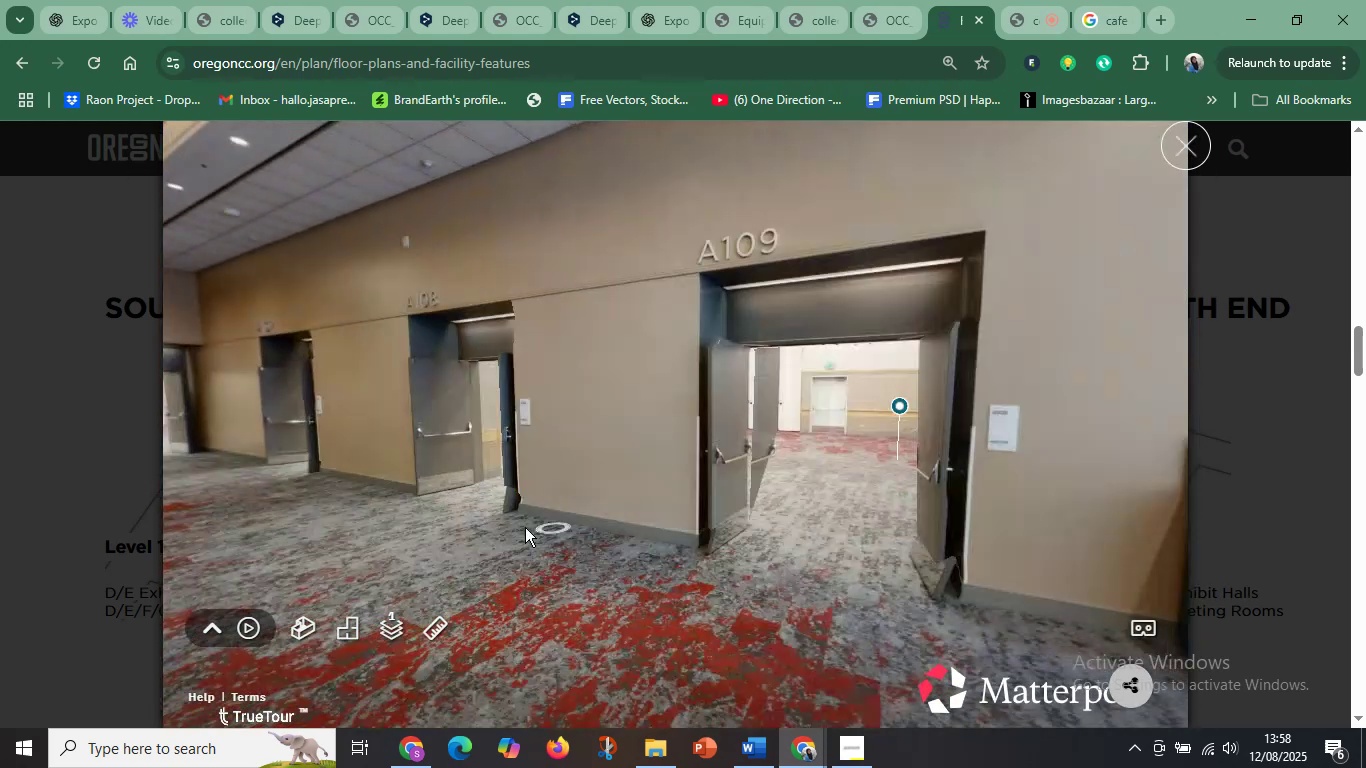 
left_click_drag(start_coordinate=[851, 495], to_coordinate=[598, 485])
 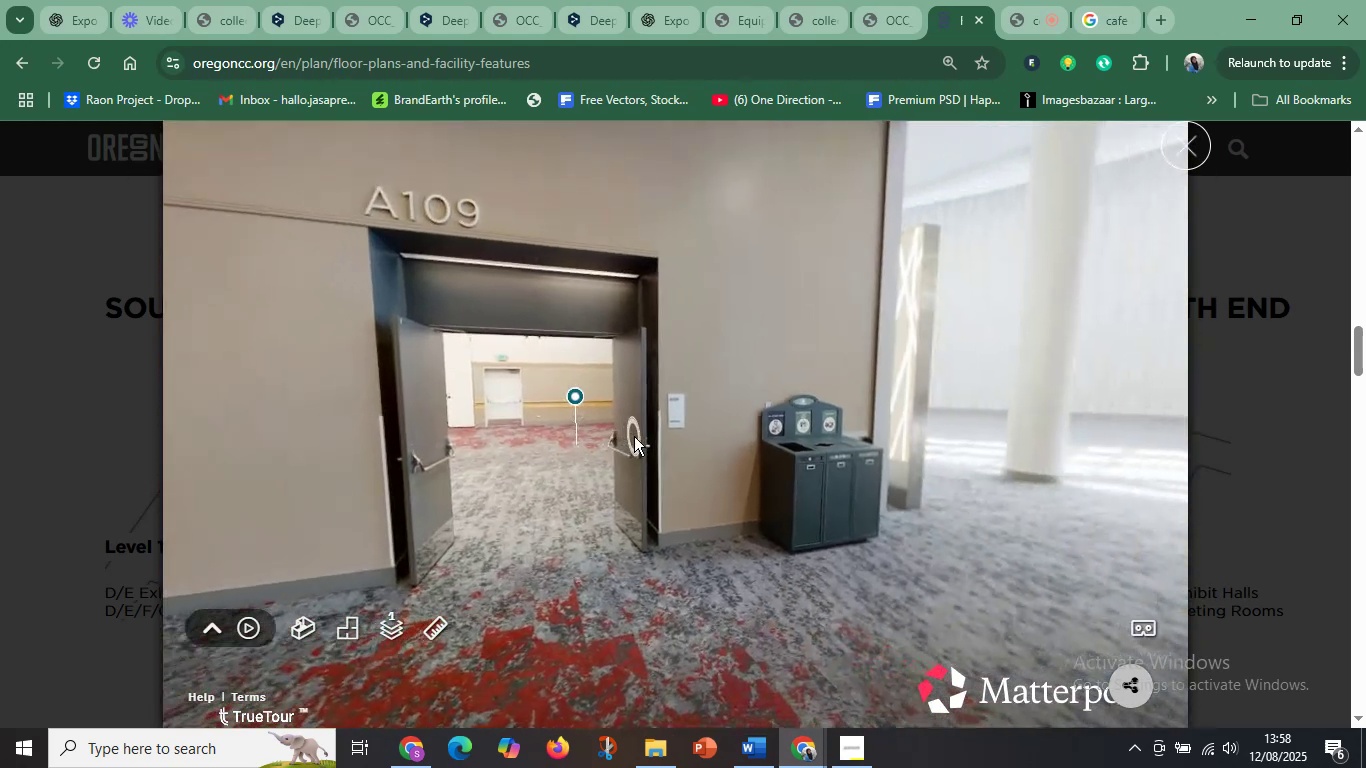 
left_click_drag(start_coordinate=[908, 471], to_coordinate=[465, 557])
 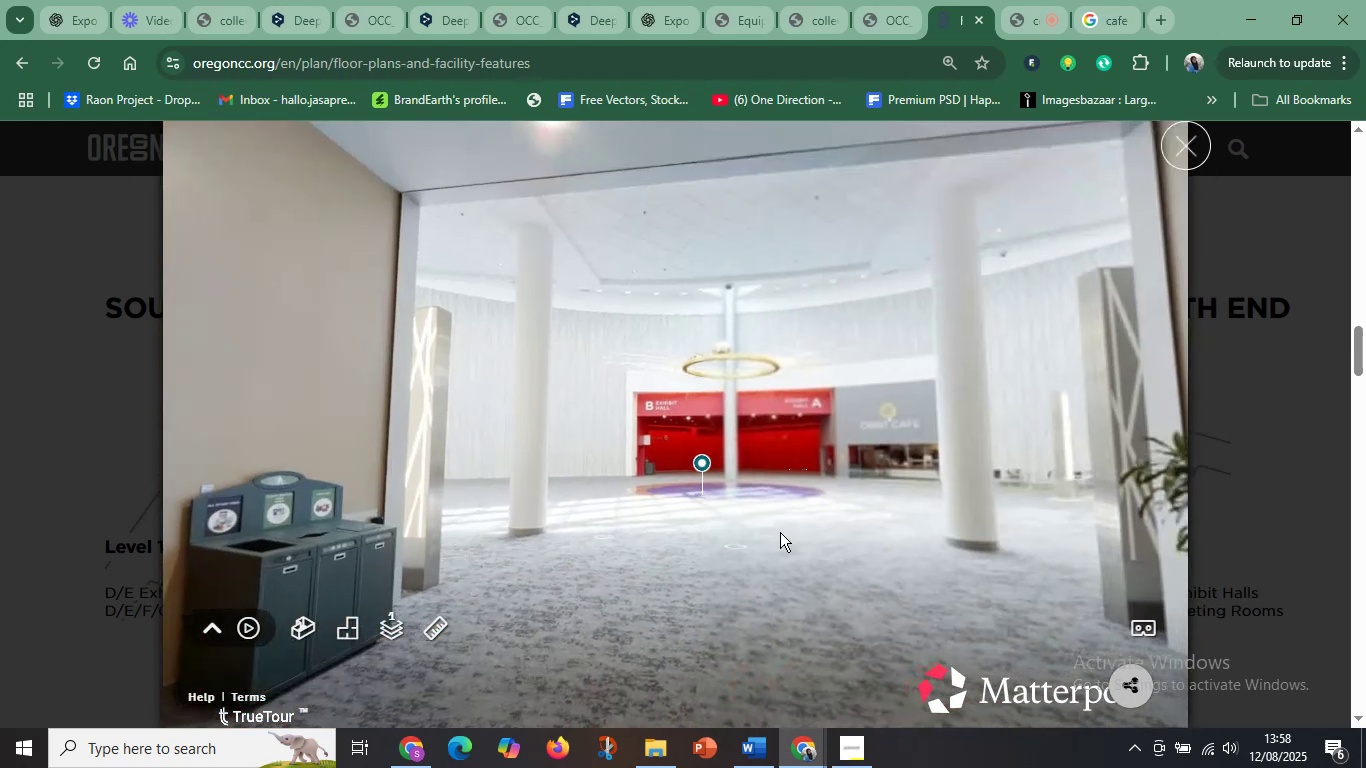 
left_click_drag(start_coordinate=[906, 521], to_coordinate=[518, 482])
 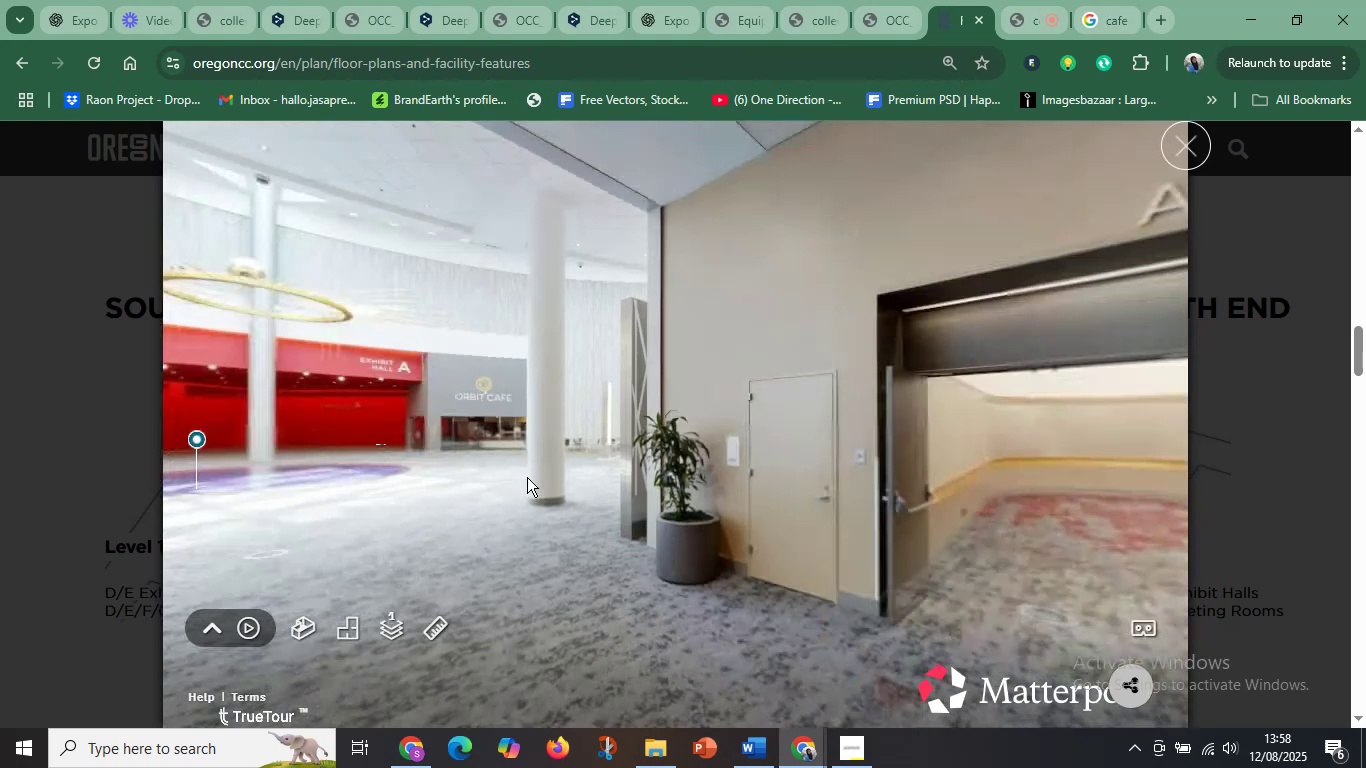 
left_click_drag(start_coordinate=[1022, 480], to_coordinate=[425, 497])
 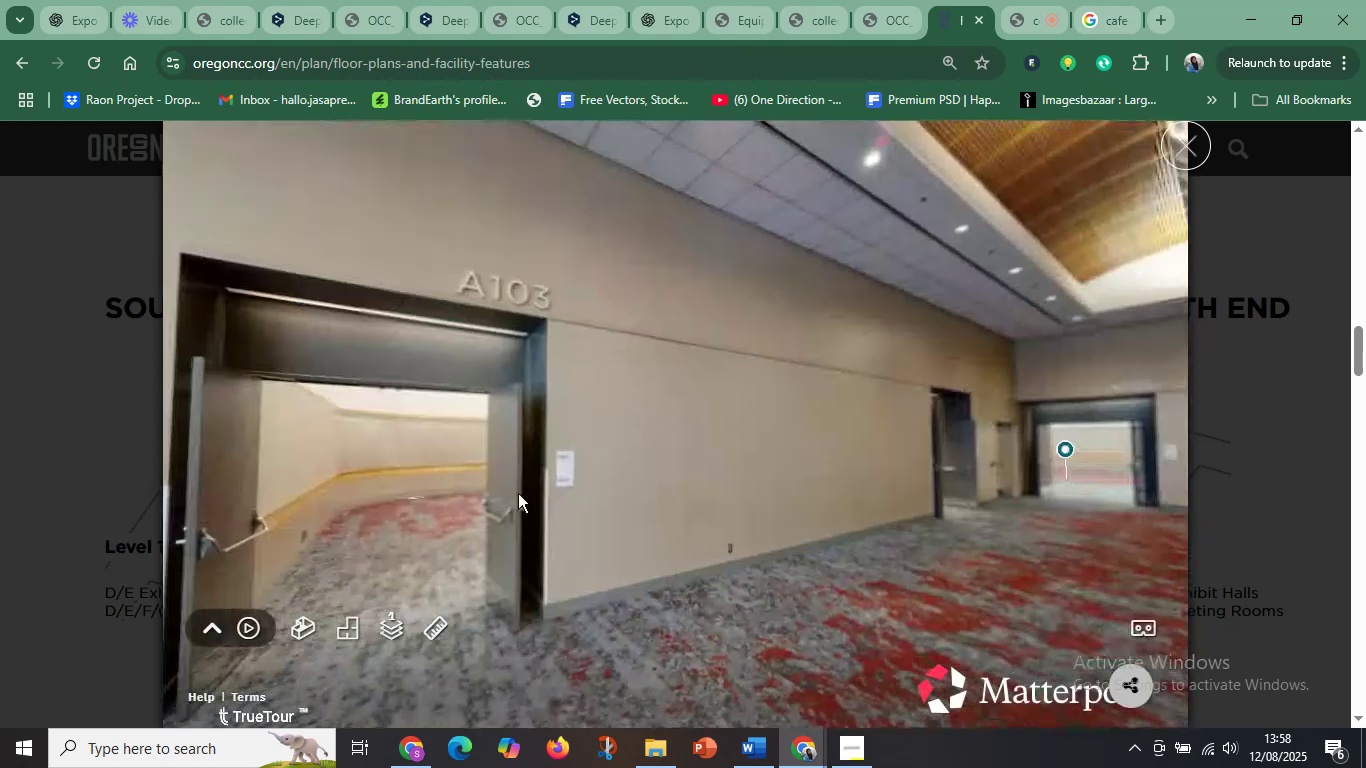 
left_click_drag(start_coordinate=[912, 499], to_coordinate=[680, 533])
 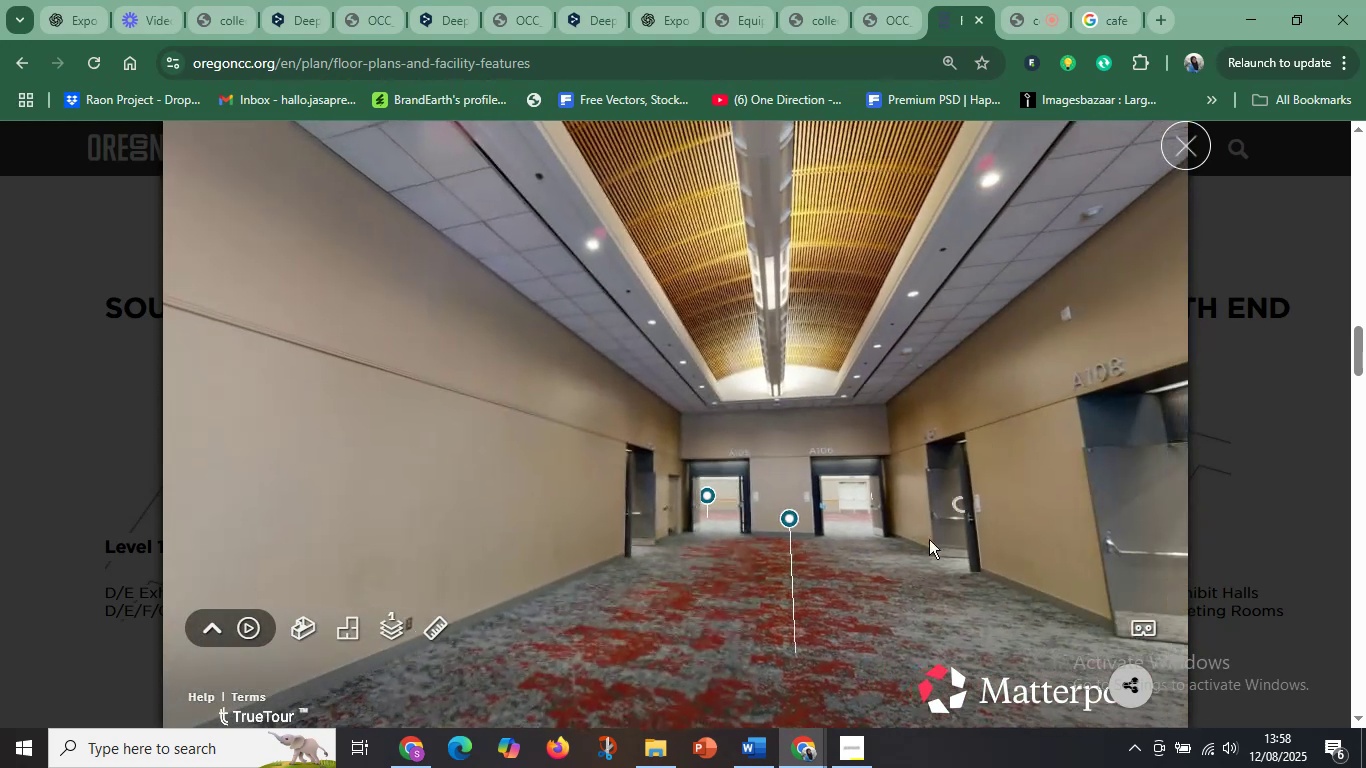 
left_click_drag(start_coordinate=[999, 510], to_coordinate=[574, 544])
 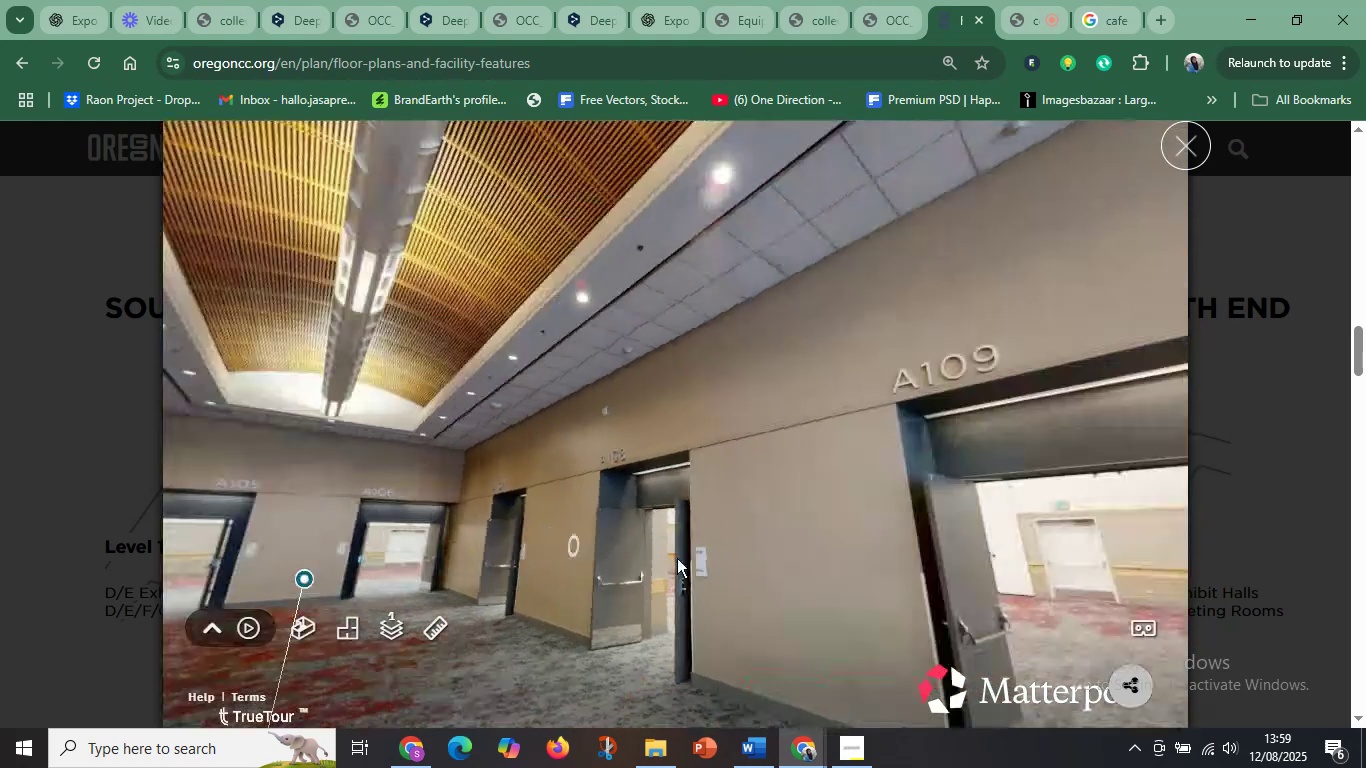 
left_click_drag(start_coordinate=[912, 559], to_coordinate=[556, 562])
 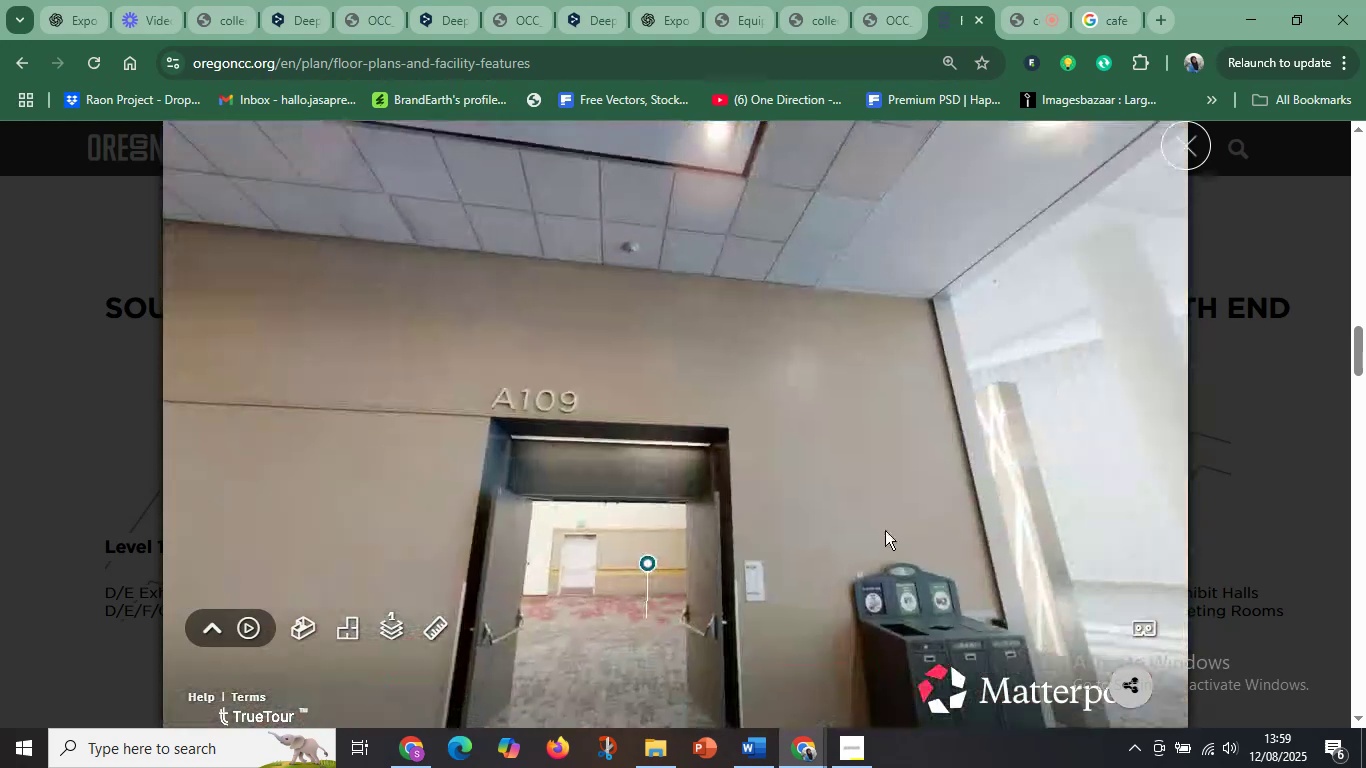 
left_click_drag(start_coordinate=[1066, 515], to_coordinate=[727, 466])
 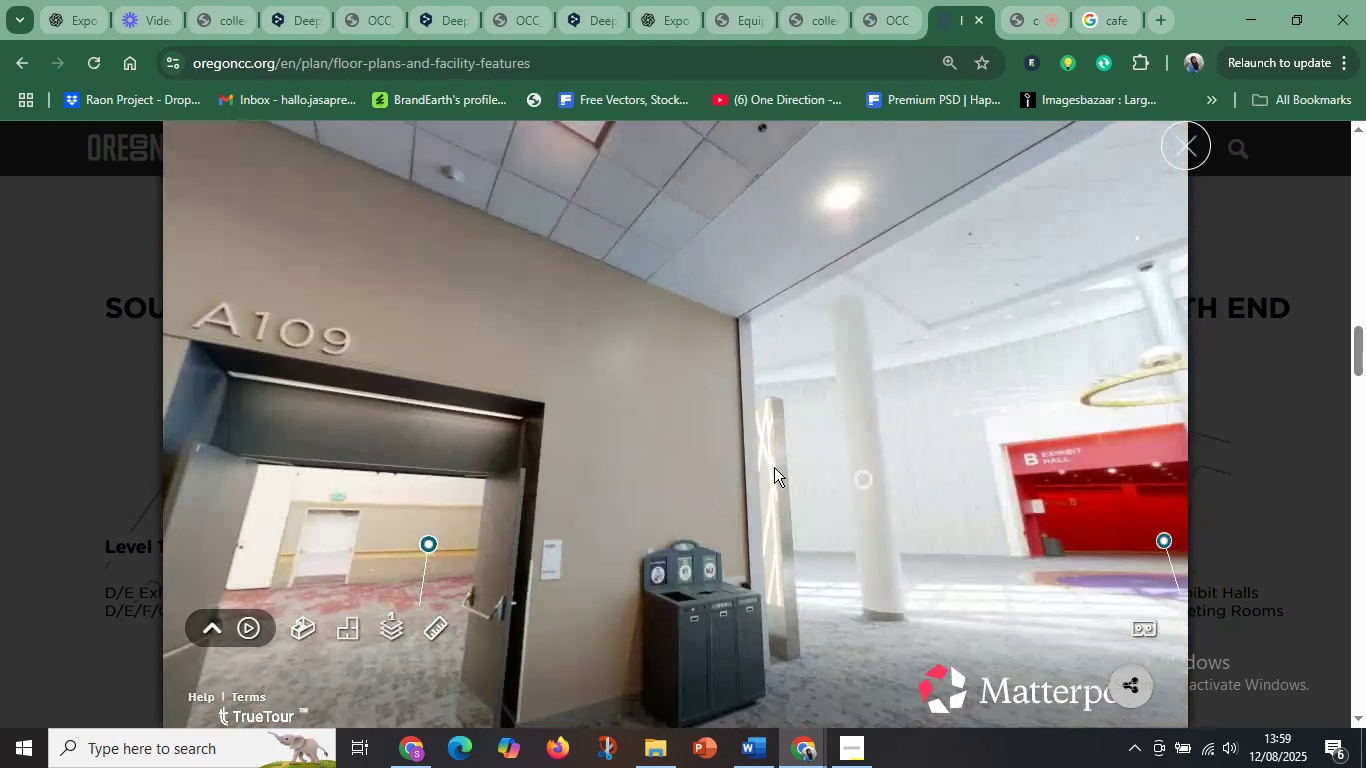 
left_click([740, 568])
 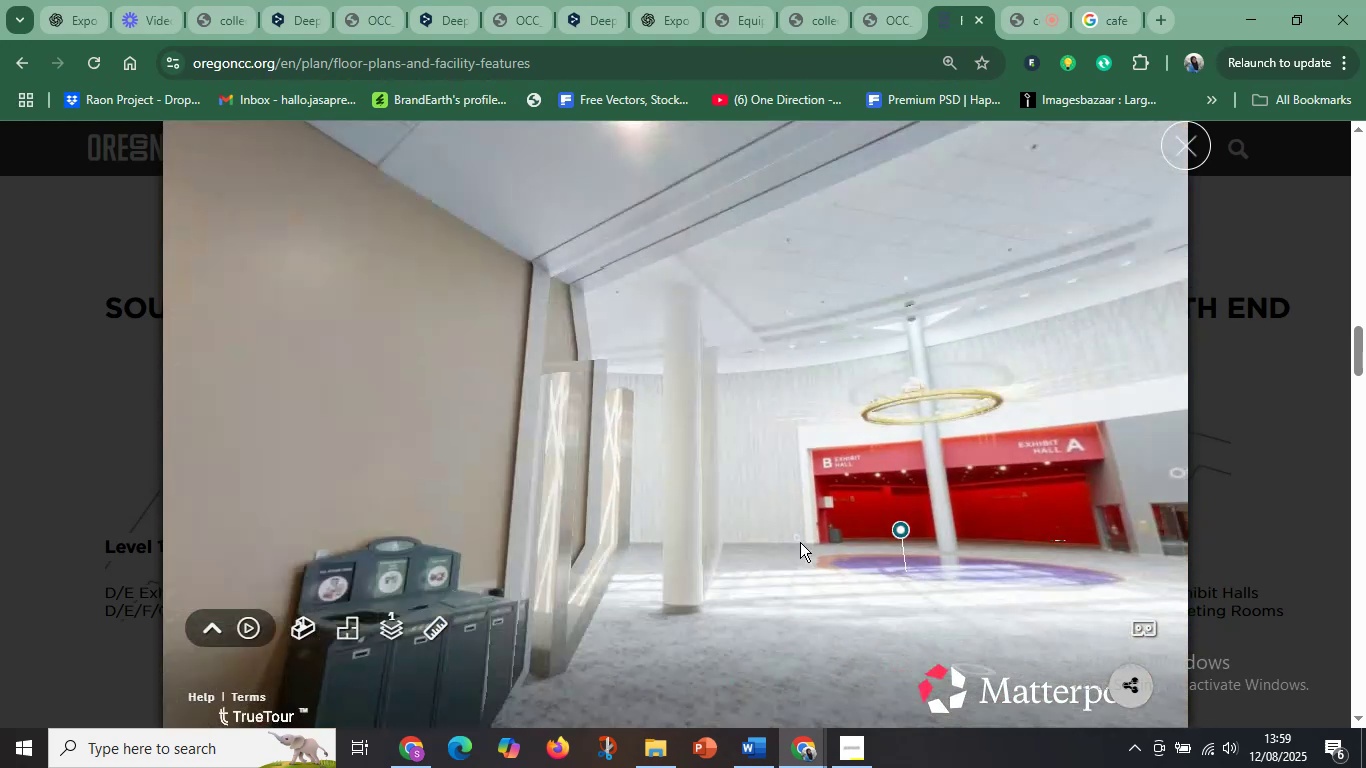 
left_click_drag(start_coordinate=[589, 543], to_coordinate=[1013, 614])
 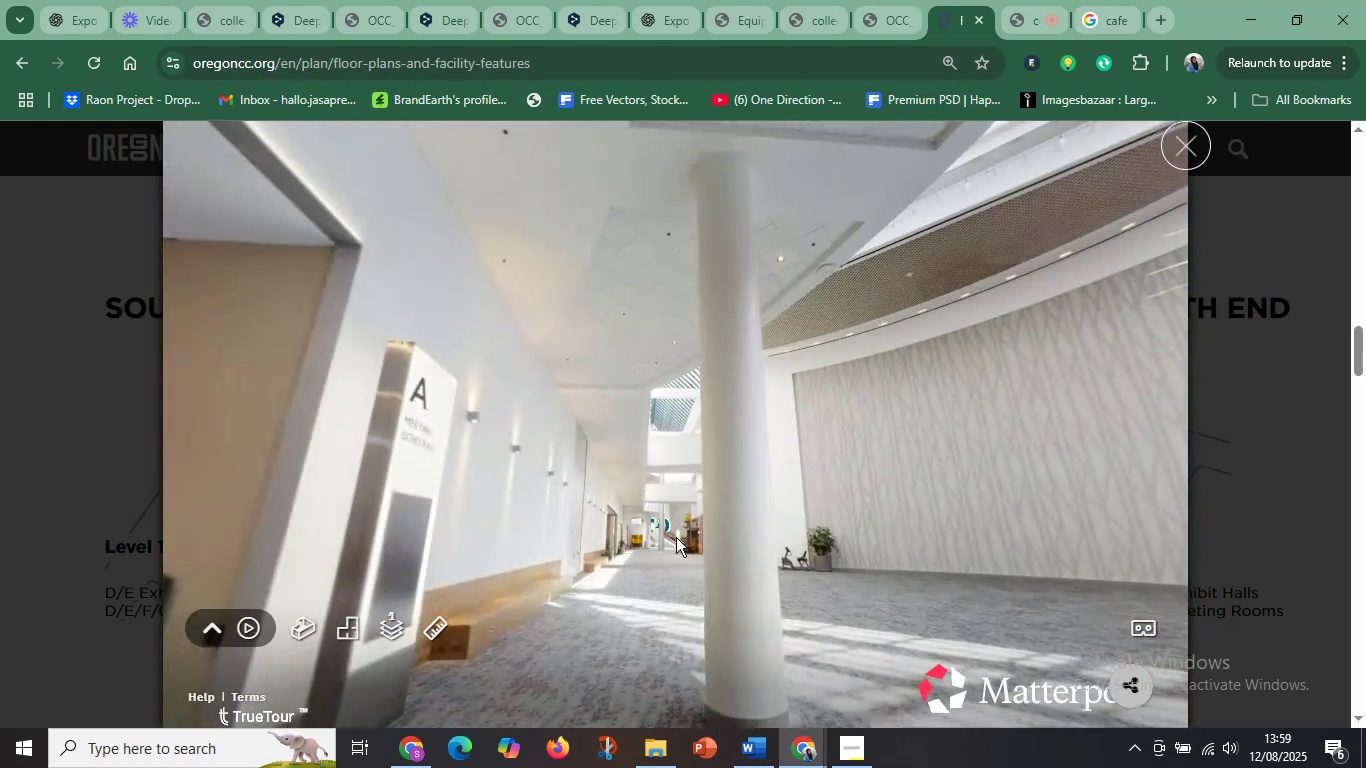 
left_click([675, 536])
 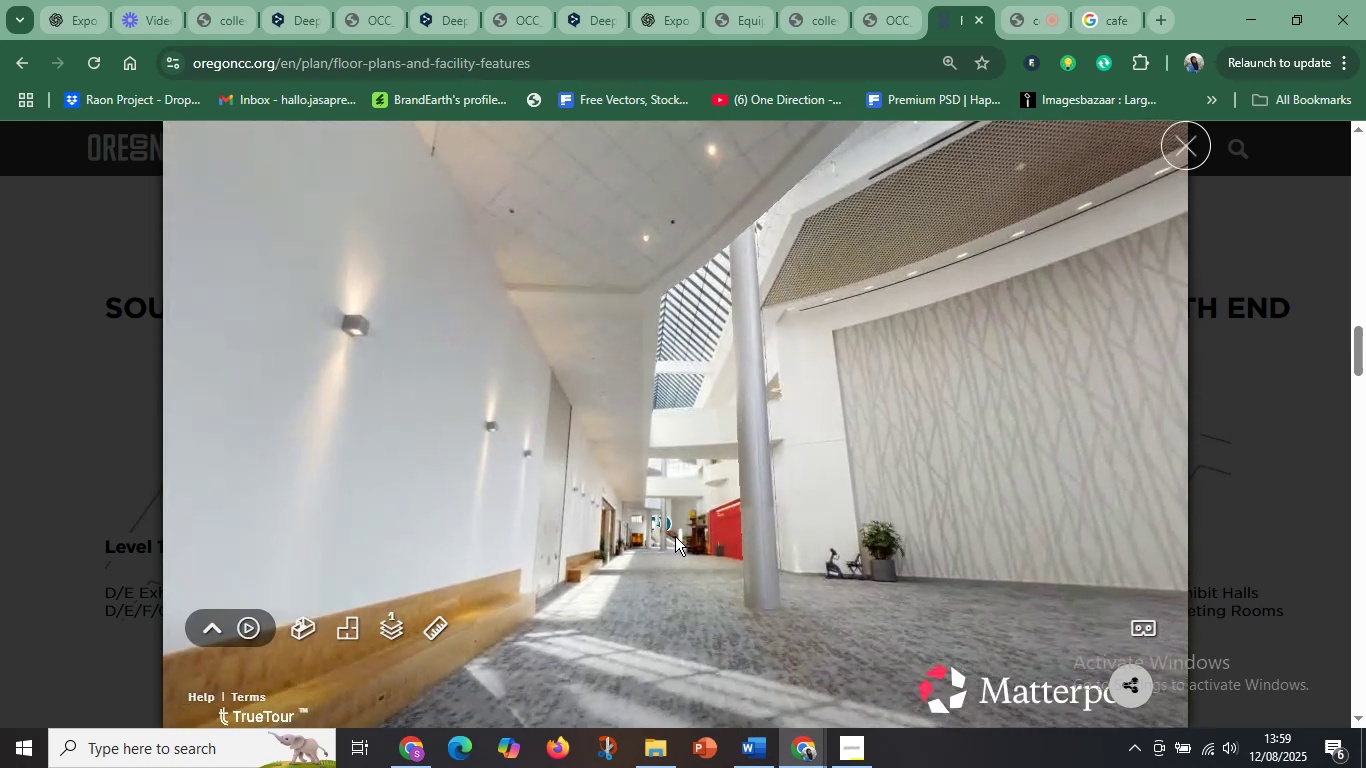 
left_click([644, 539])
 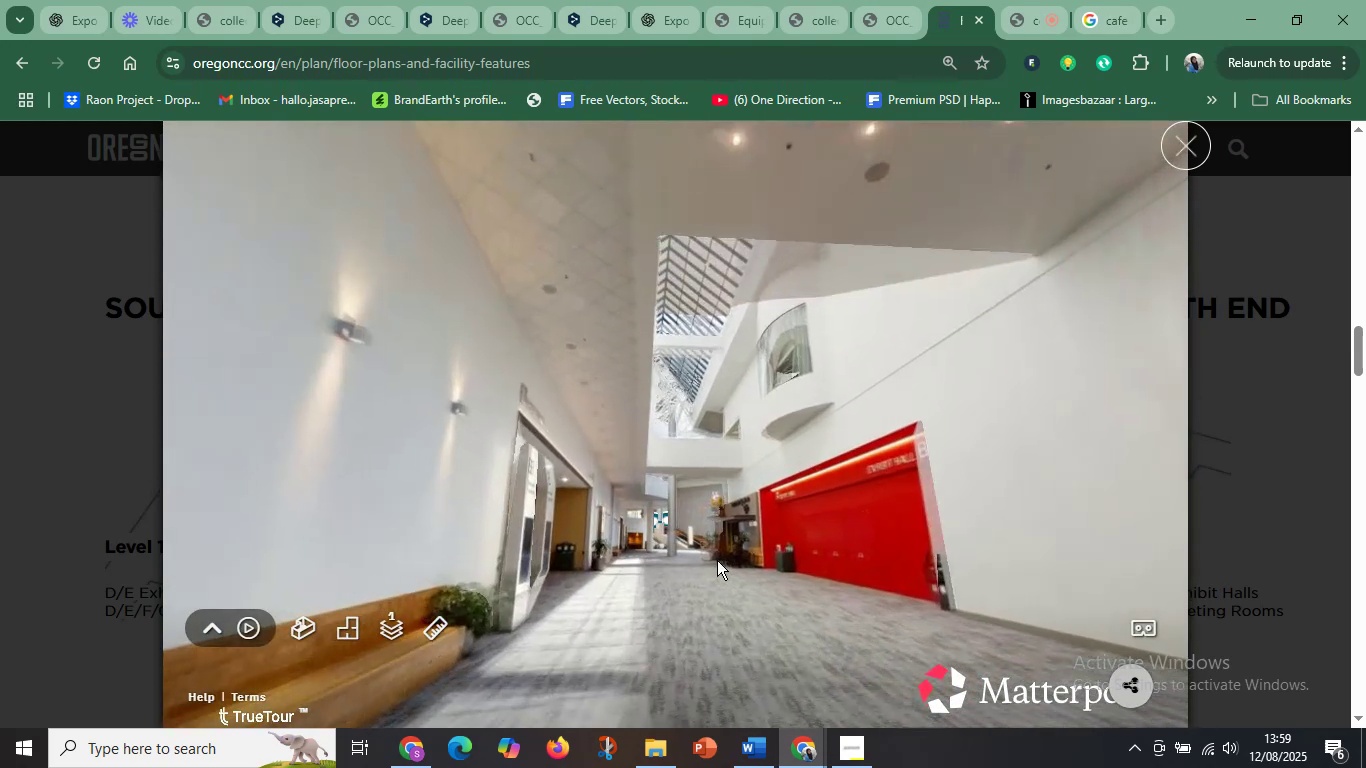 
wait(5.87)
 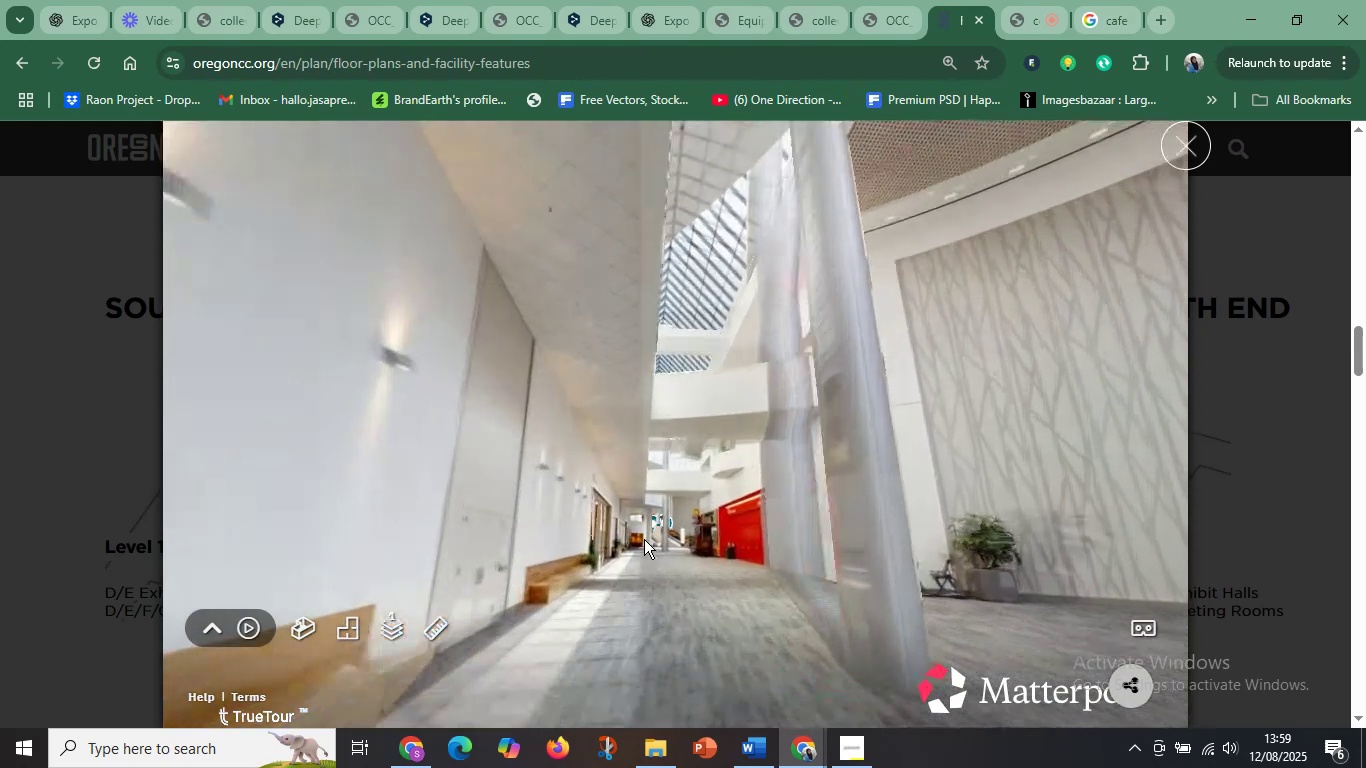 
left_click_drag(start_coordinate=[746, 571], to_coordinate=[807, 530])
 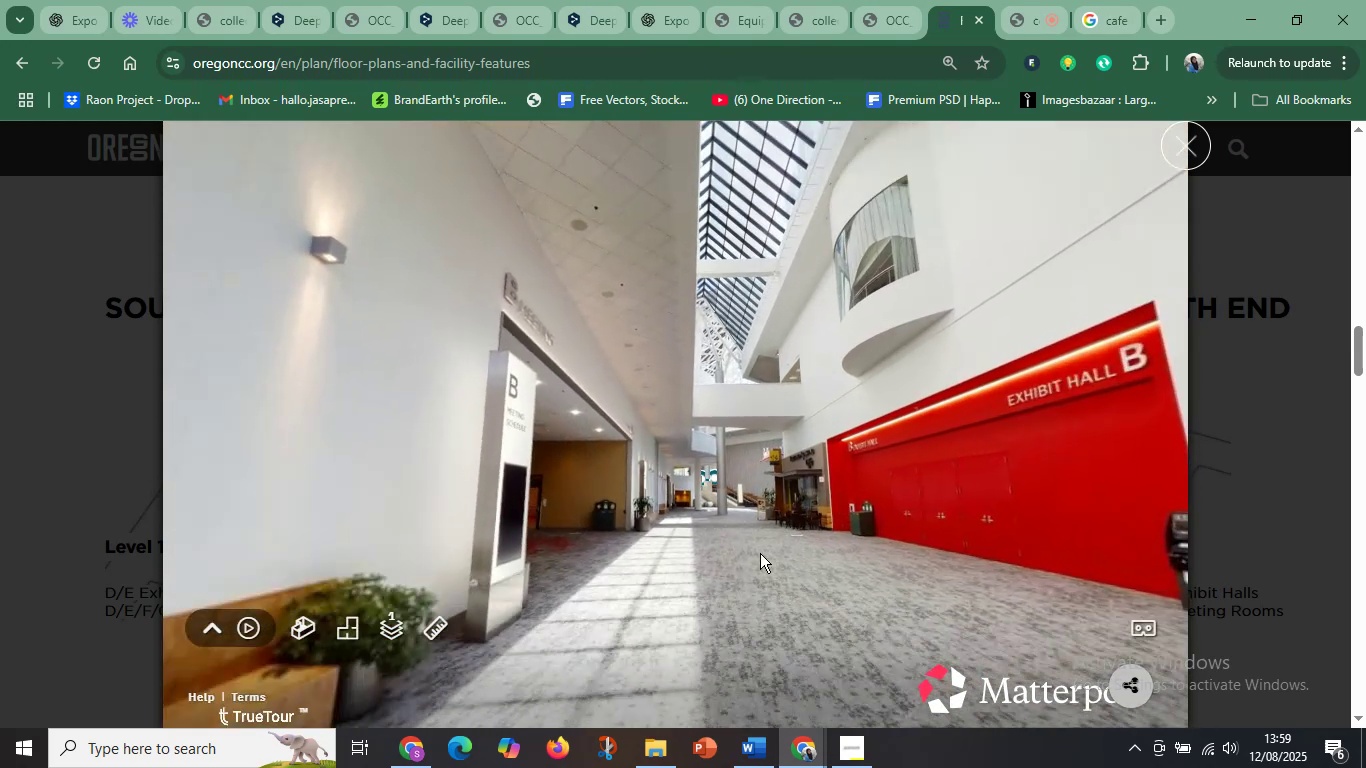 
left_click([708, 577])
 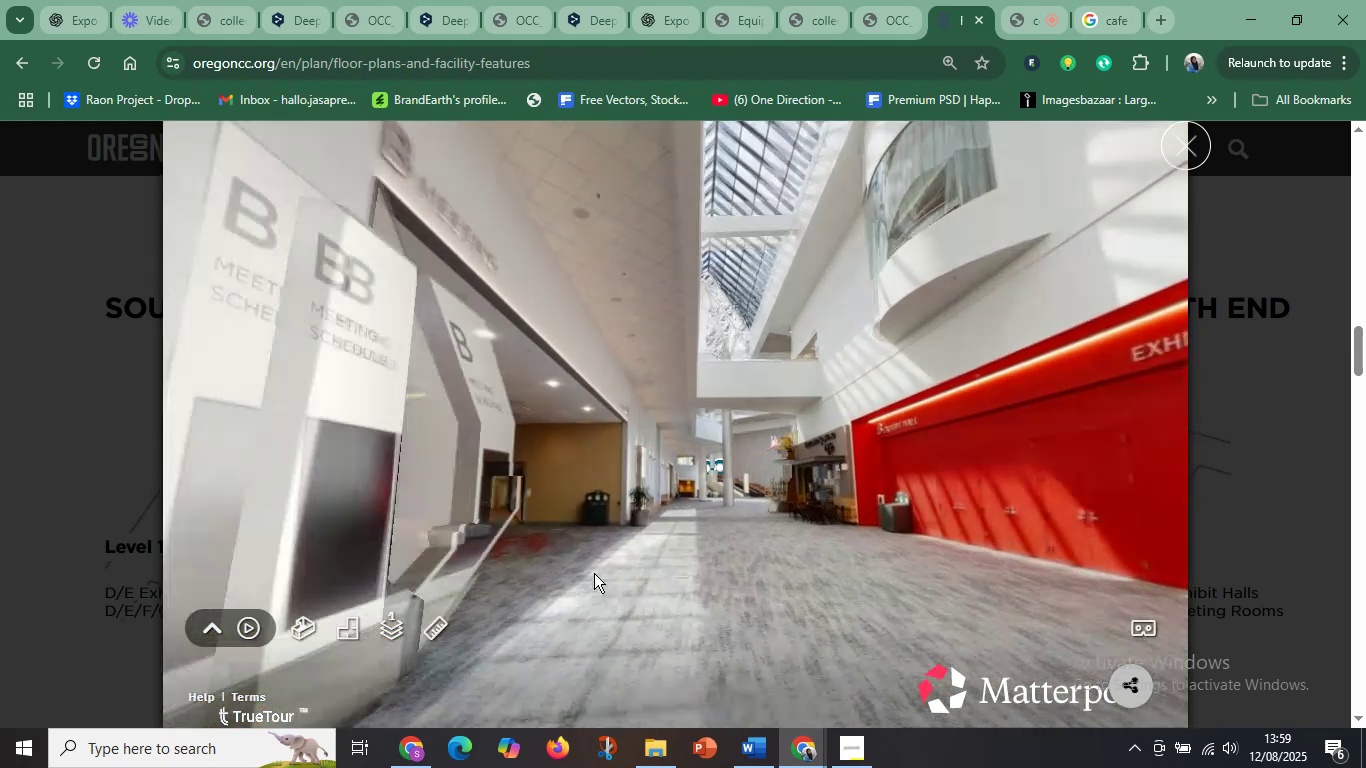 
left_click_drag(start_coordinate=[520, 572], to_coordinate=[871, 584])
 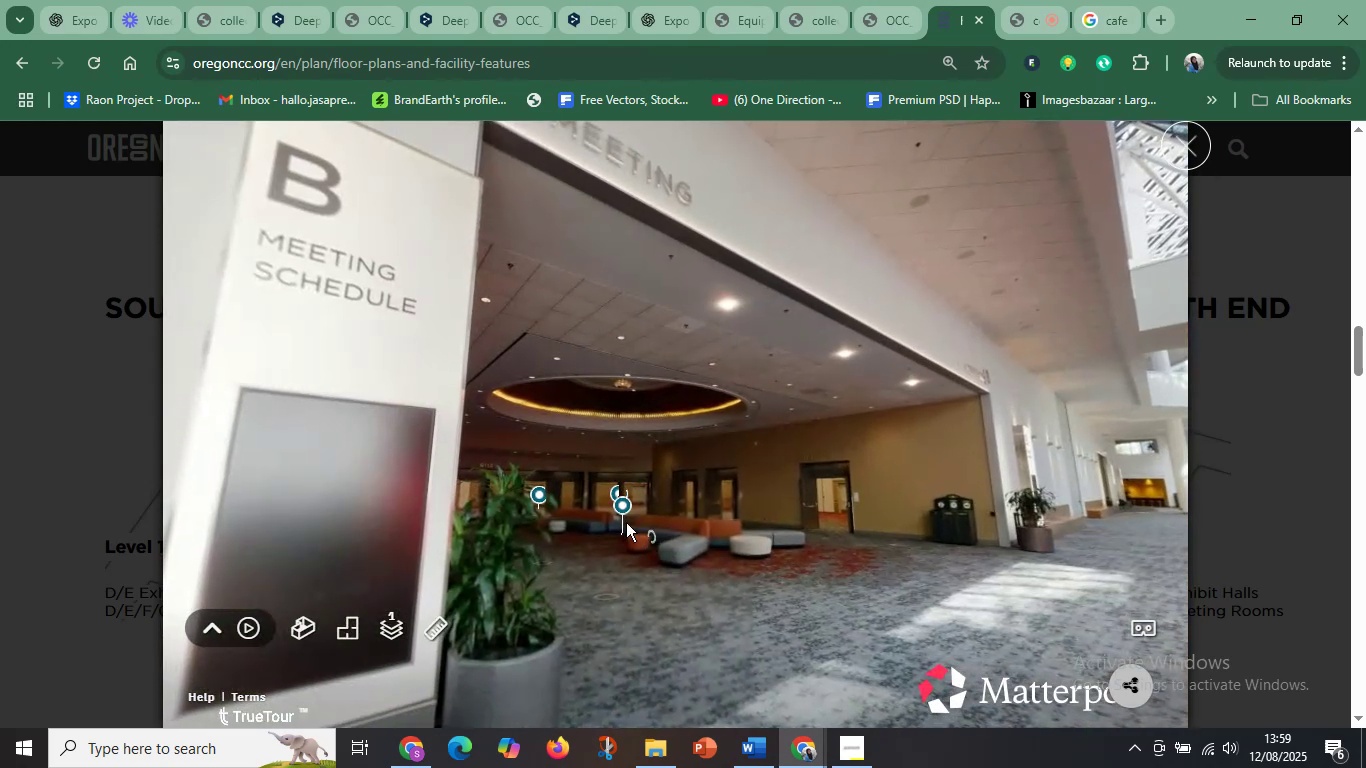 
left_click([625, 521])
 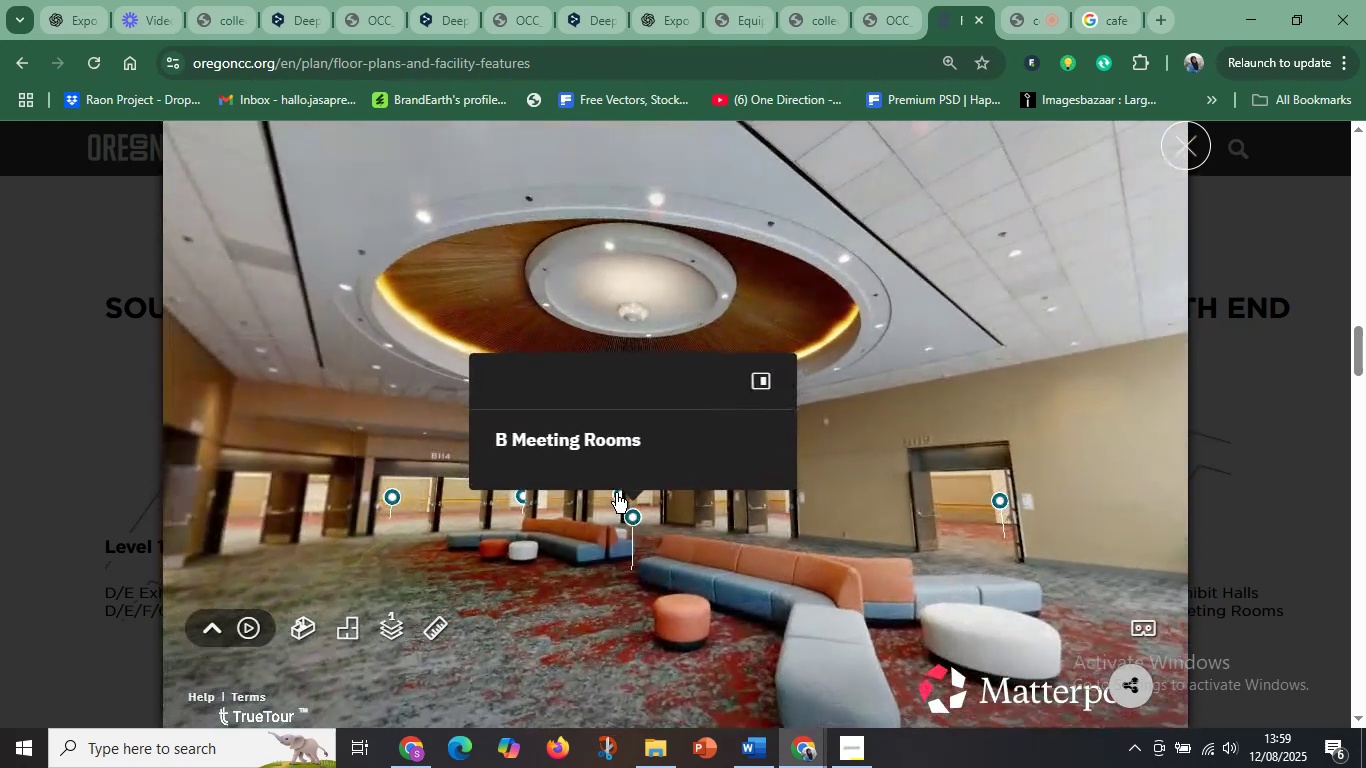 
left_click([628, 519])
 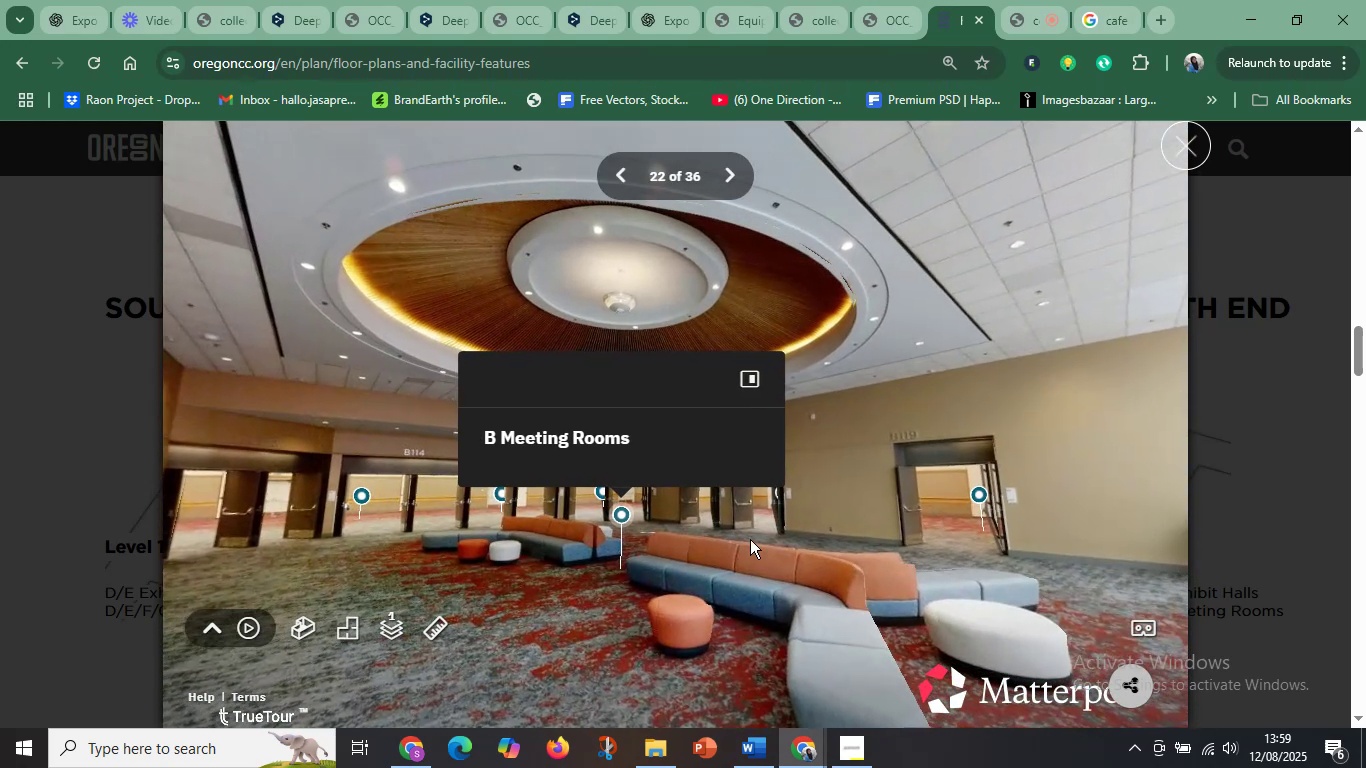 
left_click_drag(start_coordinate=[799, 539], to_coordinate=[400, 602])
 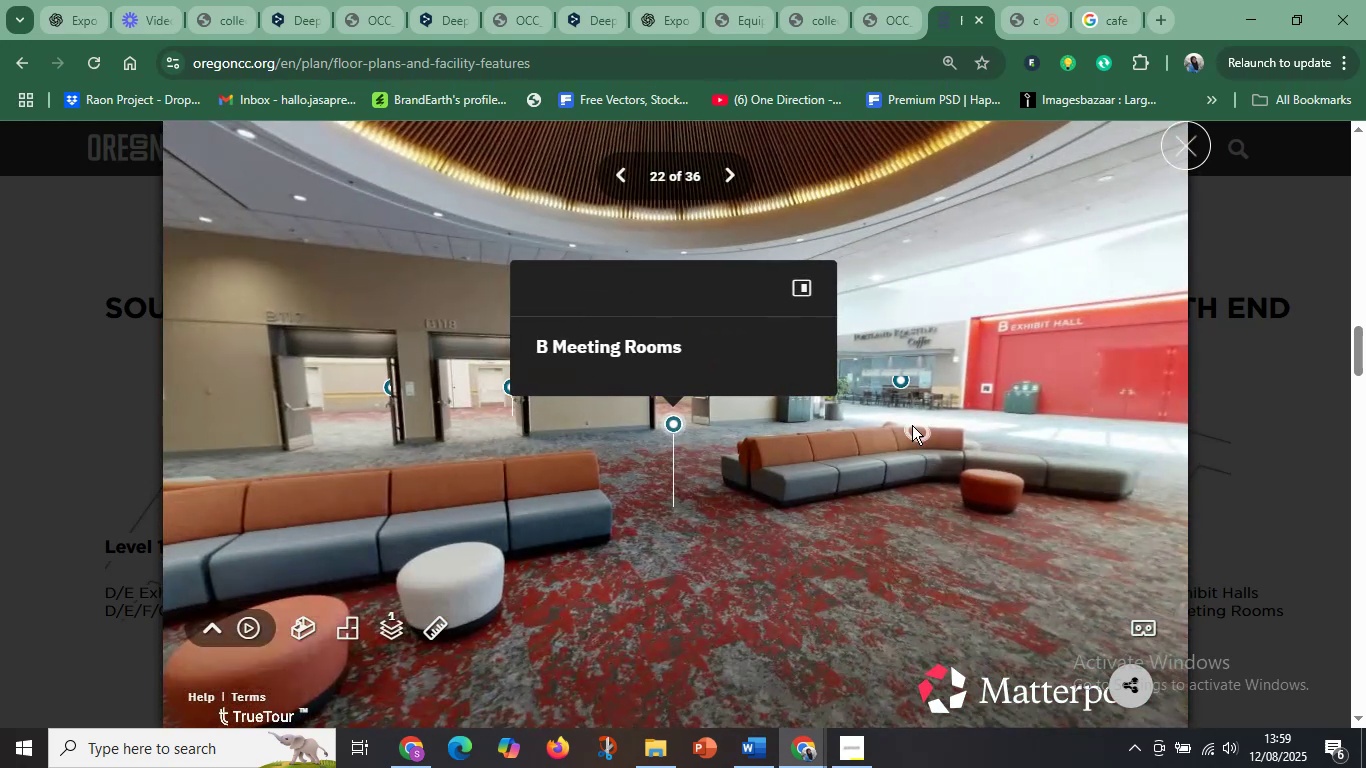 
left_click([900, 380])
 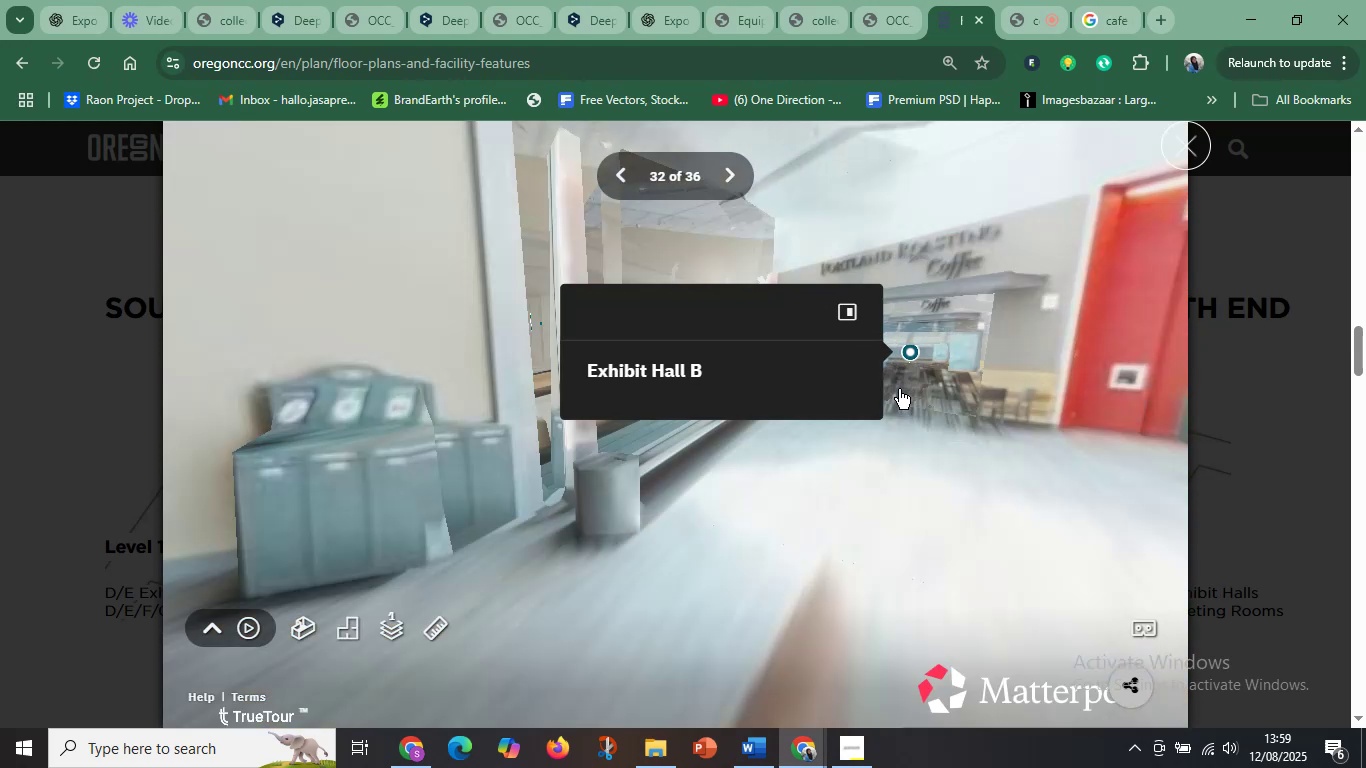 
left_click([1194, 159])
 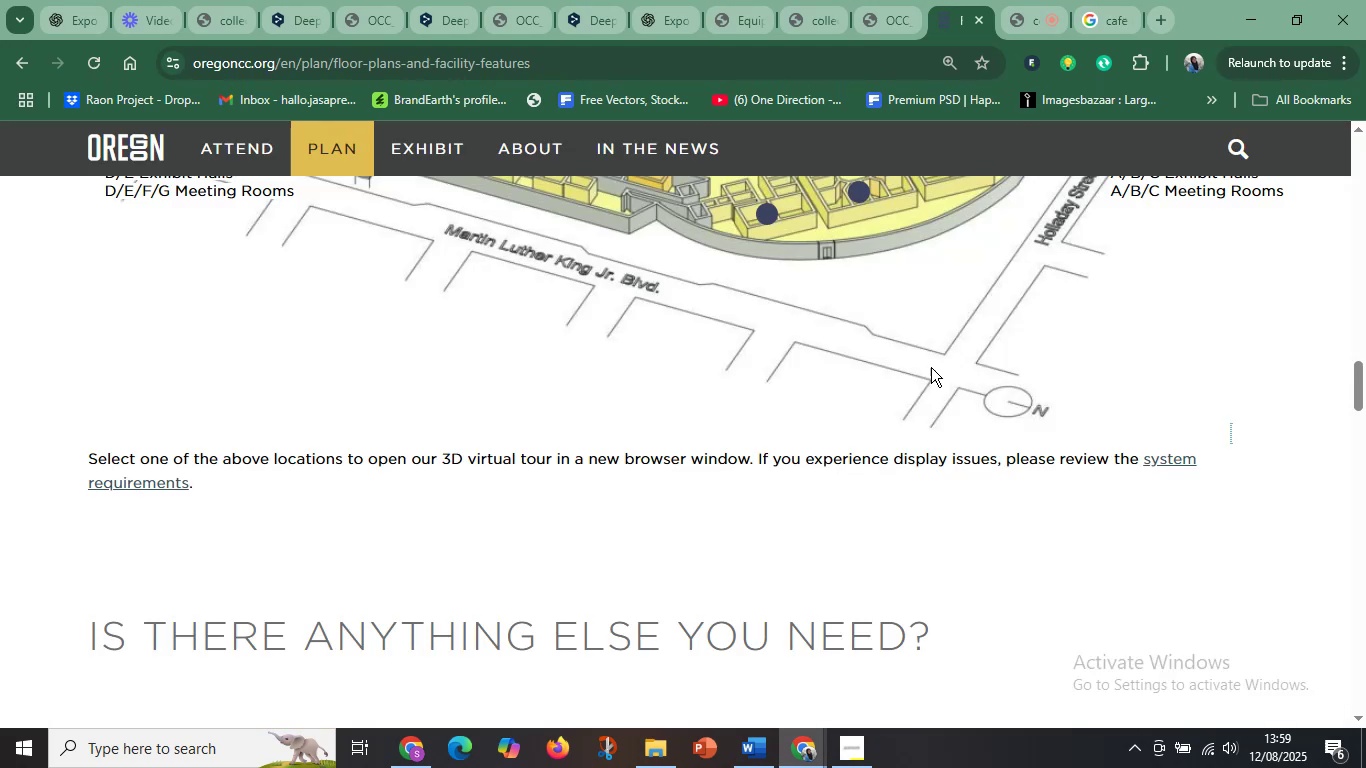 
scroll: coordinate [678, 569], scroll_direction: up, amount: 17.0
 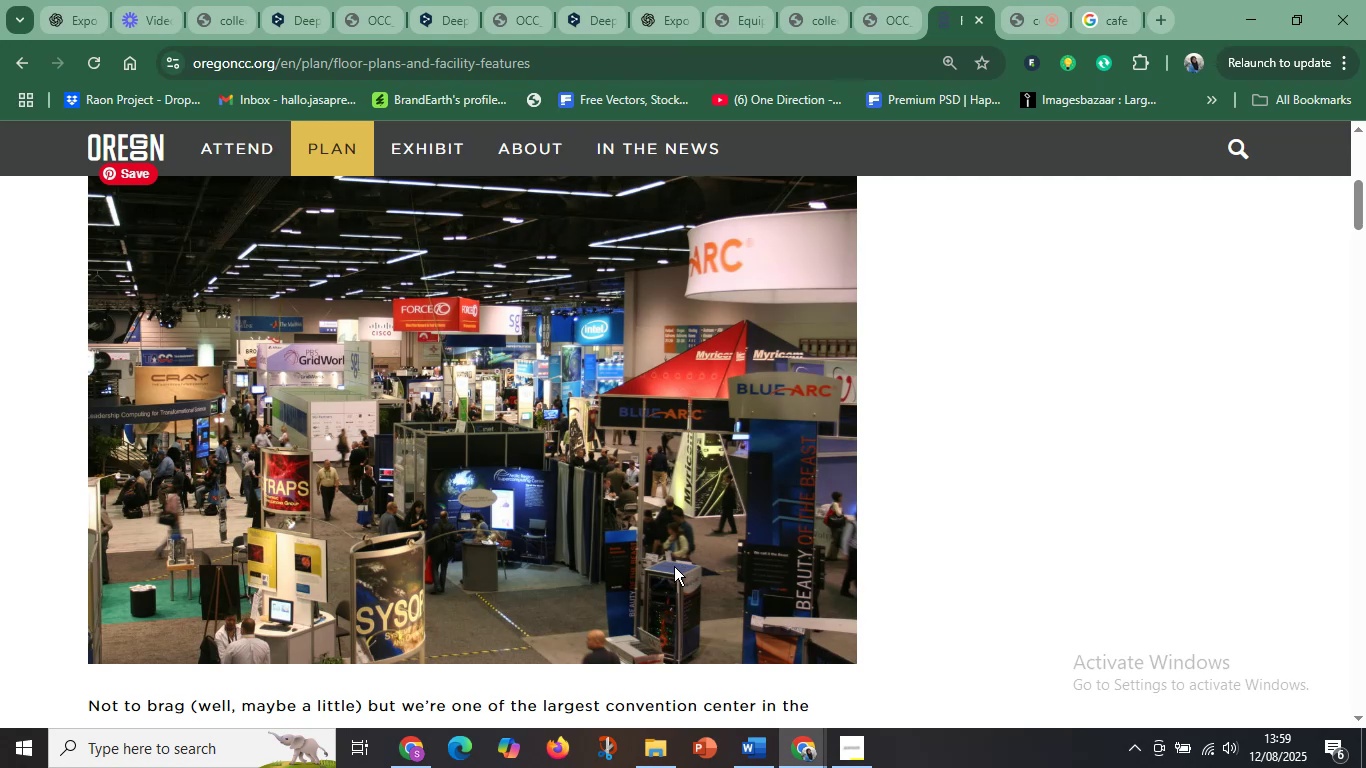 
wait(8.76)
 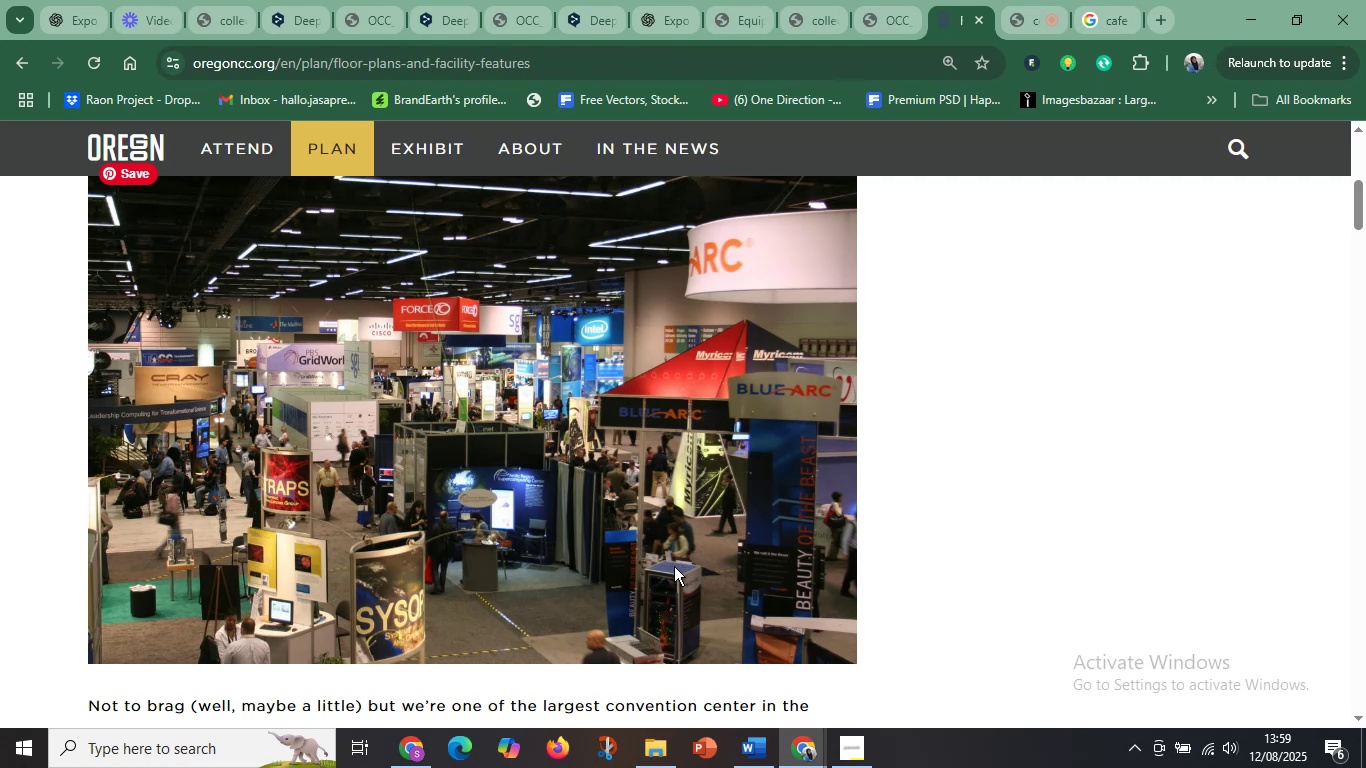 
scroll: coordinate [521, 628], scroll_direction: up, amount: 5.0
 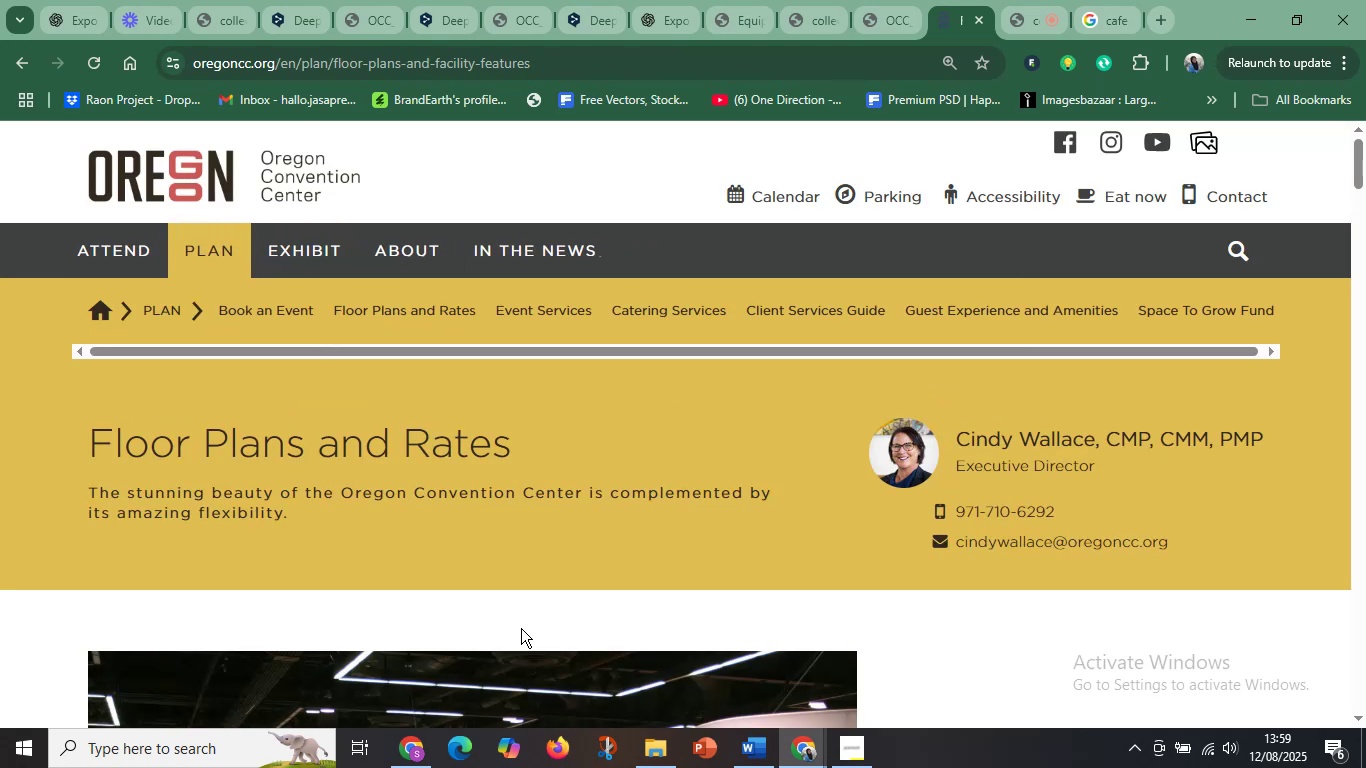 
scroll: coordinate [942, 611], scroll_direction: down, amount: 22.0
 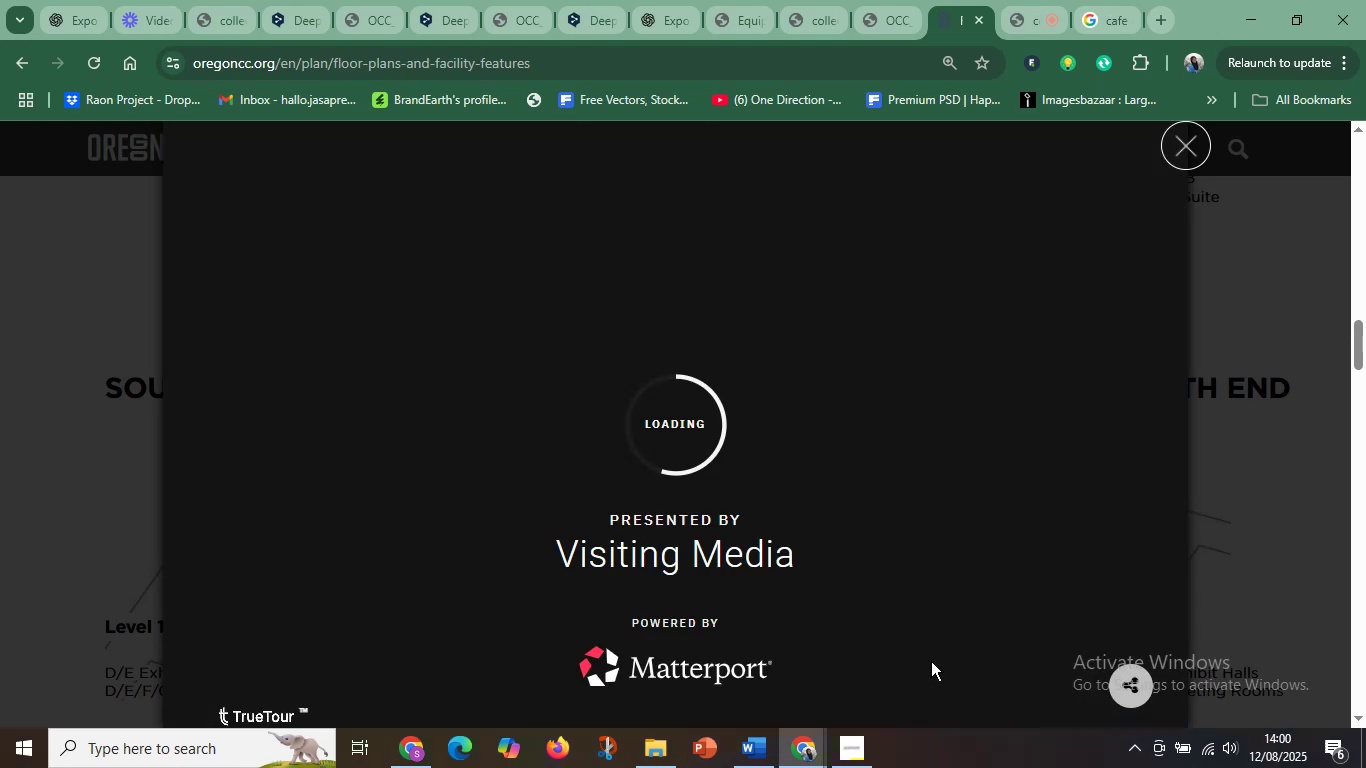 
wait(17.28)
 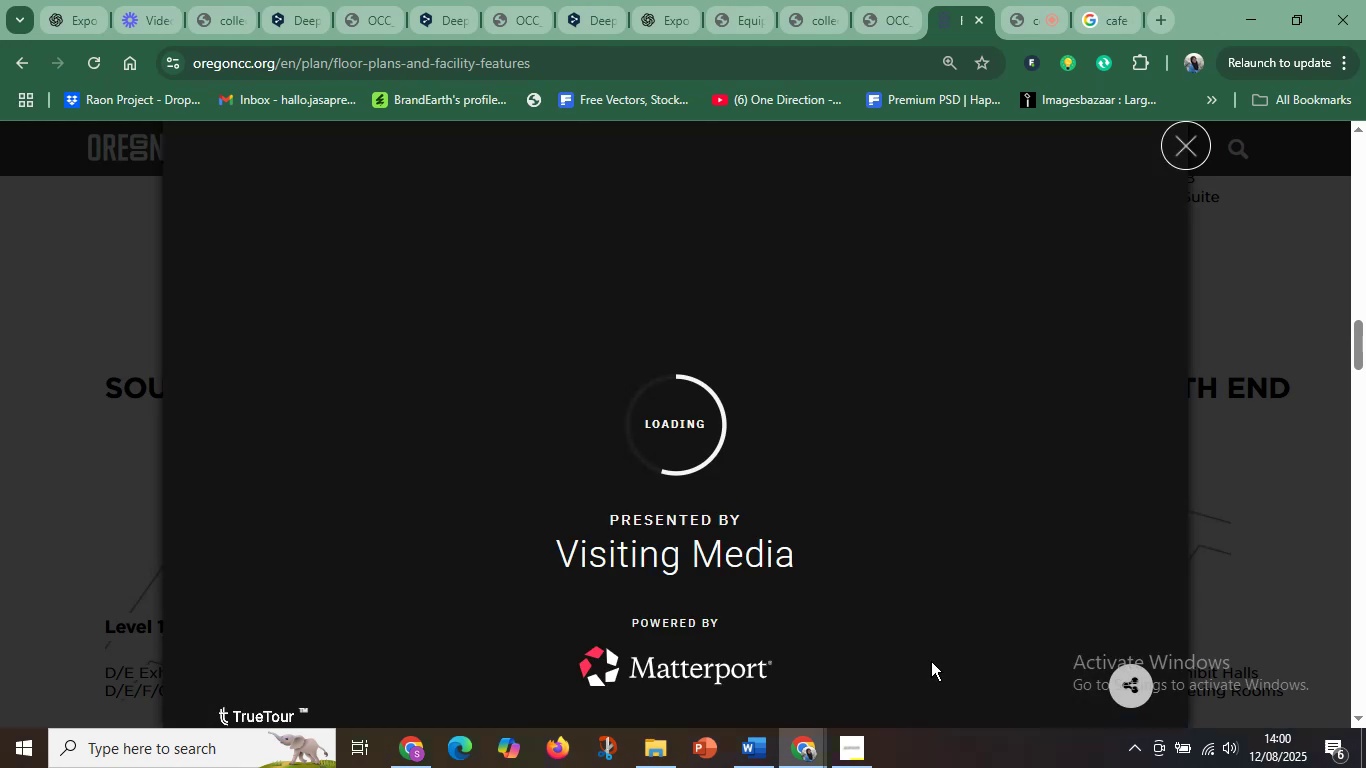 
mouse_move([932, 437])
 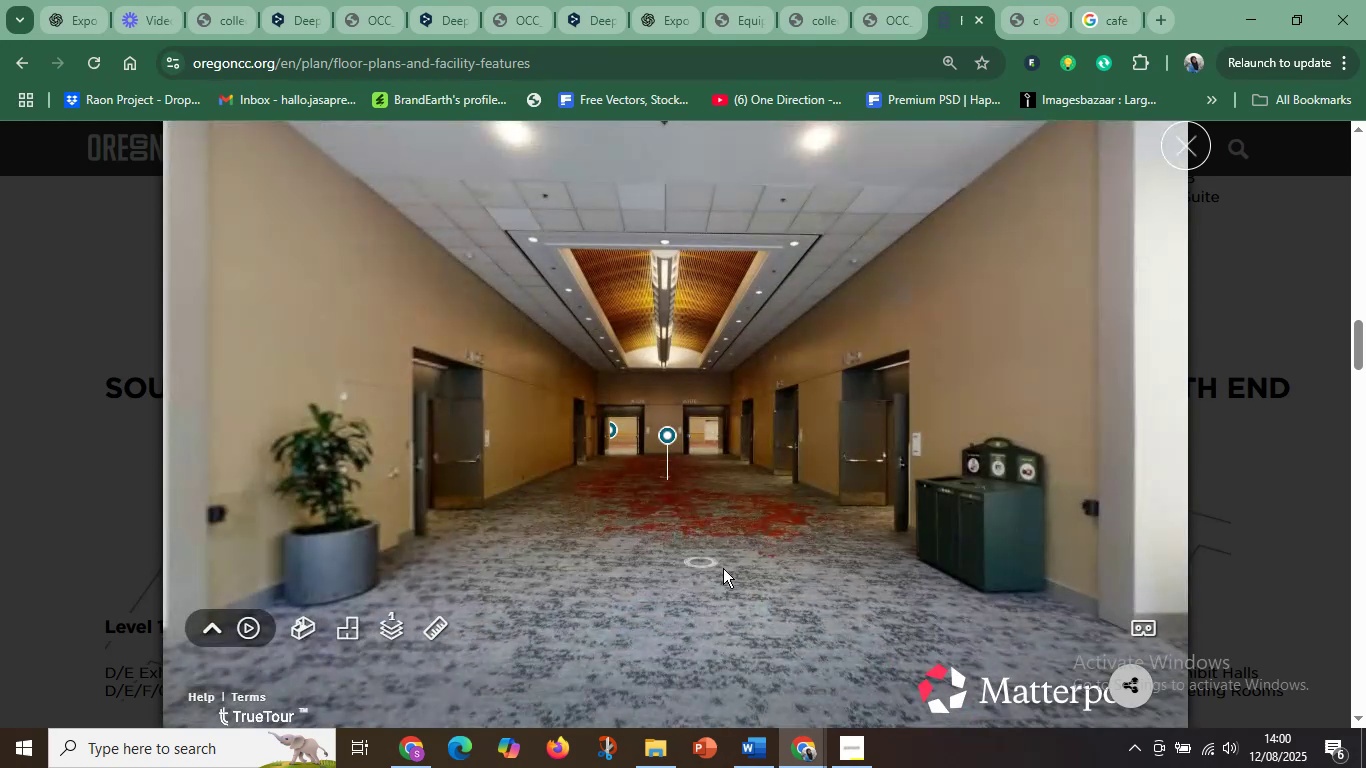 
left_click_drag(start_coordinate=[787, 521], to_coordinate=[723, 501])
 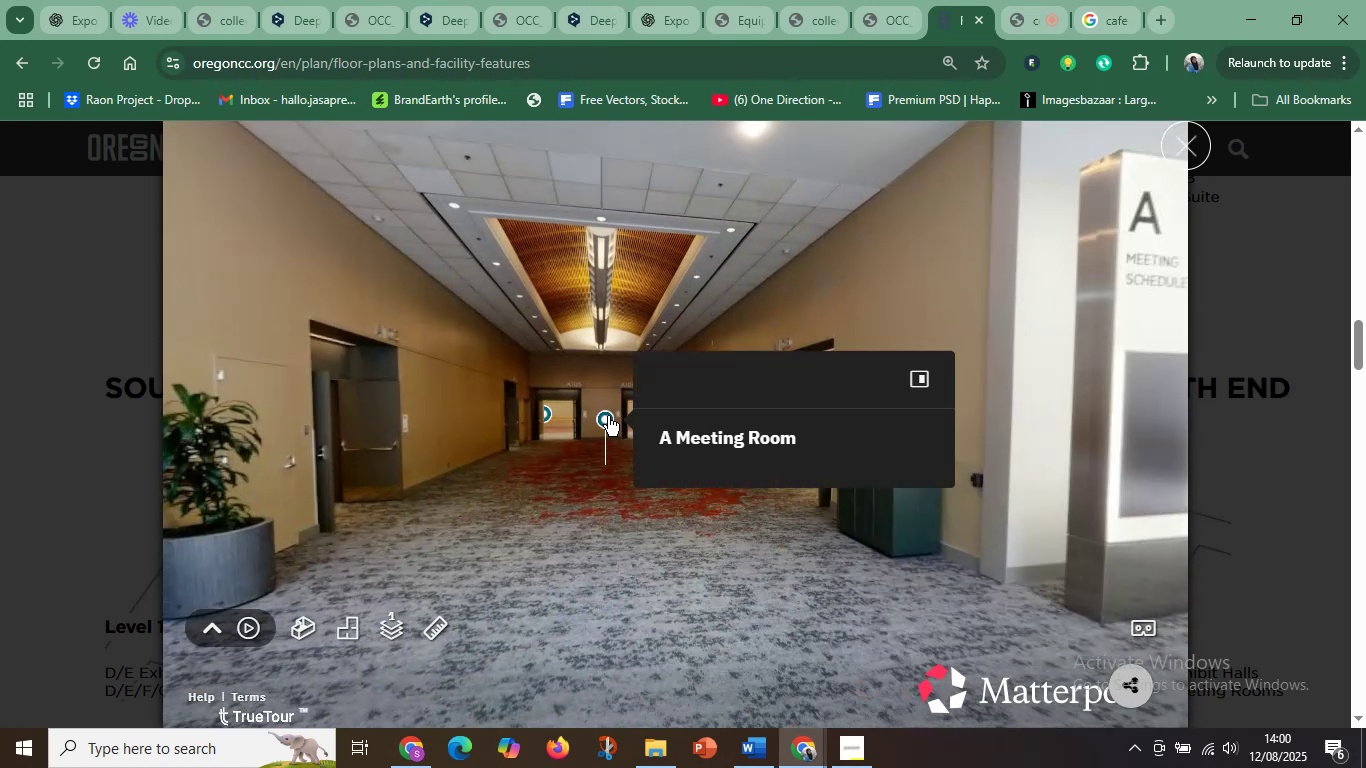 
left_click([608, 416])
 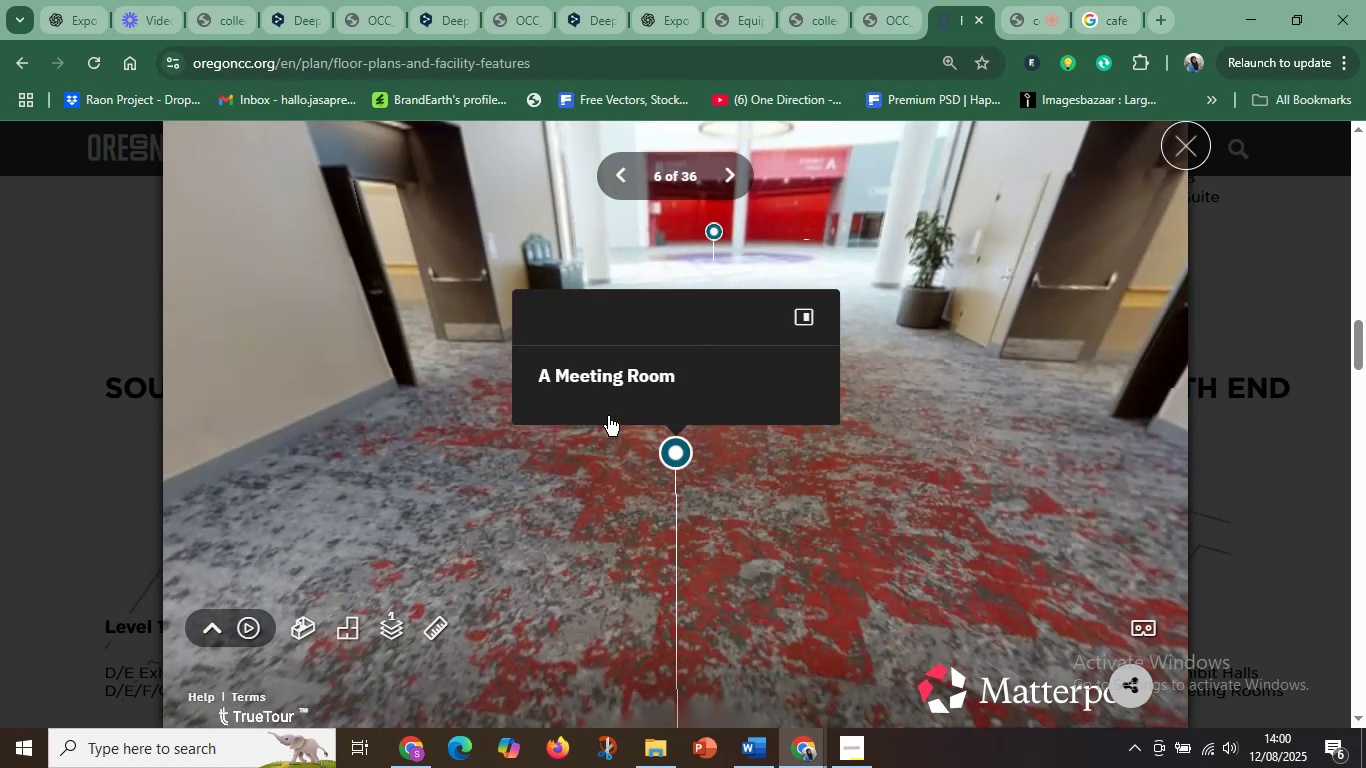 
left_click_drag(start_coordinate=[545, 485], to_coordinate=[741, 666])
 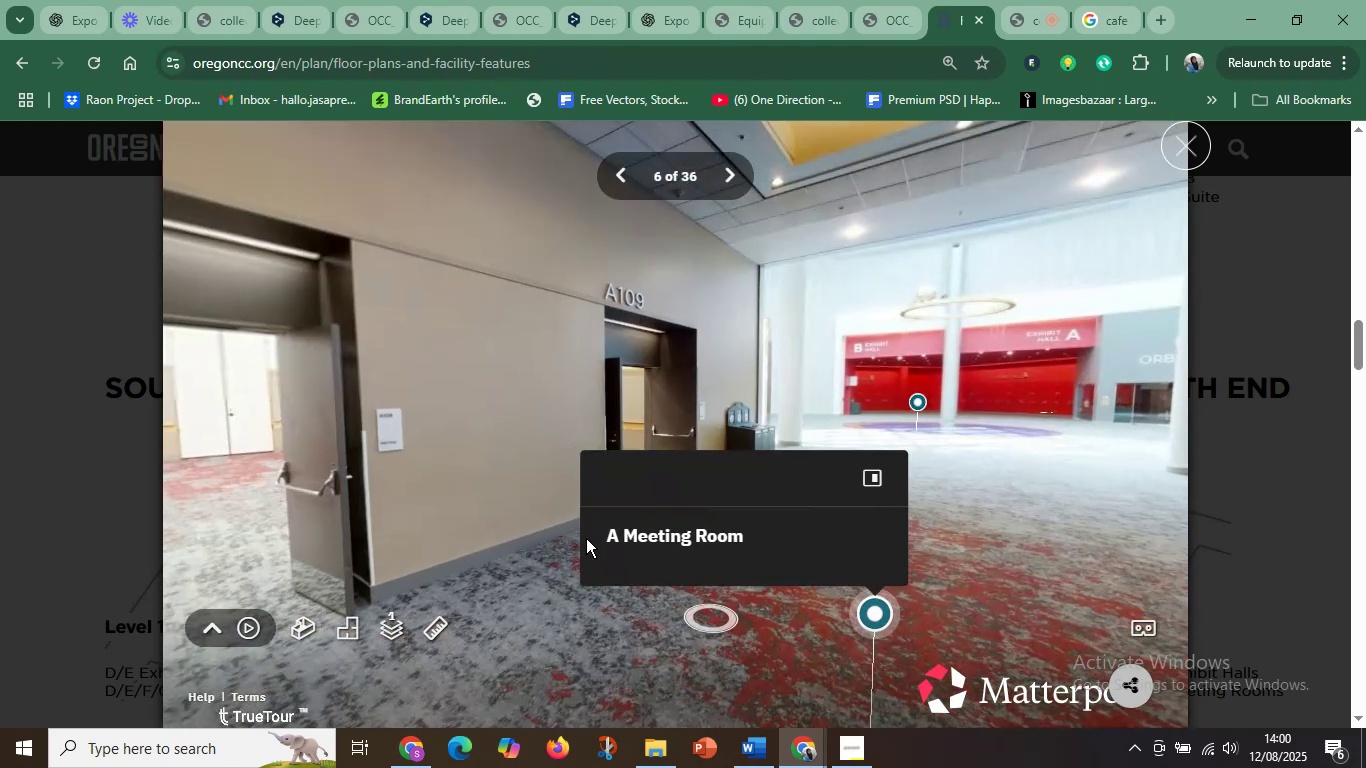 
left_click_drag(start_coordinate=[500, 504], to_coordinate=[814, 475])
 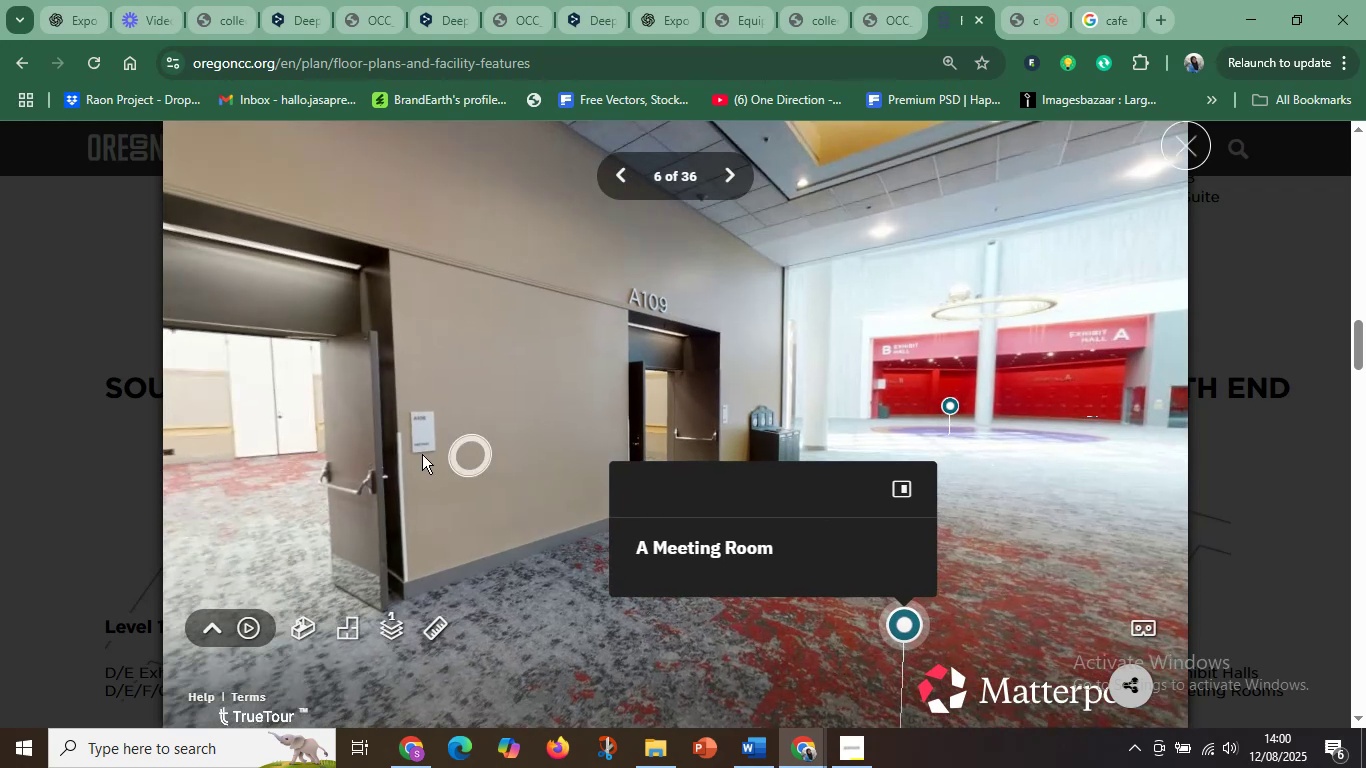 
left_click([276, 512])
 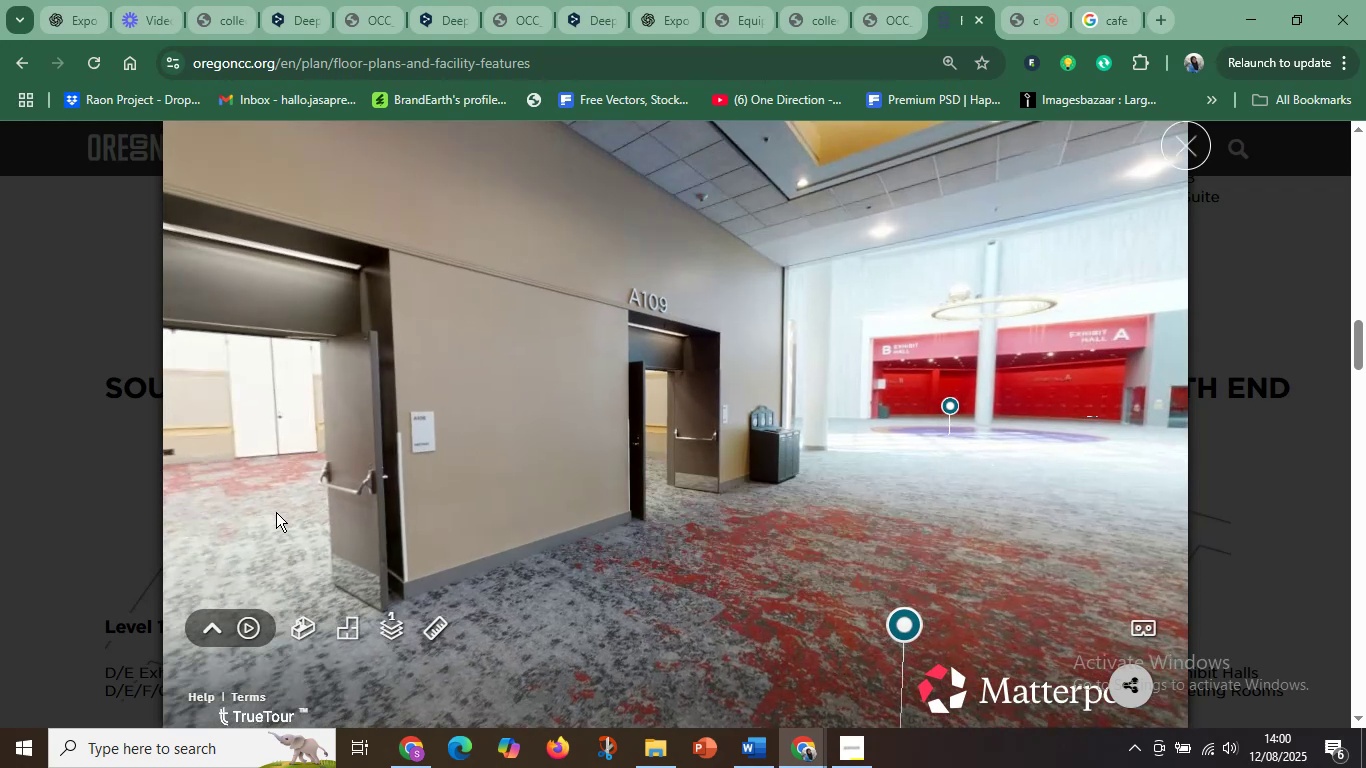 
left_click([295, 474])
 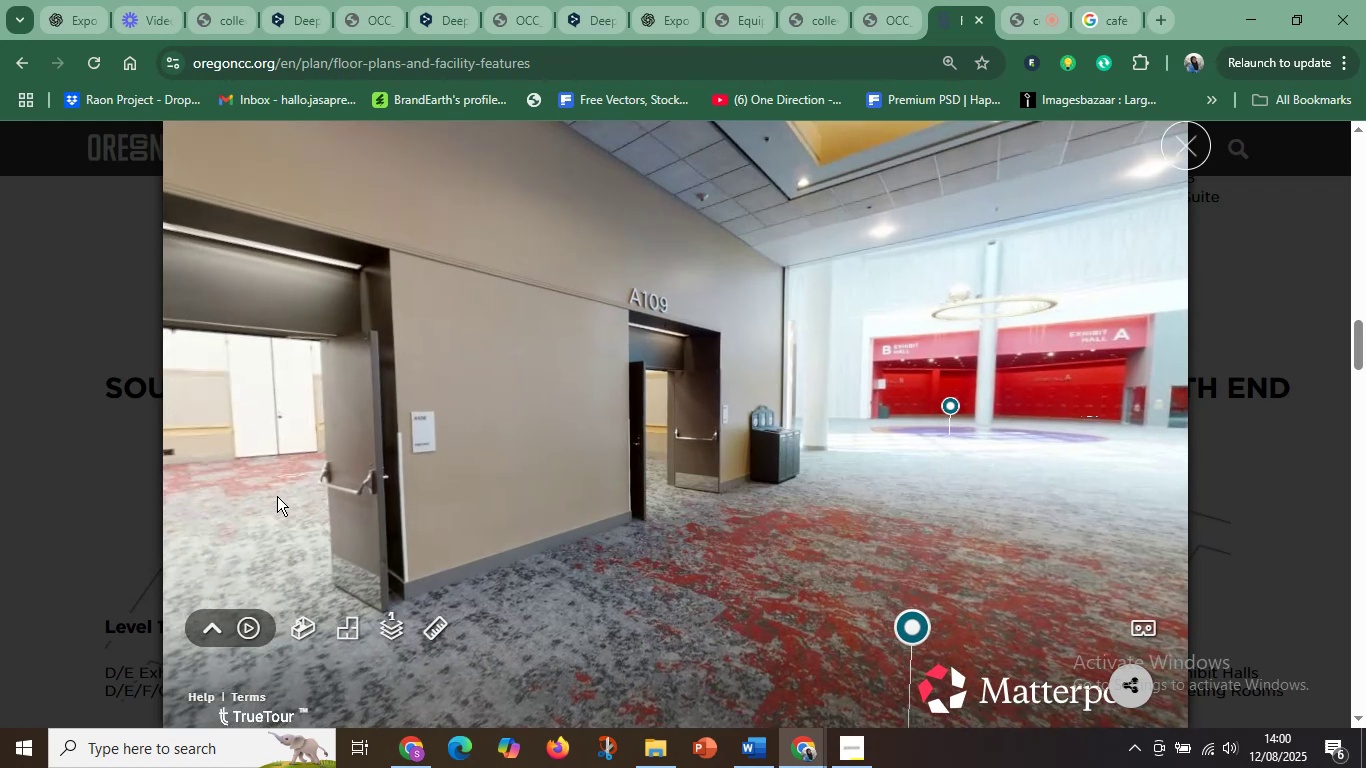 
left_click_drag(start_coordinate=[277, 502], to_coordinate=[626, 509])
 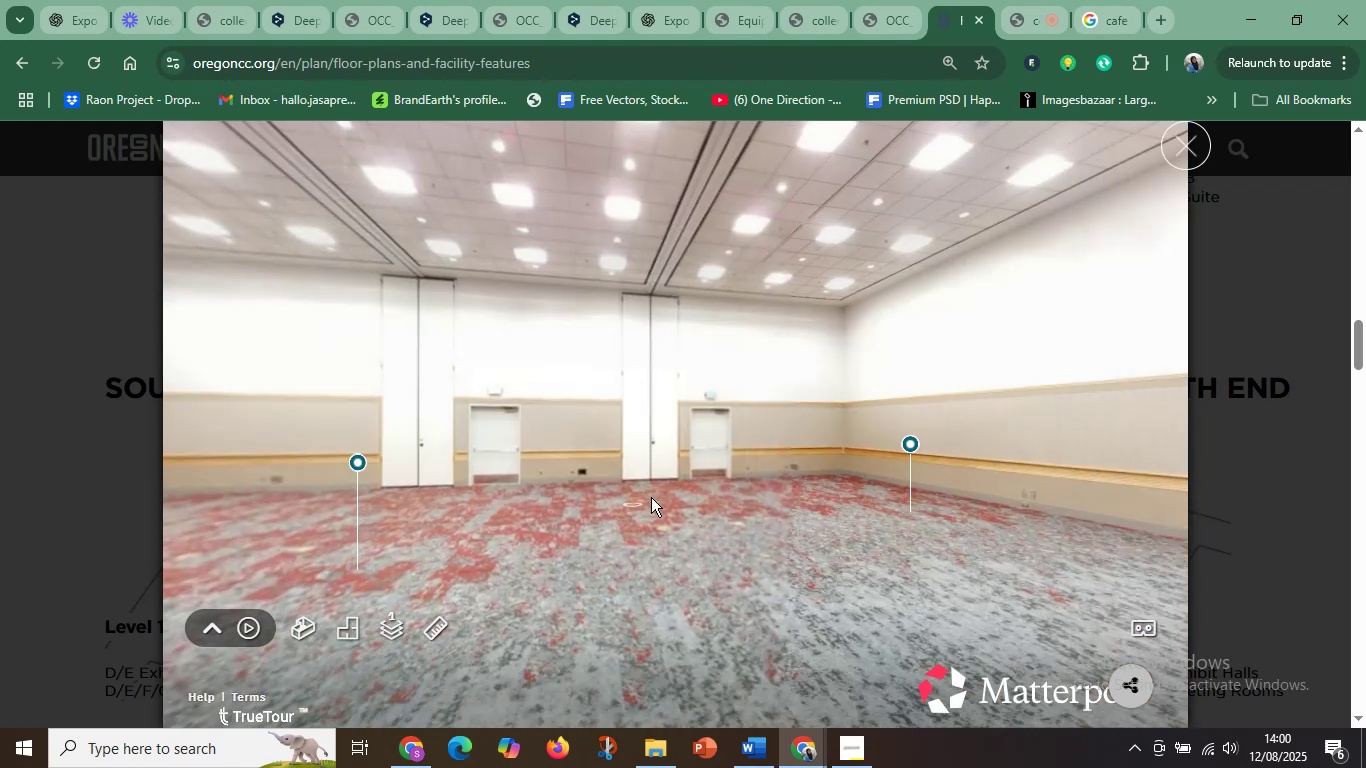 
left_click_drag(start_coordinate=[618, 488], to_coordinate=[681, 539])
 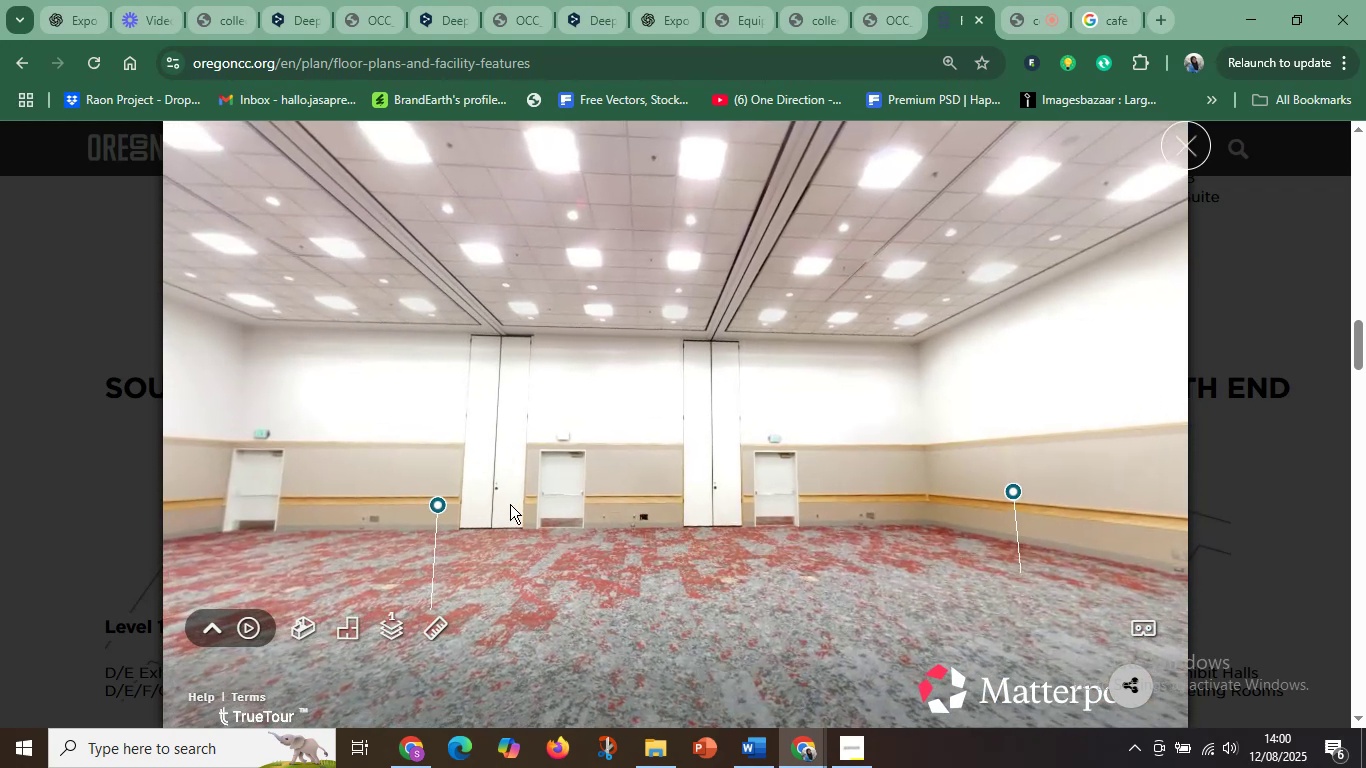 
mouse_move([484, 515])
 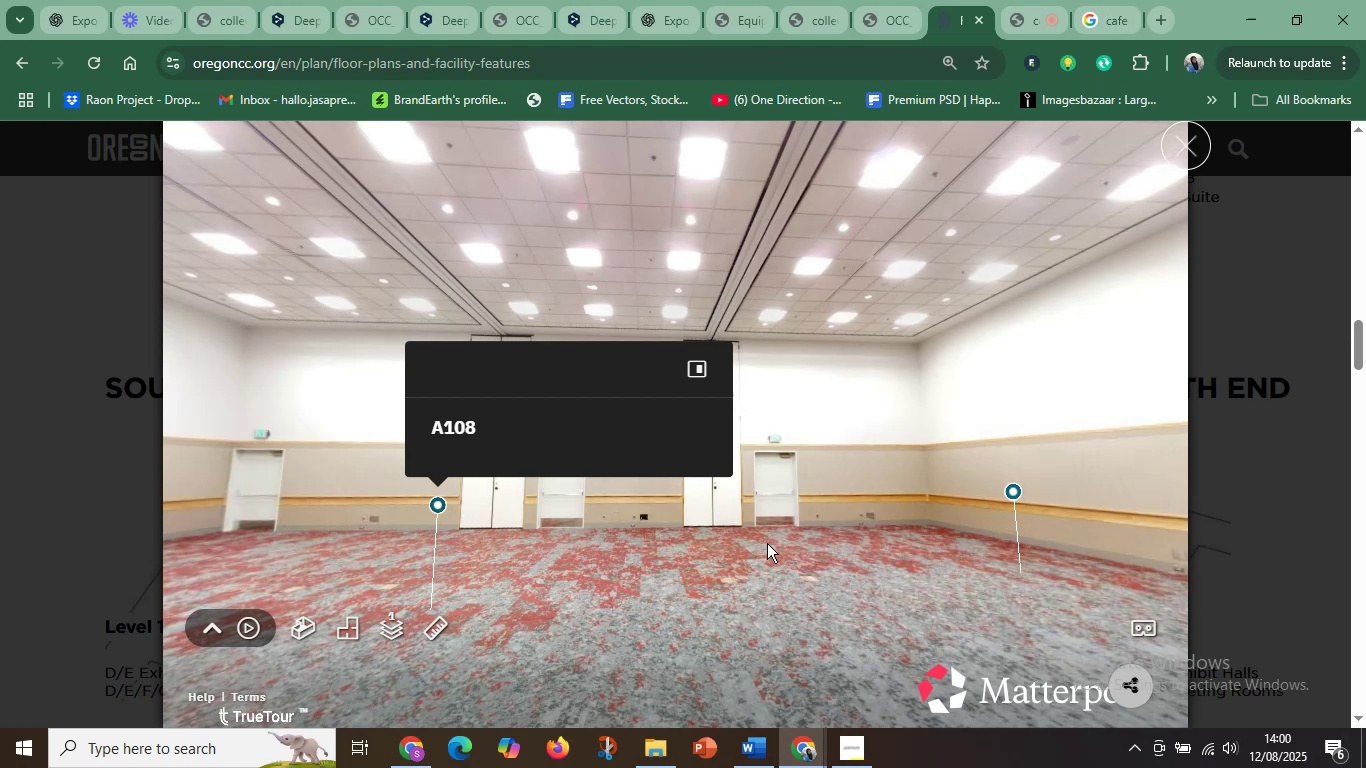 
left_click_drag(start_coordinate=[768, 543], to_coordinate=[266, 535])
 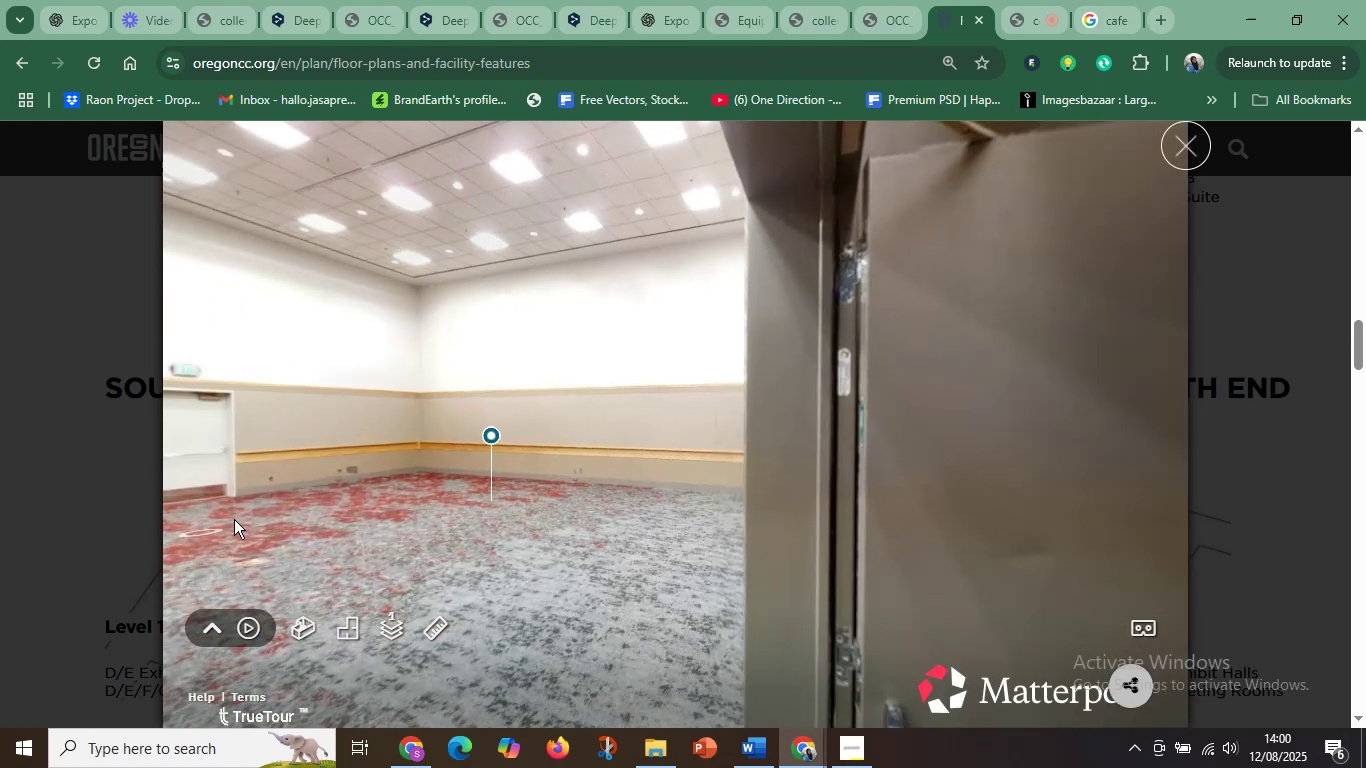 
left_click_drag(start_coordinate=[740, 511], to_coordinate=[181, 507])
 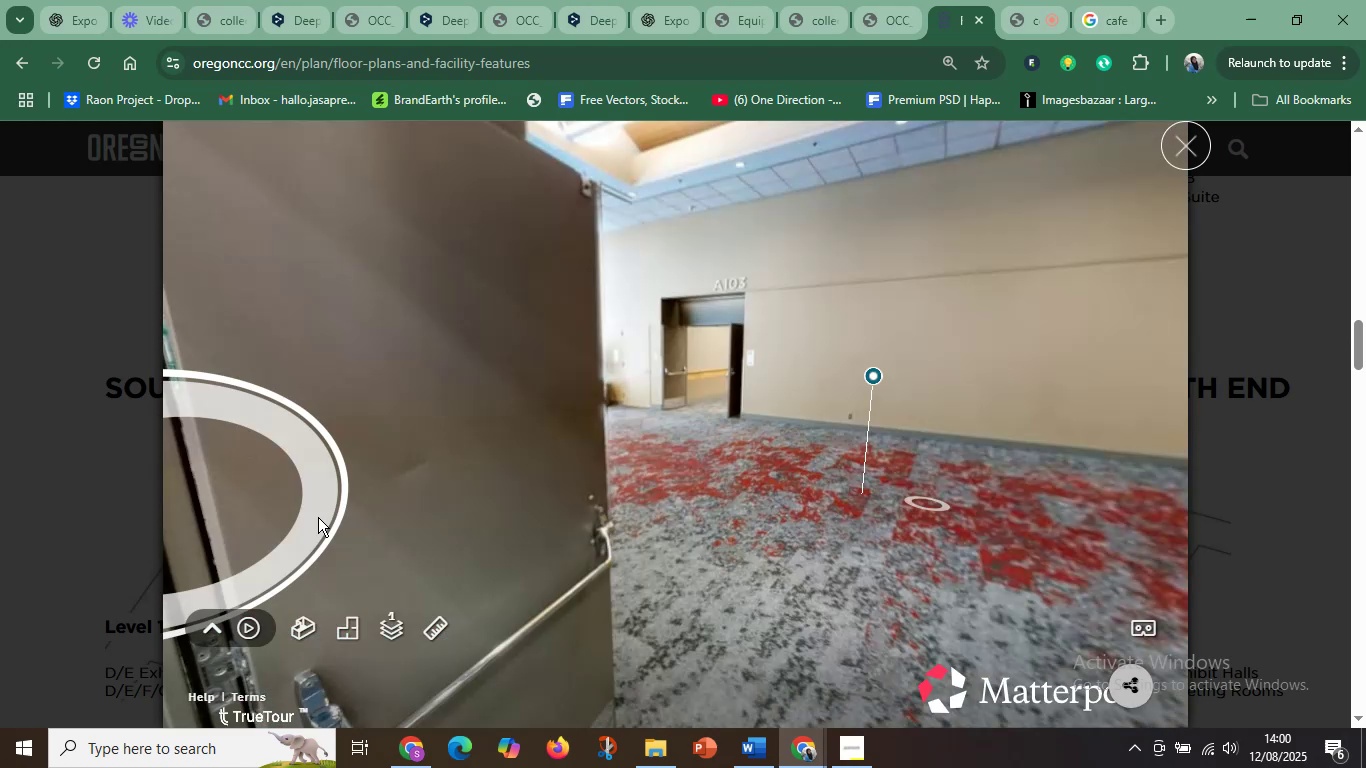 
left_click_drag(start_coordinate=[684, 505], to_coordinate=[406, 624])
 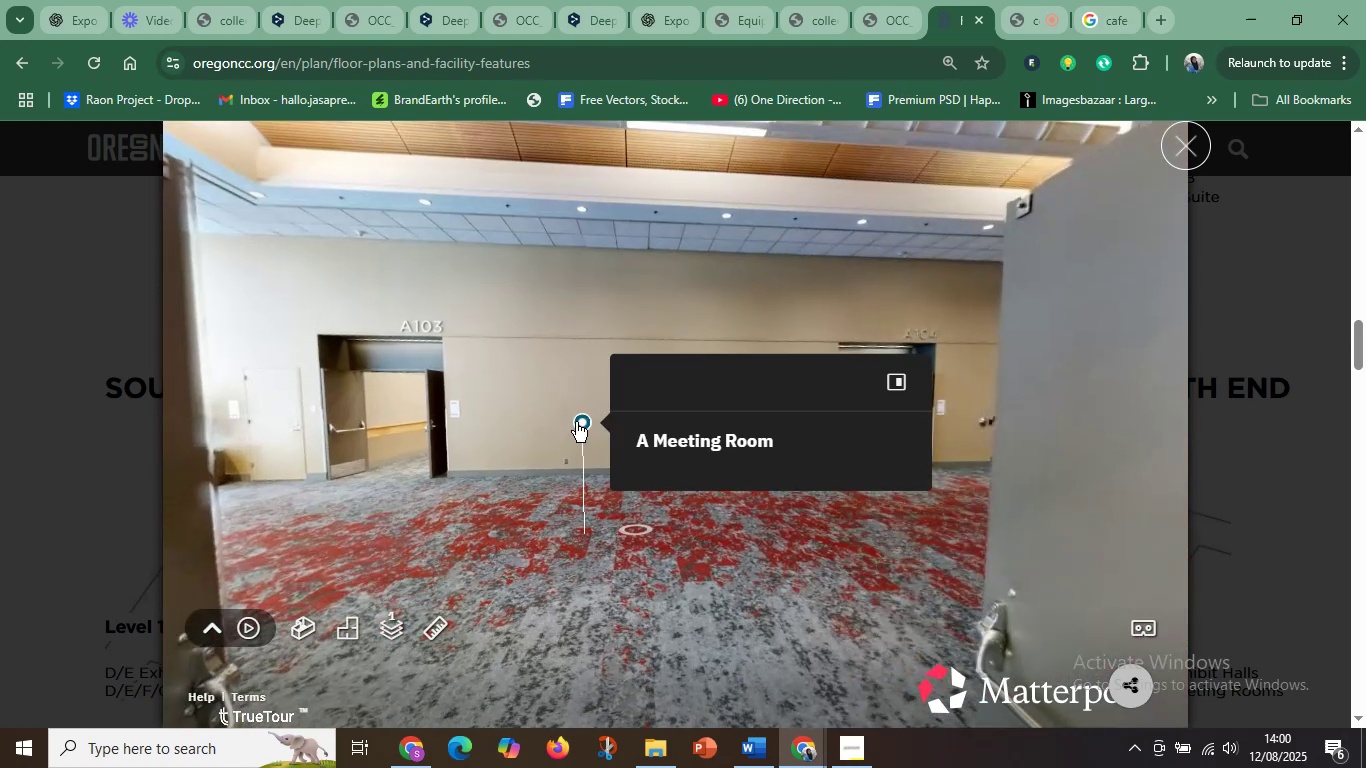 
key(Meta+Shift+S)
 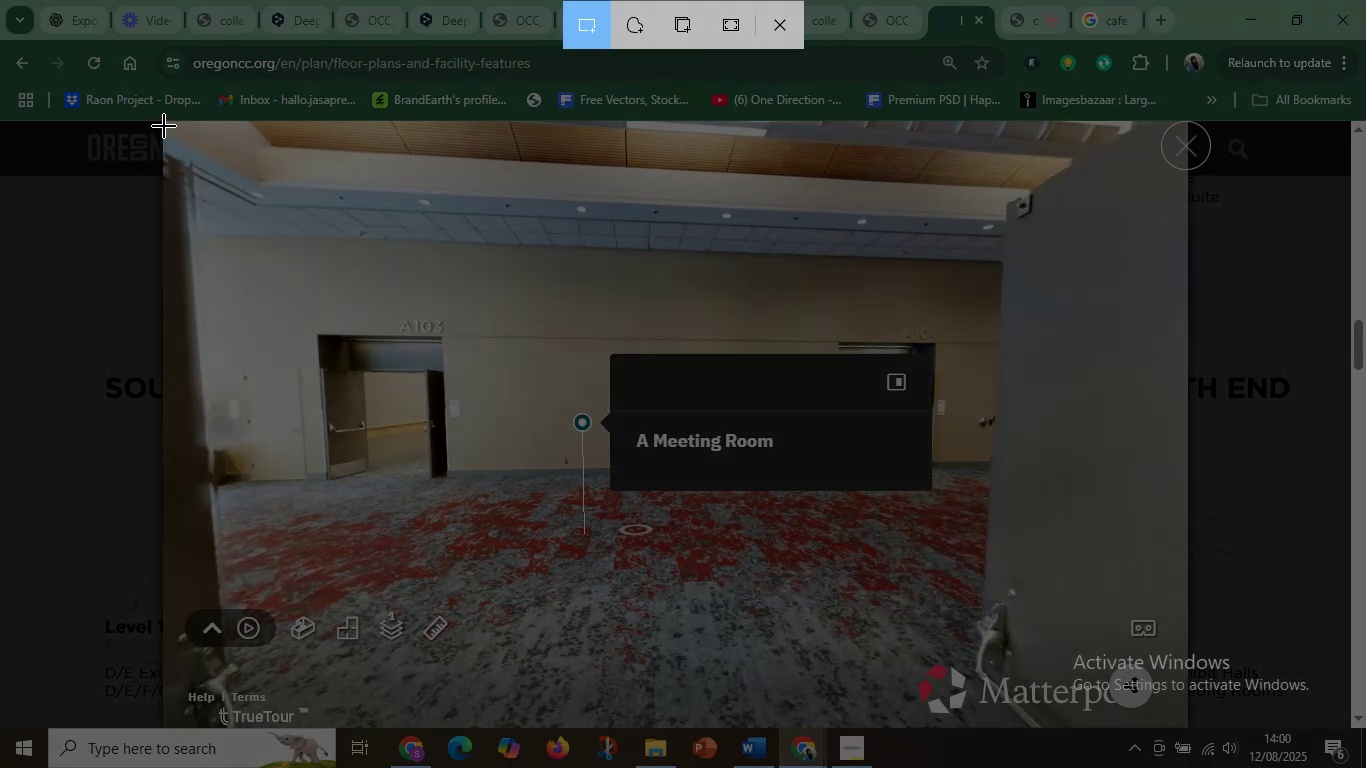 
wait(5.24)
 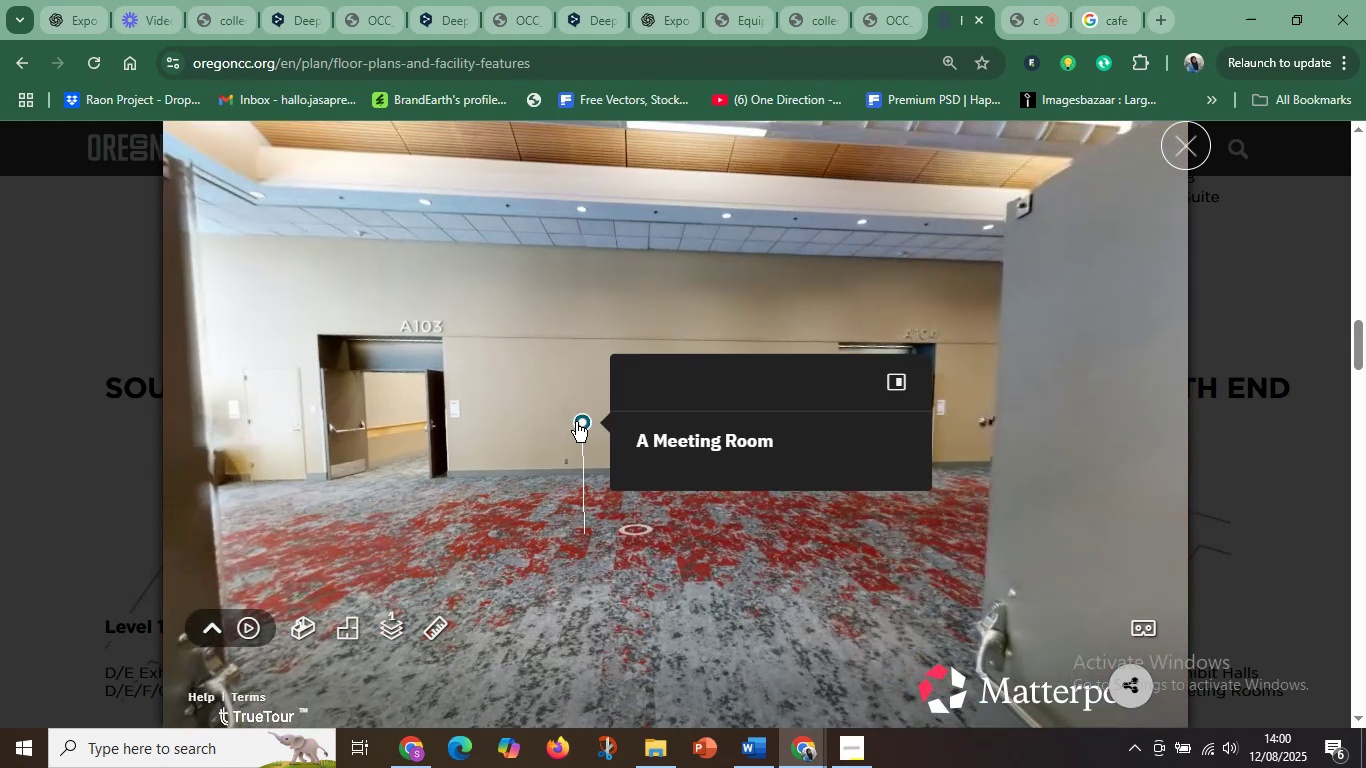 
left_click_drag(start_coordinate=[165, 123], to_coordinate=[1184, 648])
 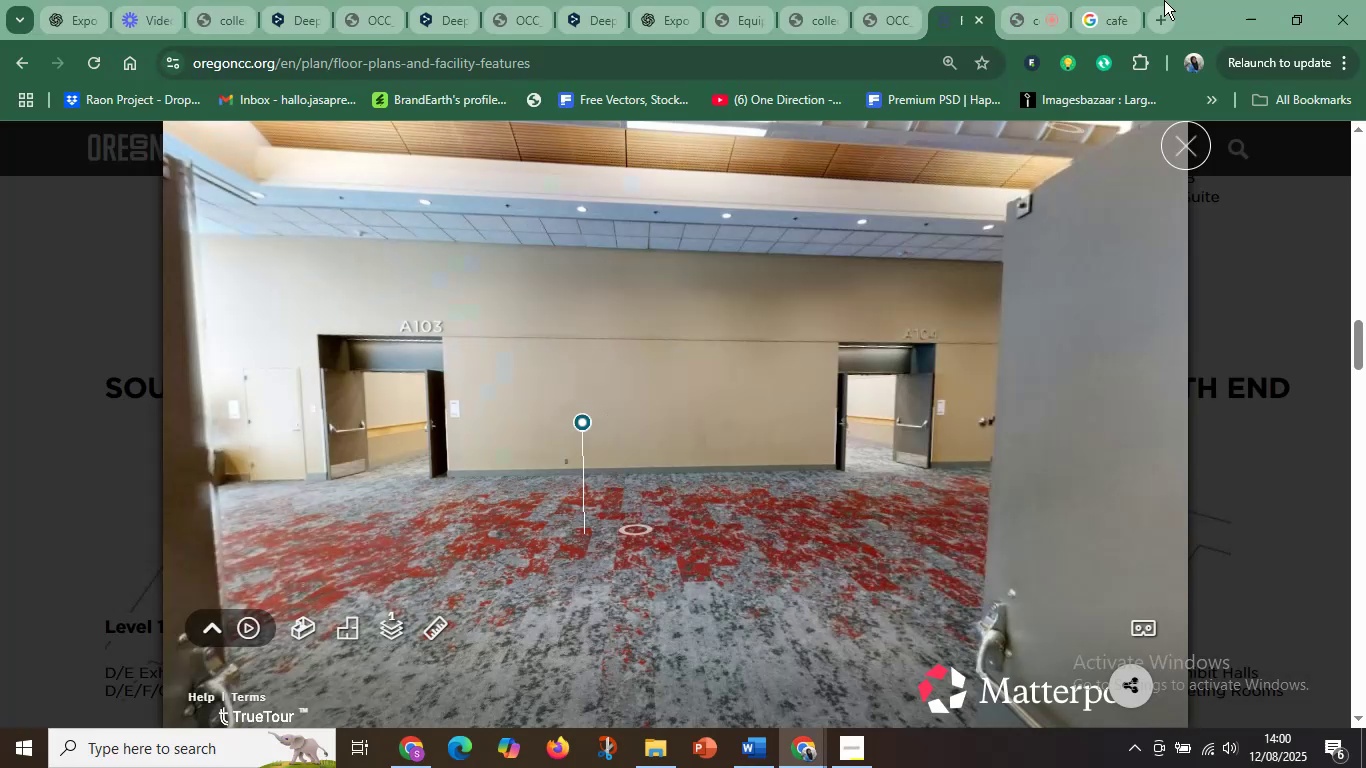 
left_click([1261, 16])
 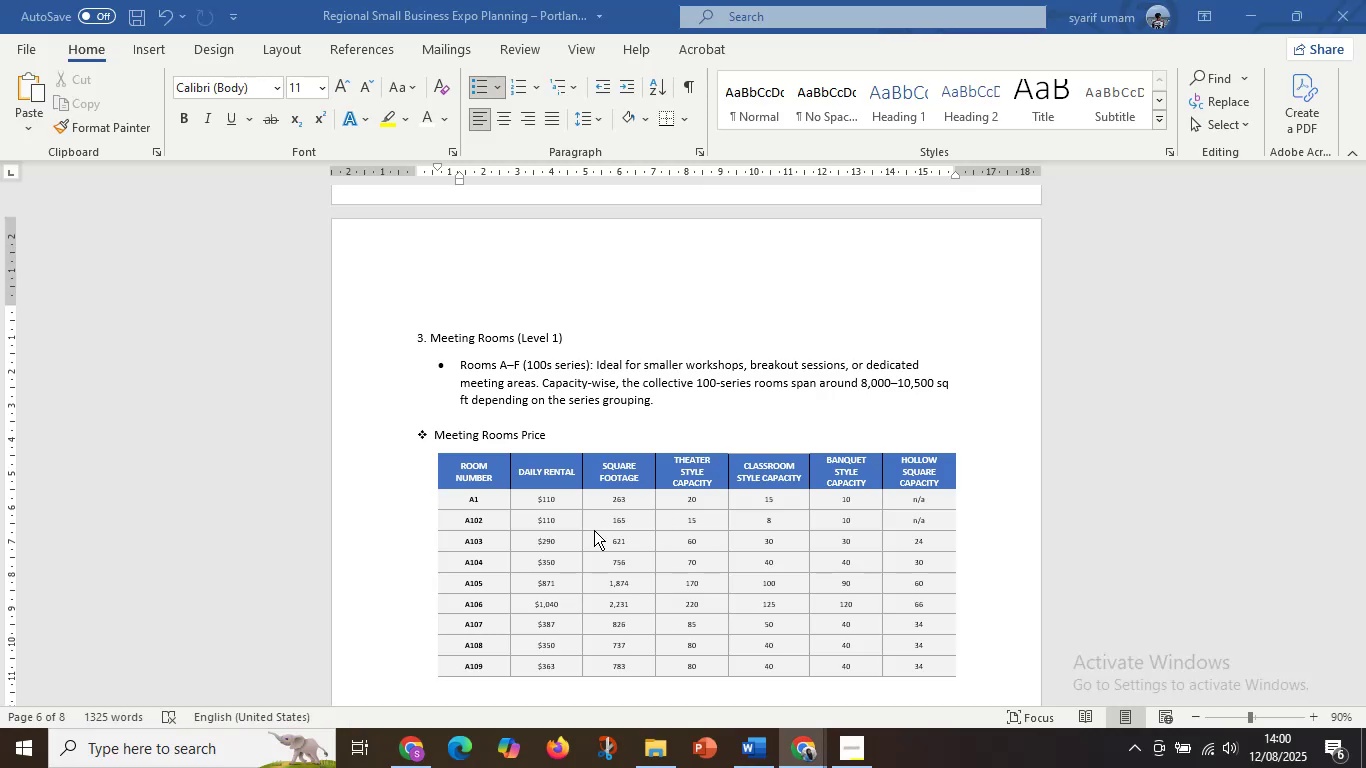 
scroll: coordinate [502, 388], scroll_direction: up, amount: 17.0
 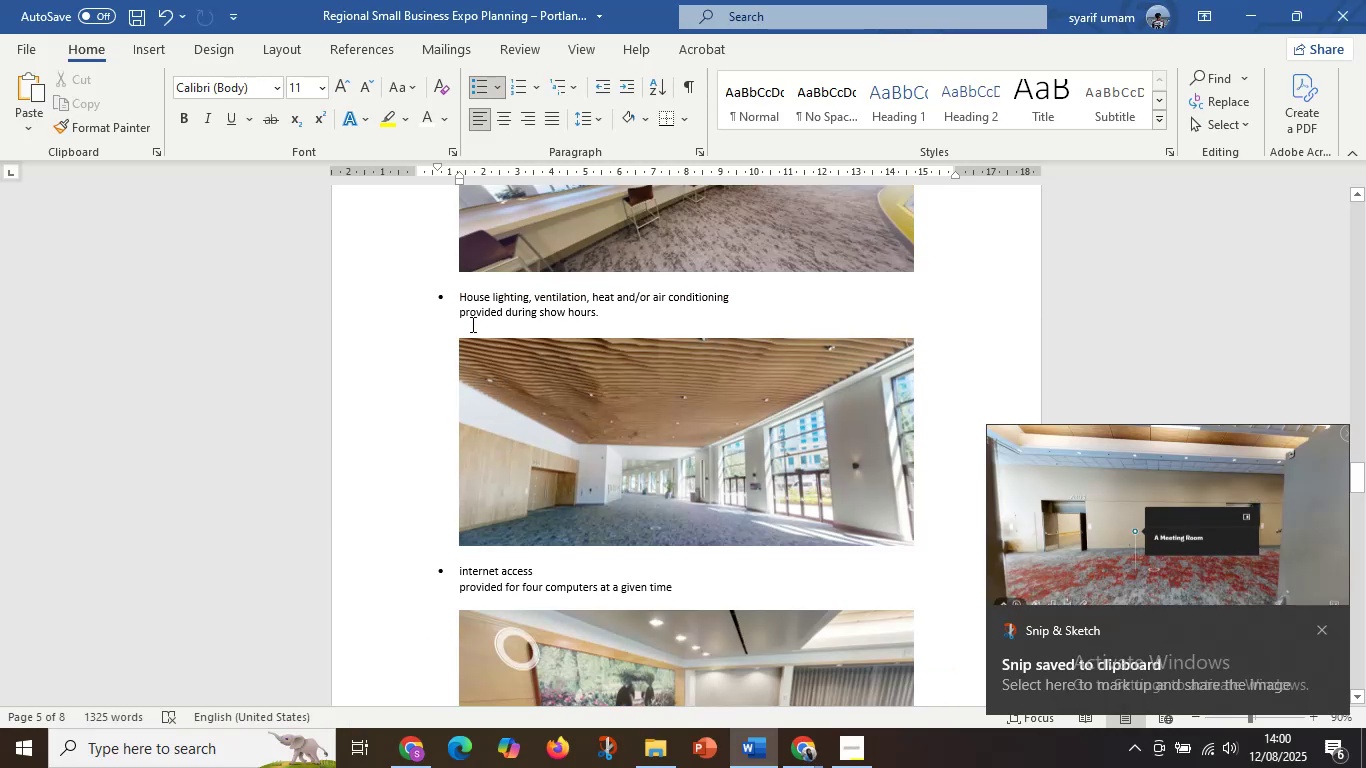 
left_click([482, 332])
 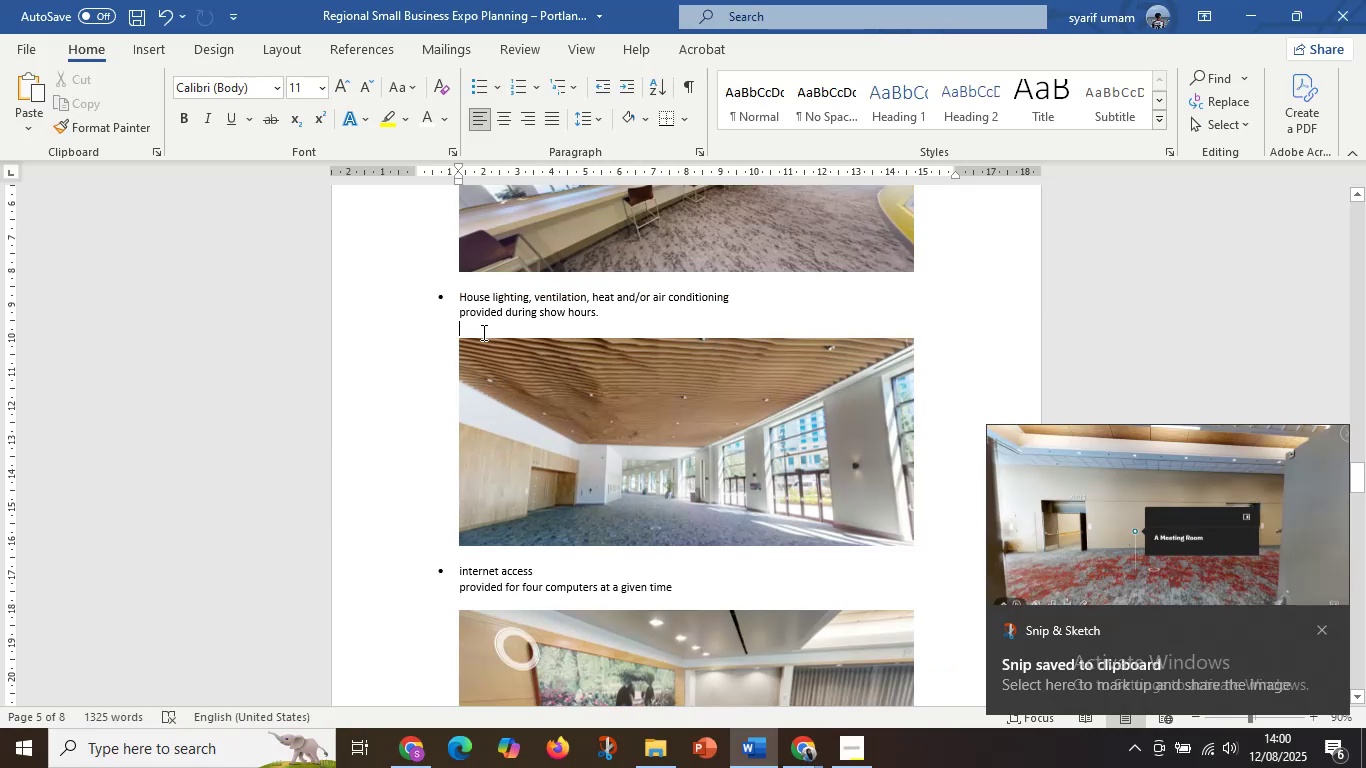 
key(Control+V)
 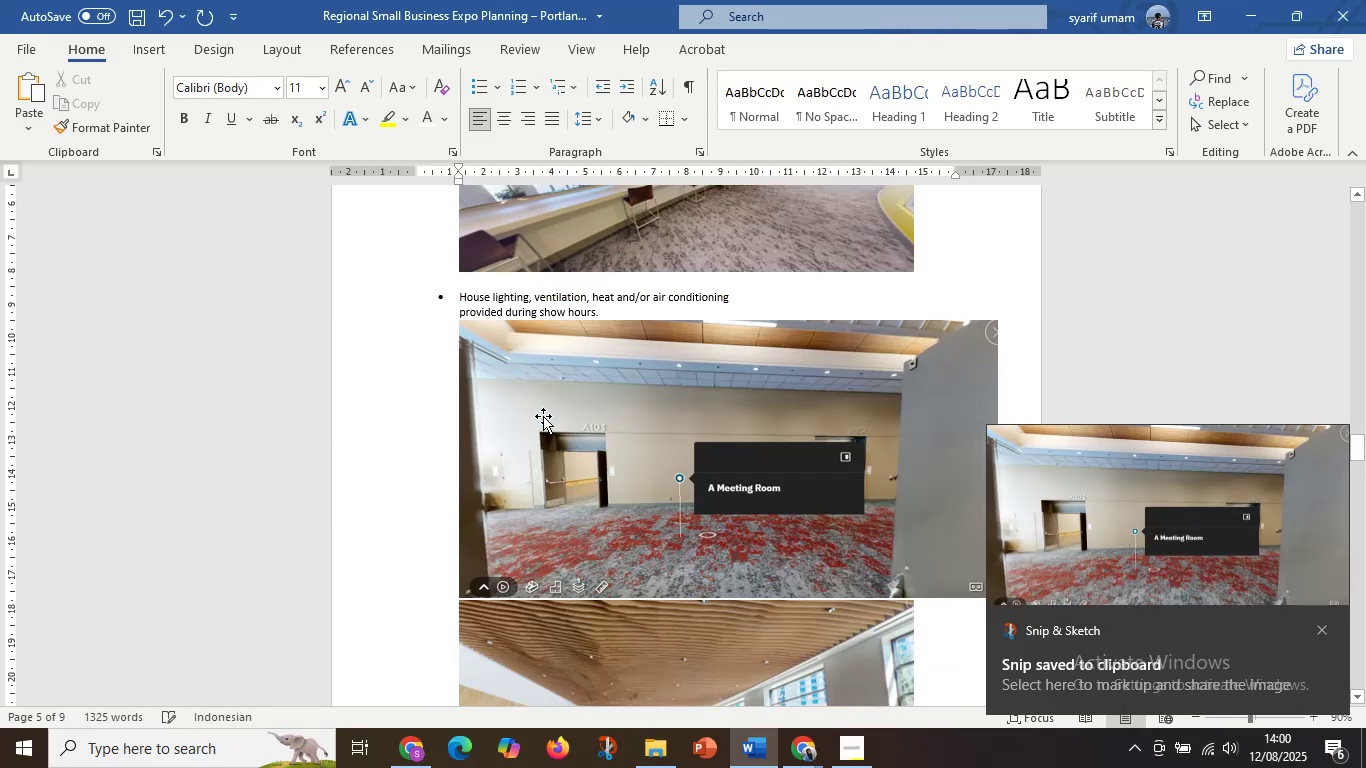 
scroll: coordinate [636, 462], scroll_direction: down, amount: 2.0
 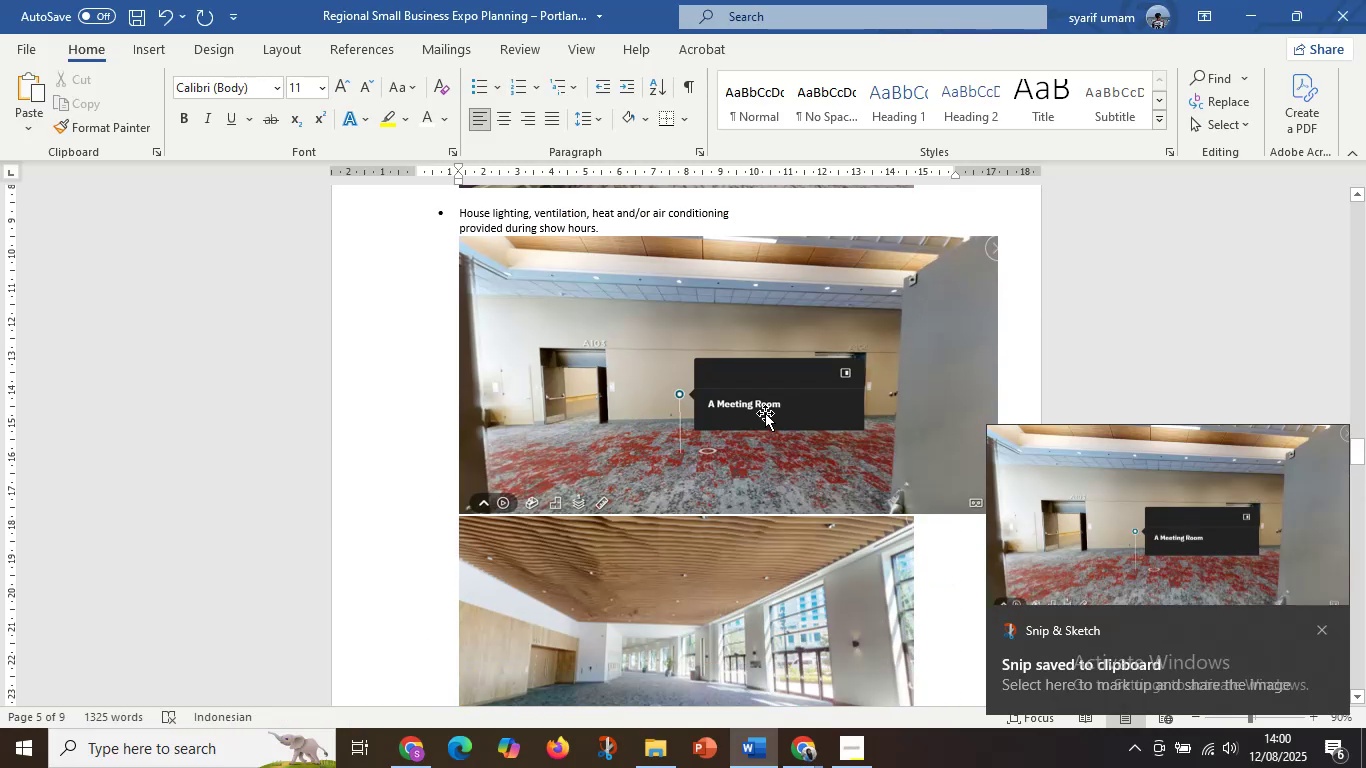 
right_click([765, 413])
 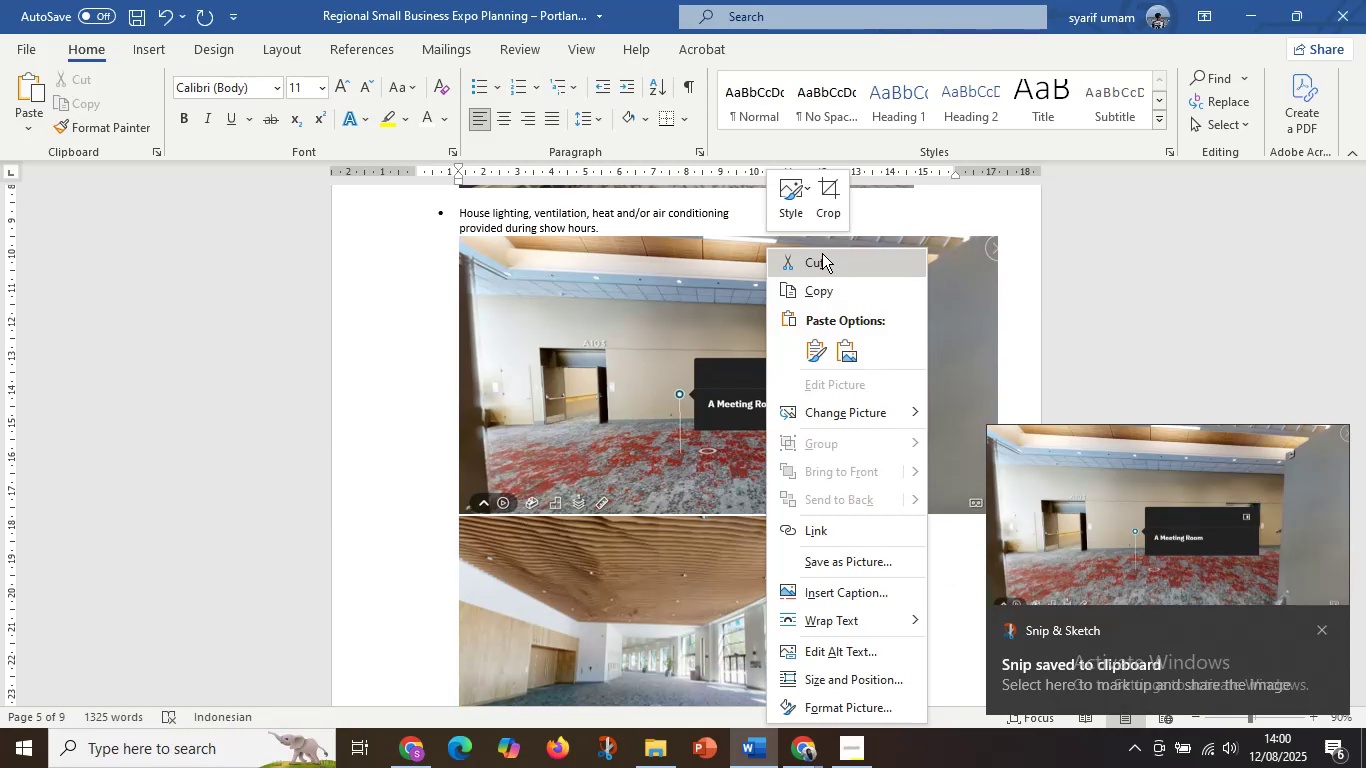 
left_click([827, 223])
 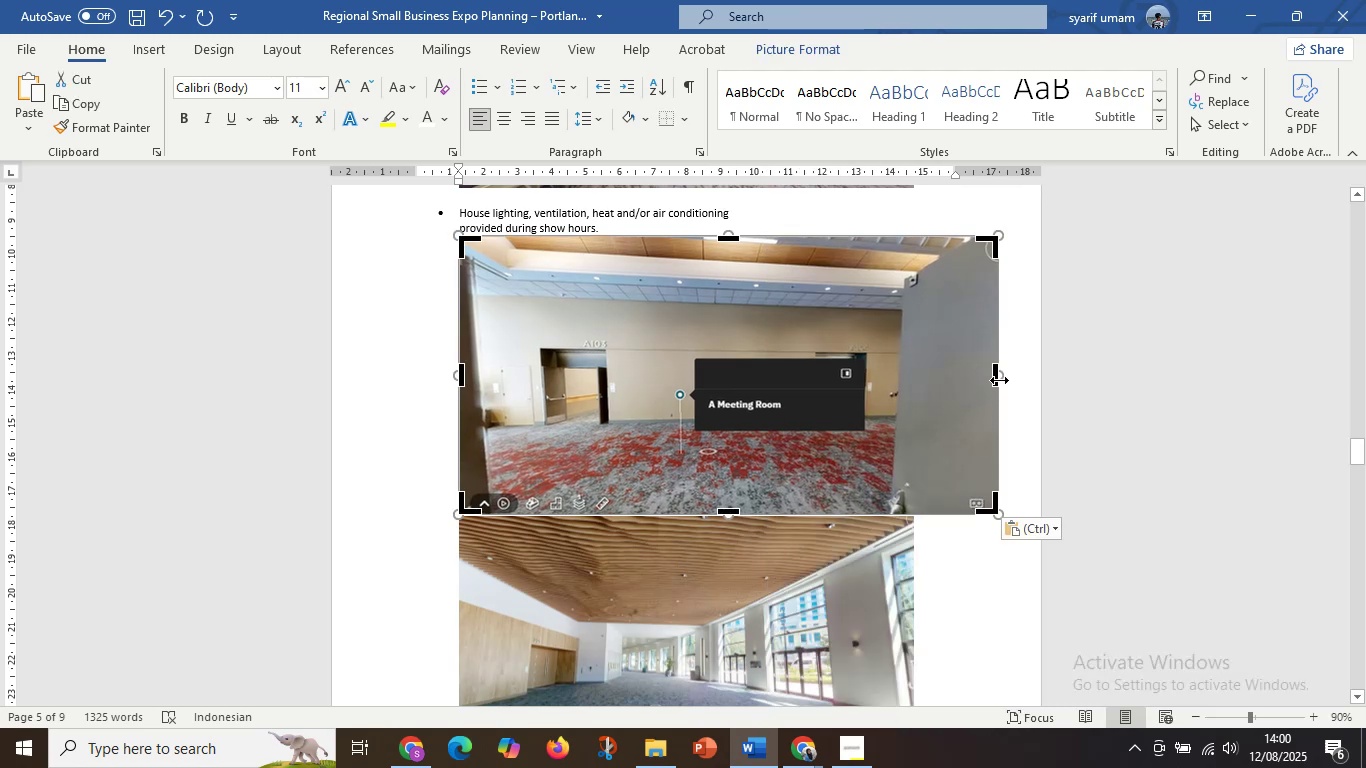 
hold_key(key=ShiftLeft, duration=0.82)
left_click_drag(start_coordinate=[995, 374], to_coordinate=[945, 397])
 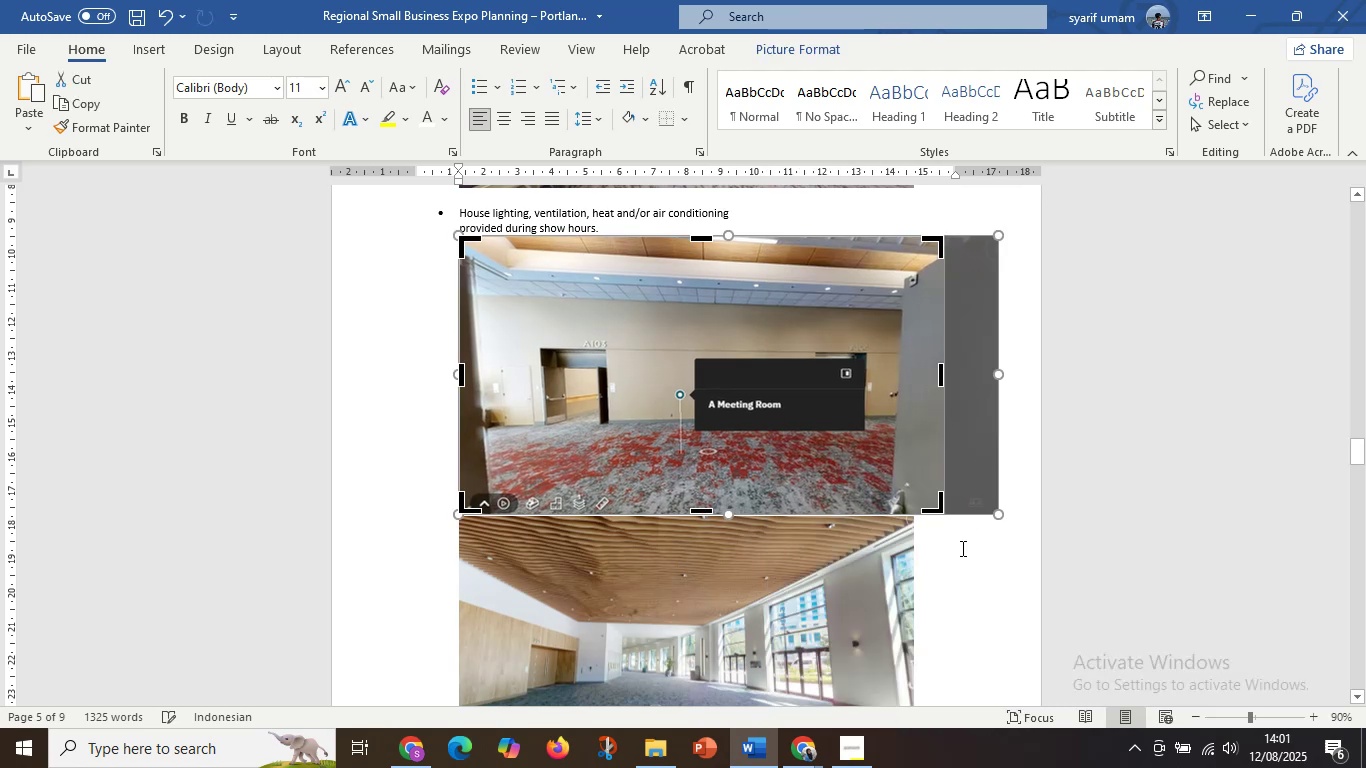 
key(Control+Z)
 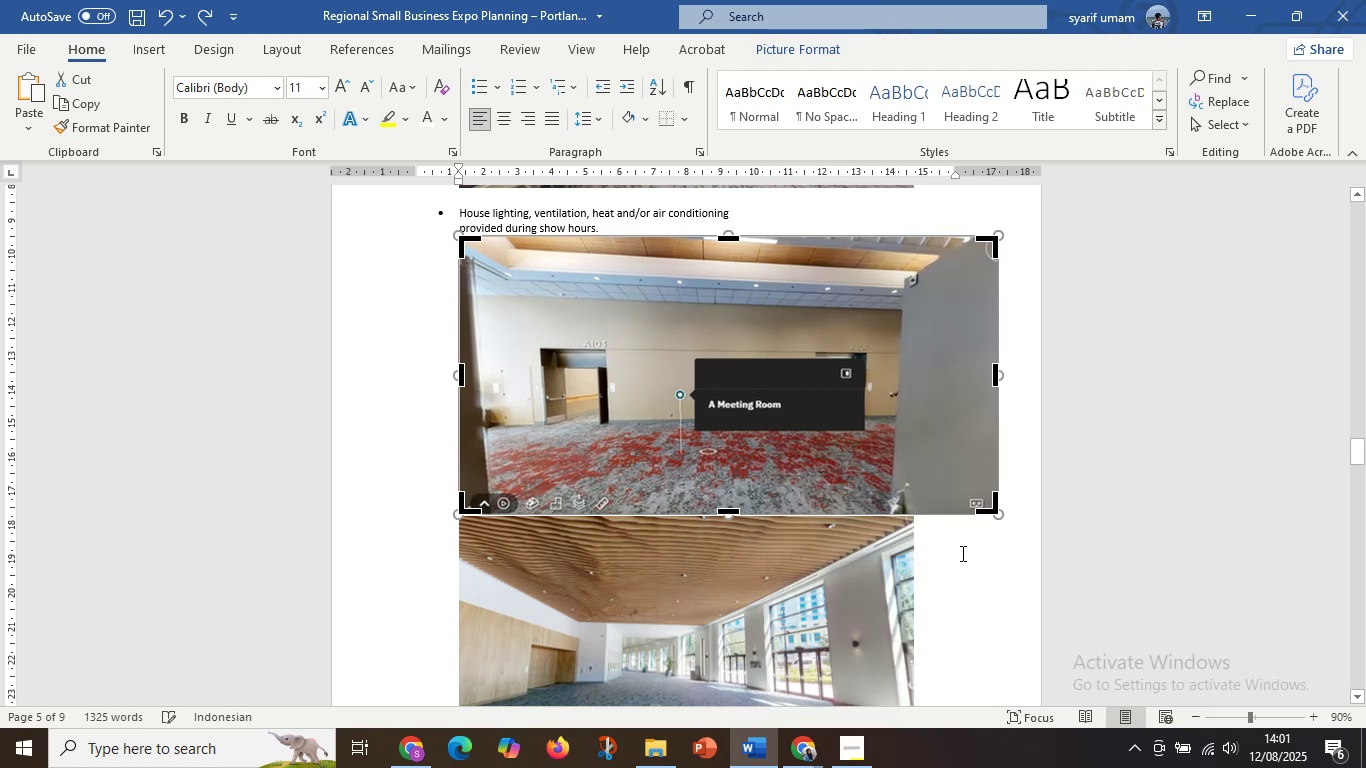 
left_click([961, 553])
 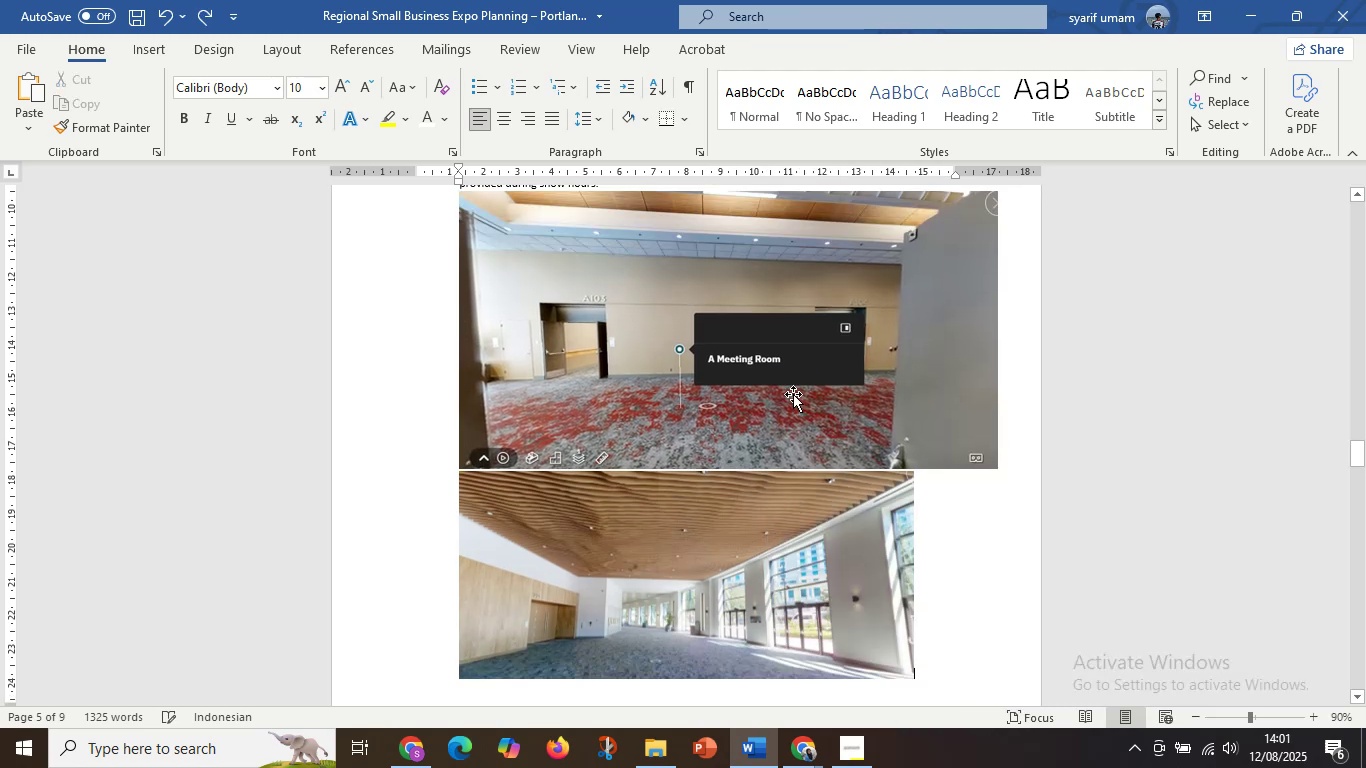 
left_click([793, 394])
 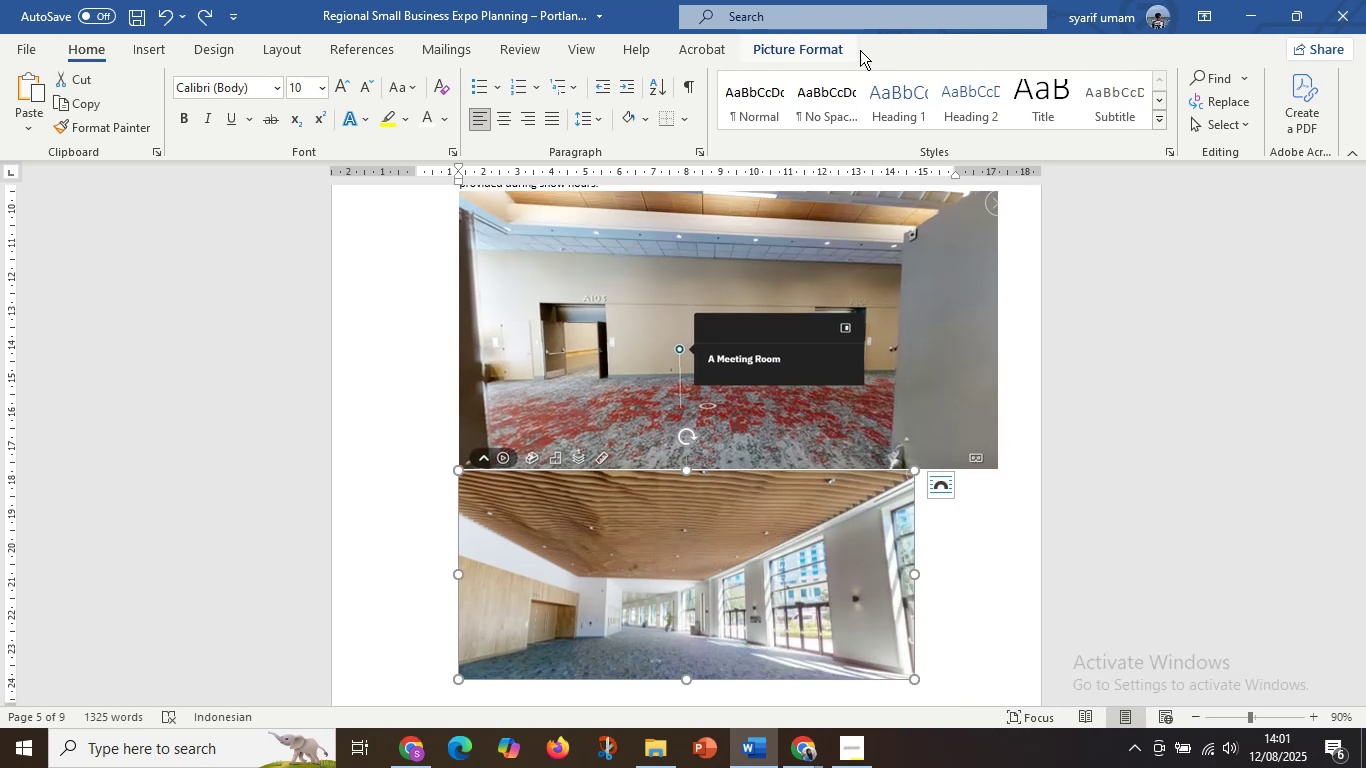 
left_click([779, 54])
 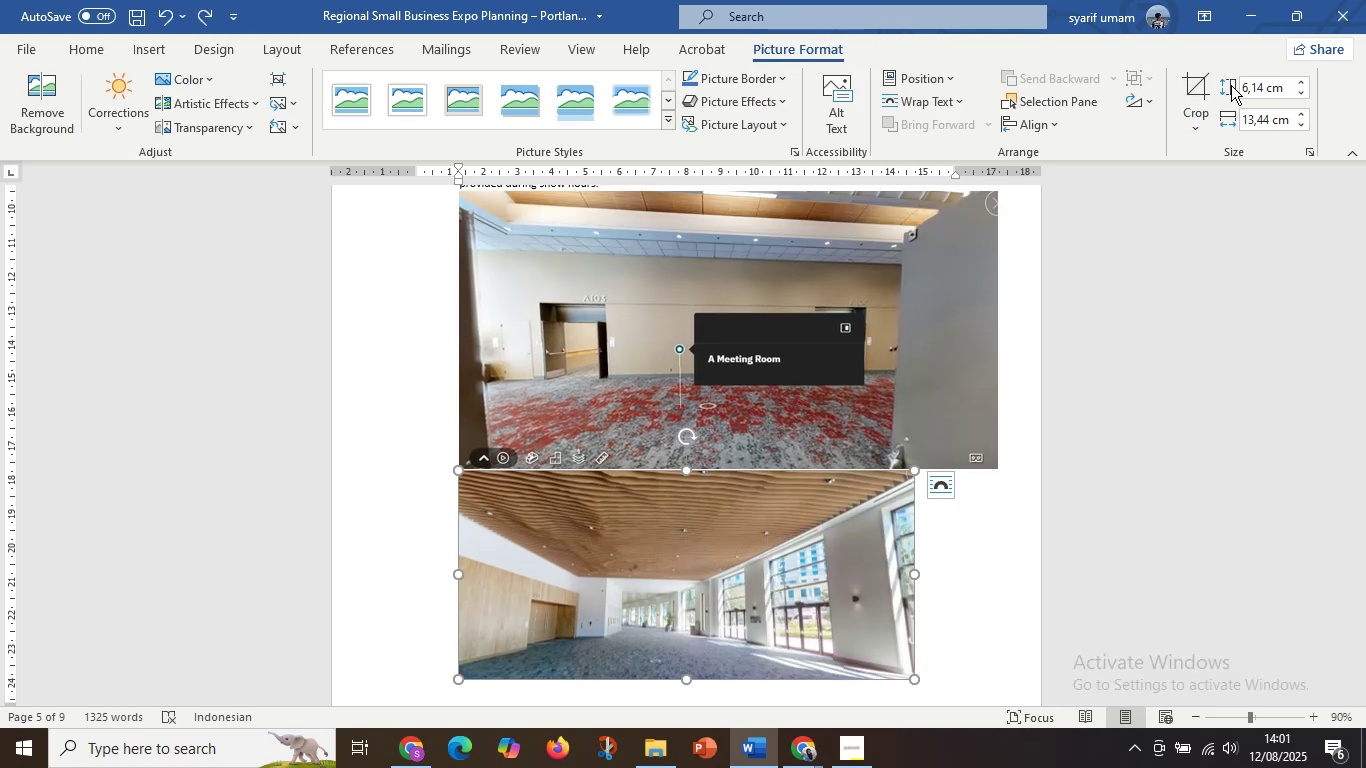 
left_click([1262, 85])
 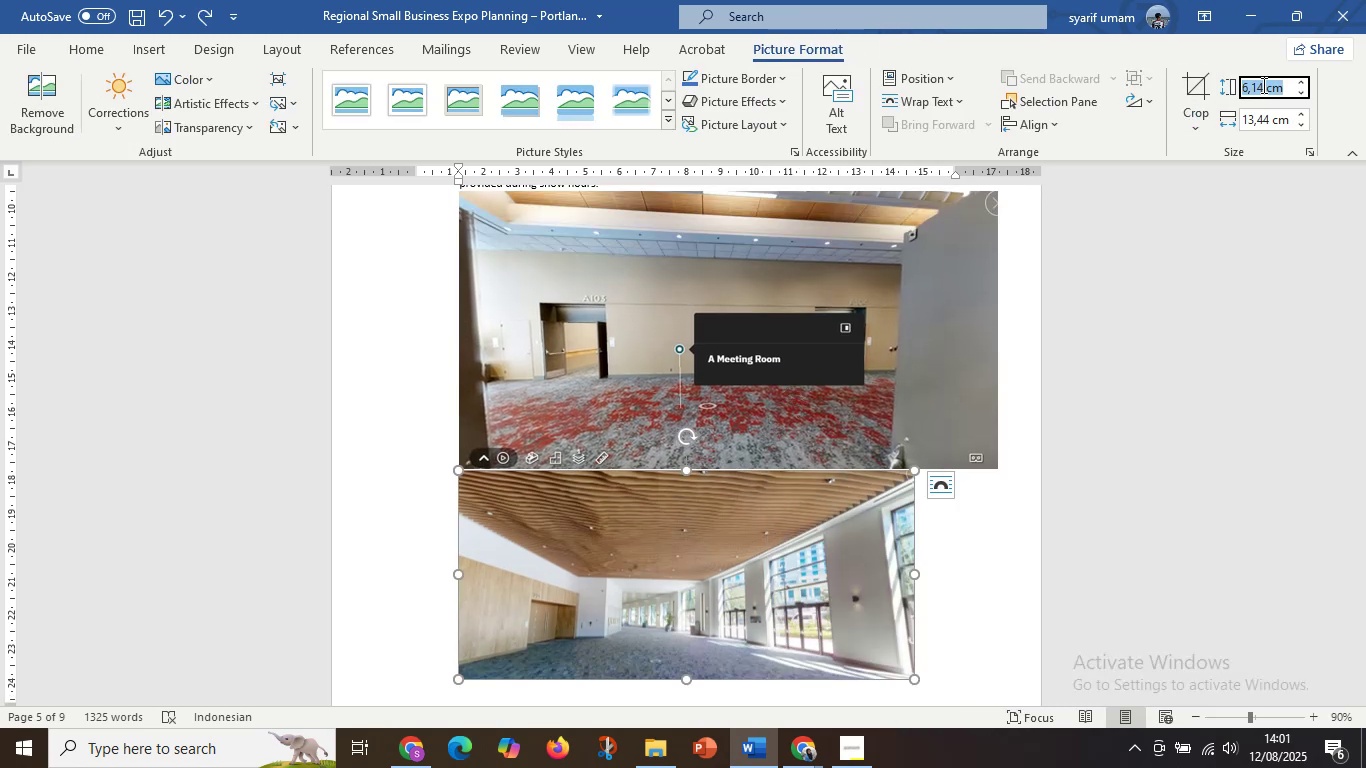 
key(Control+C)
 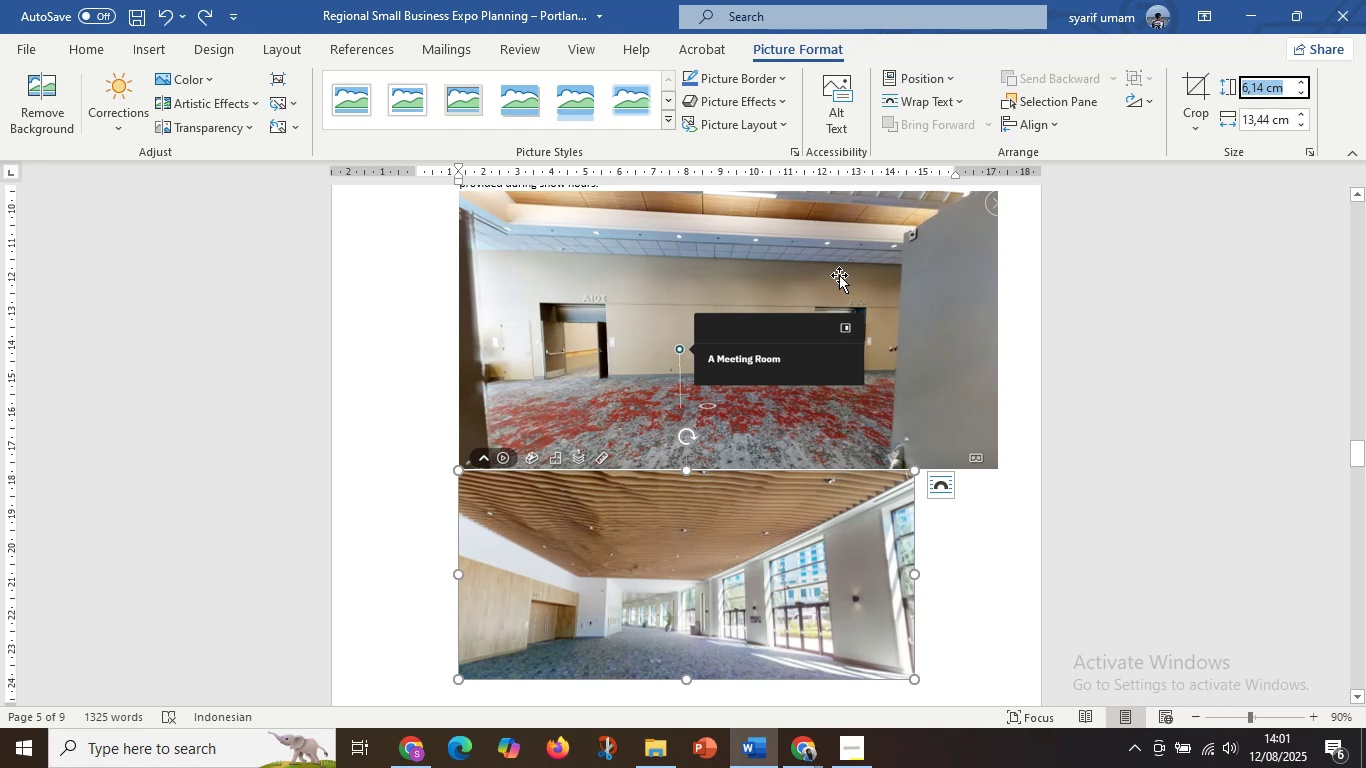 
left_click([836, 276])
 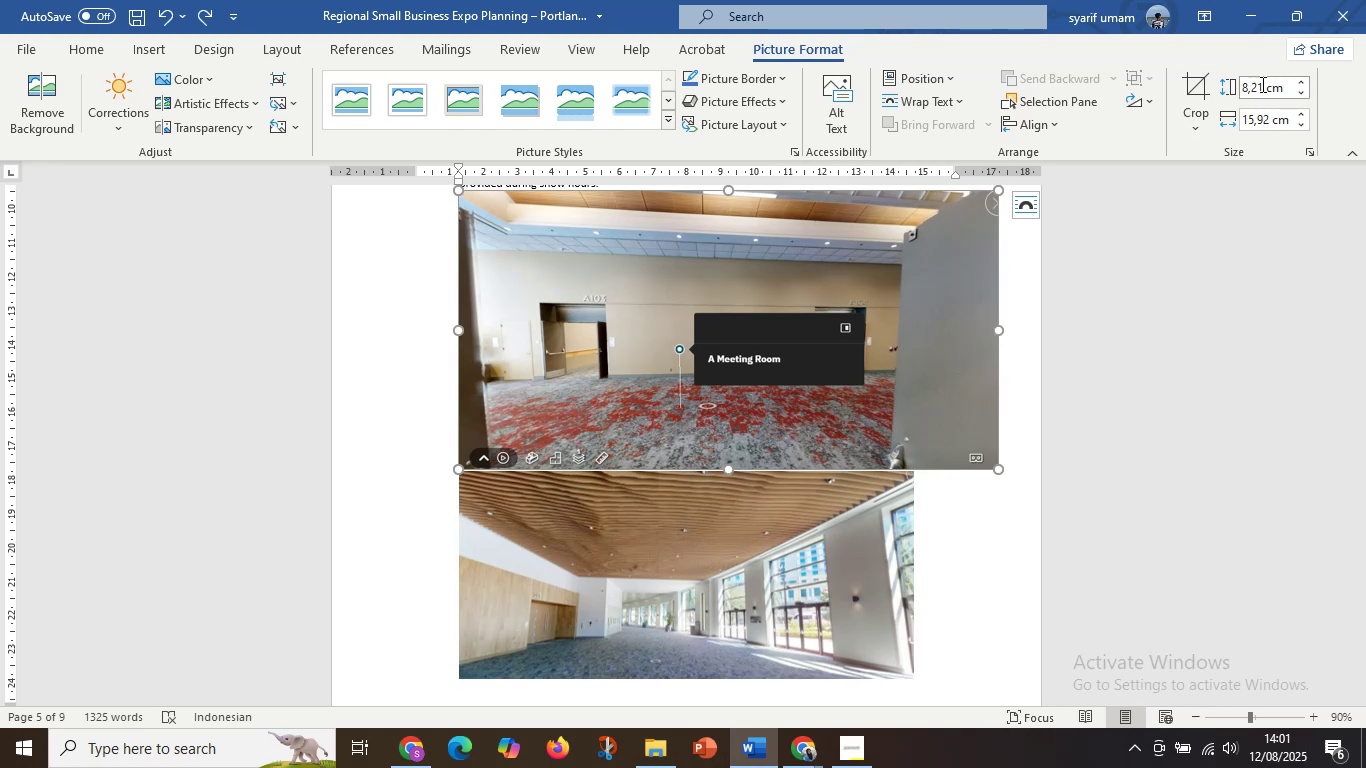 
left_click([1262, 83])
 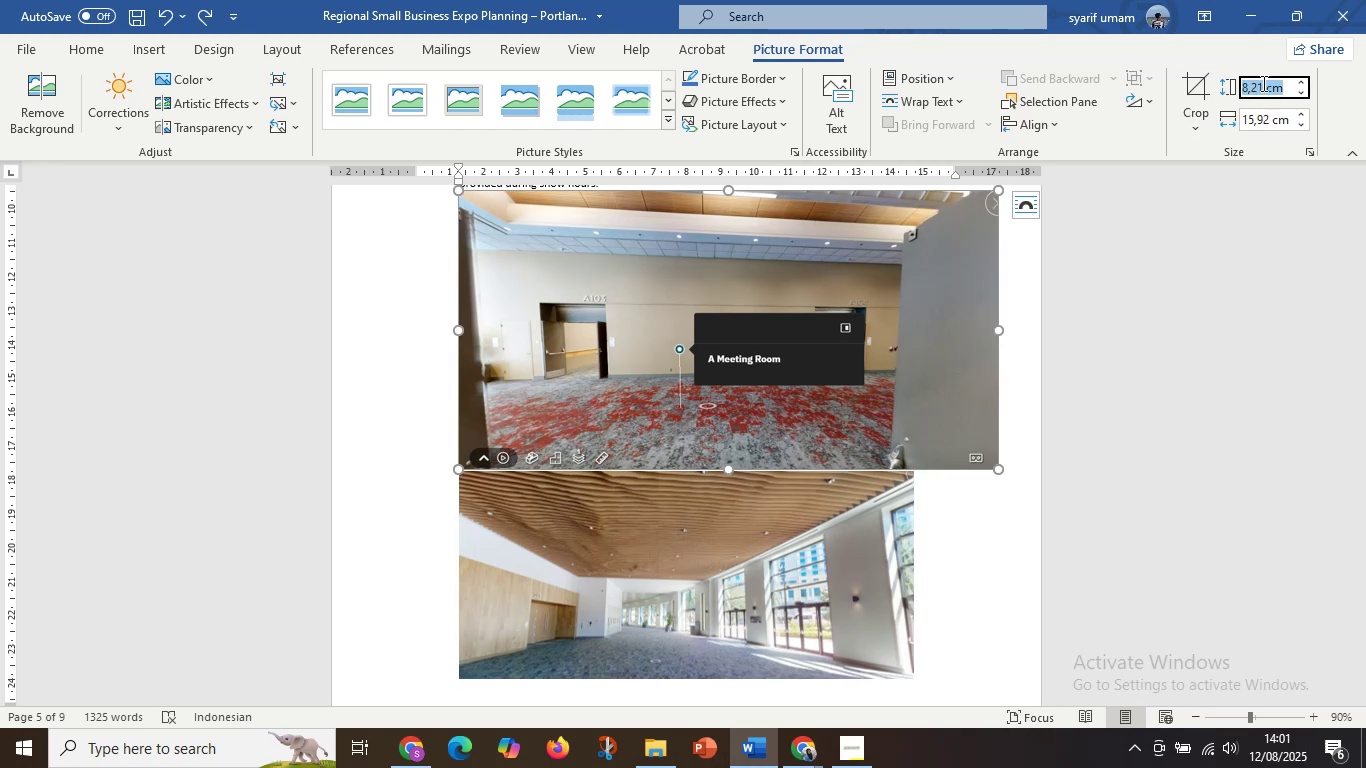 
key(Control+V)
 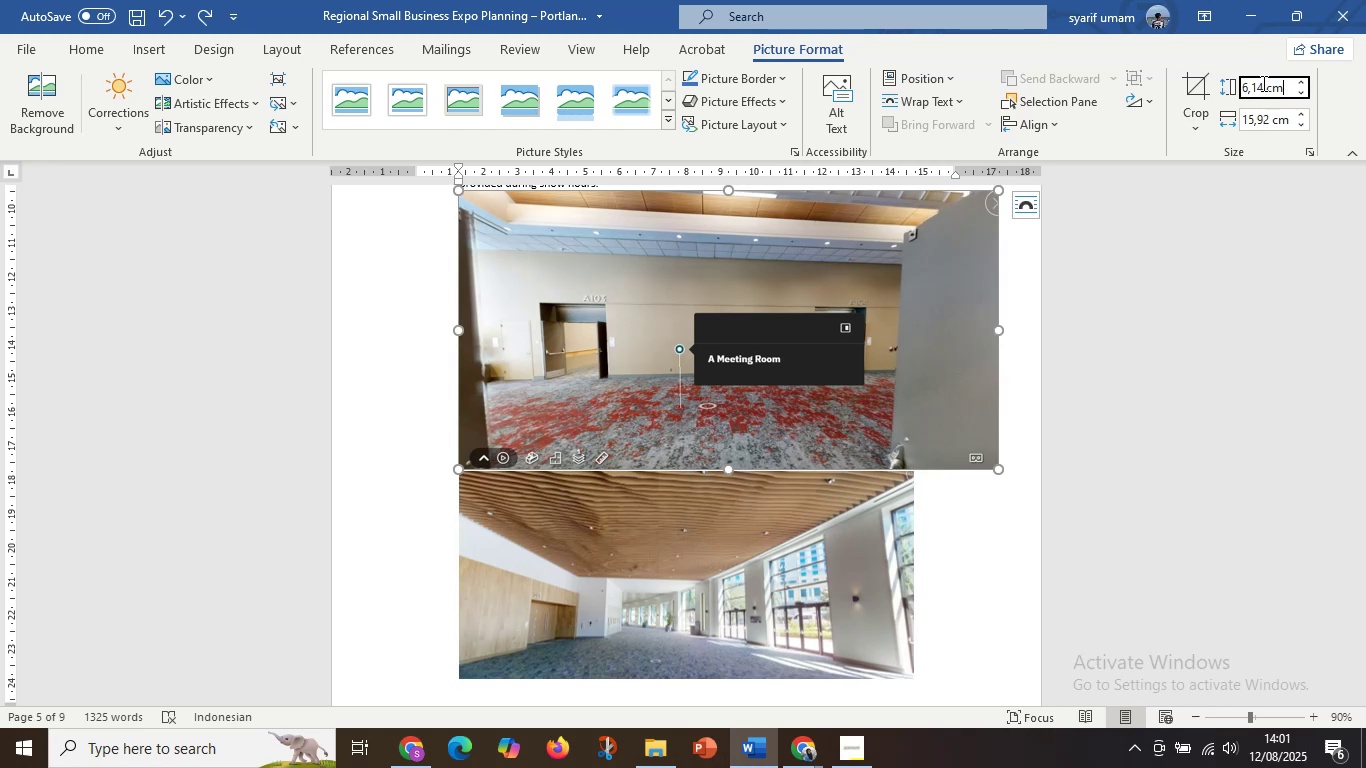 
key(Enter)
 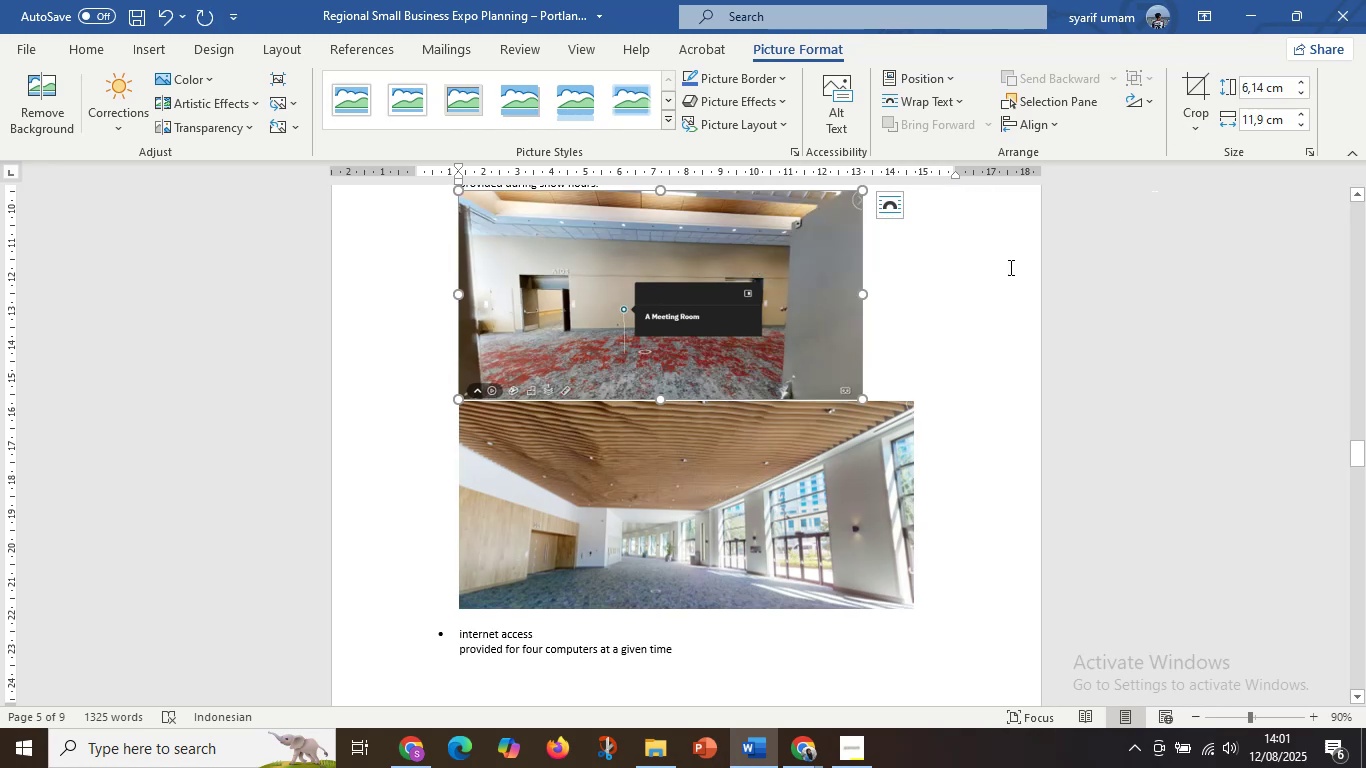 
right_click([645, 360])
 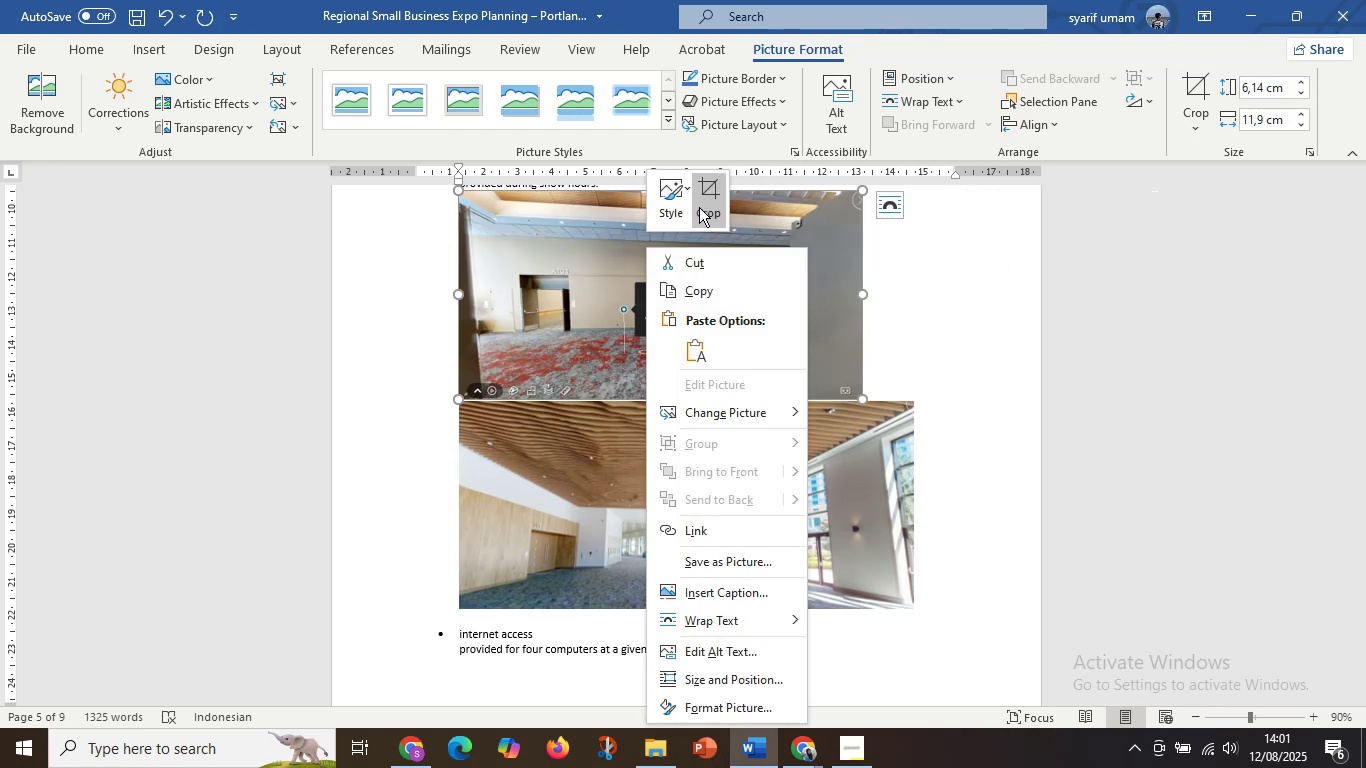 
left_click([698, 207])
 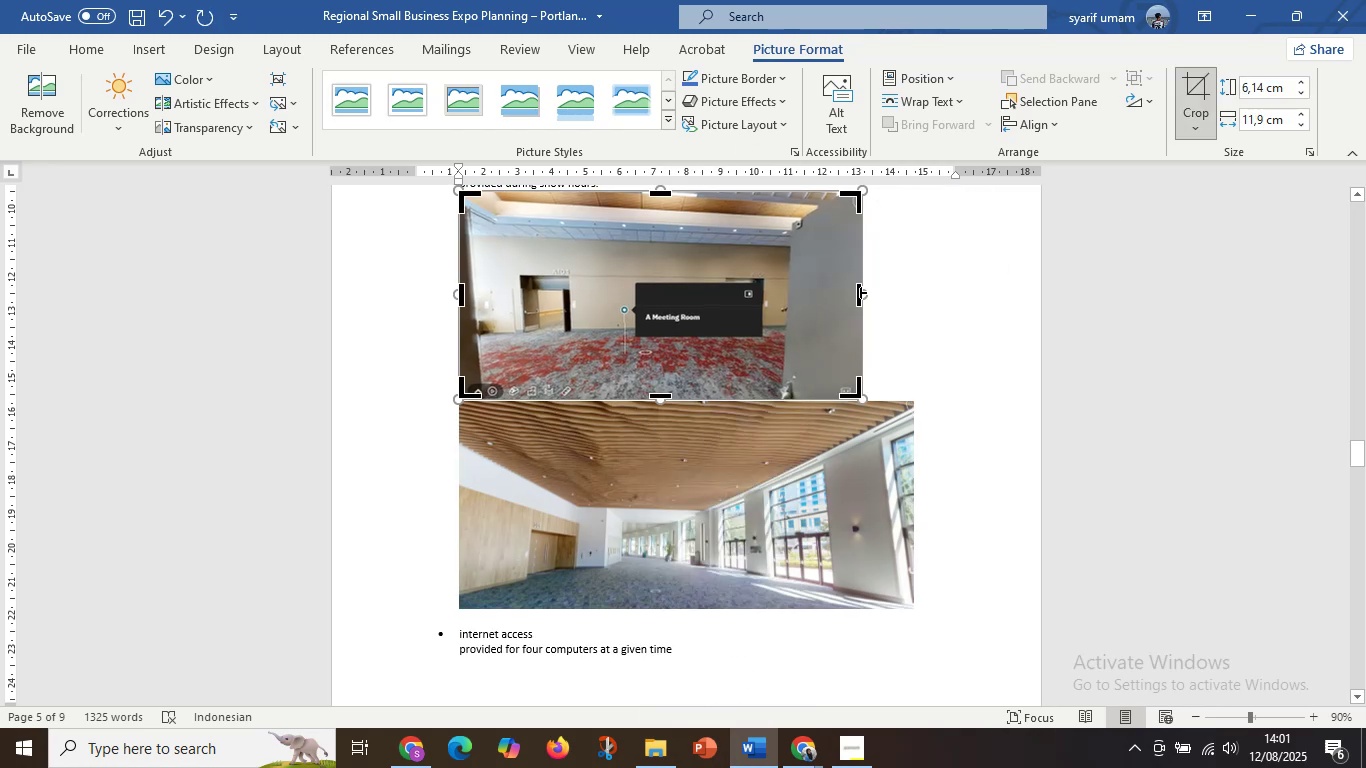 
left_click_drag(start_coordinate=[856, 293], to_coordinate=[910, 309])
 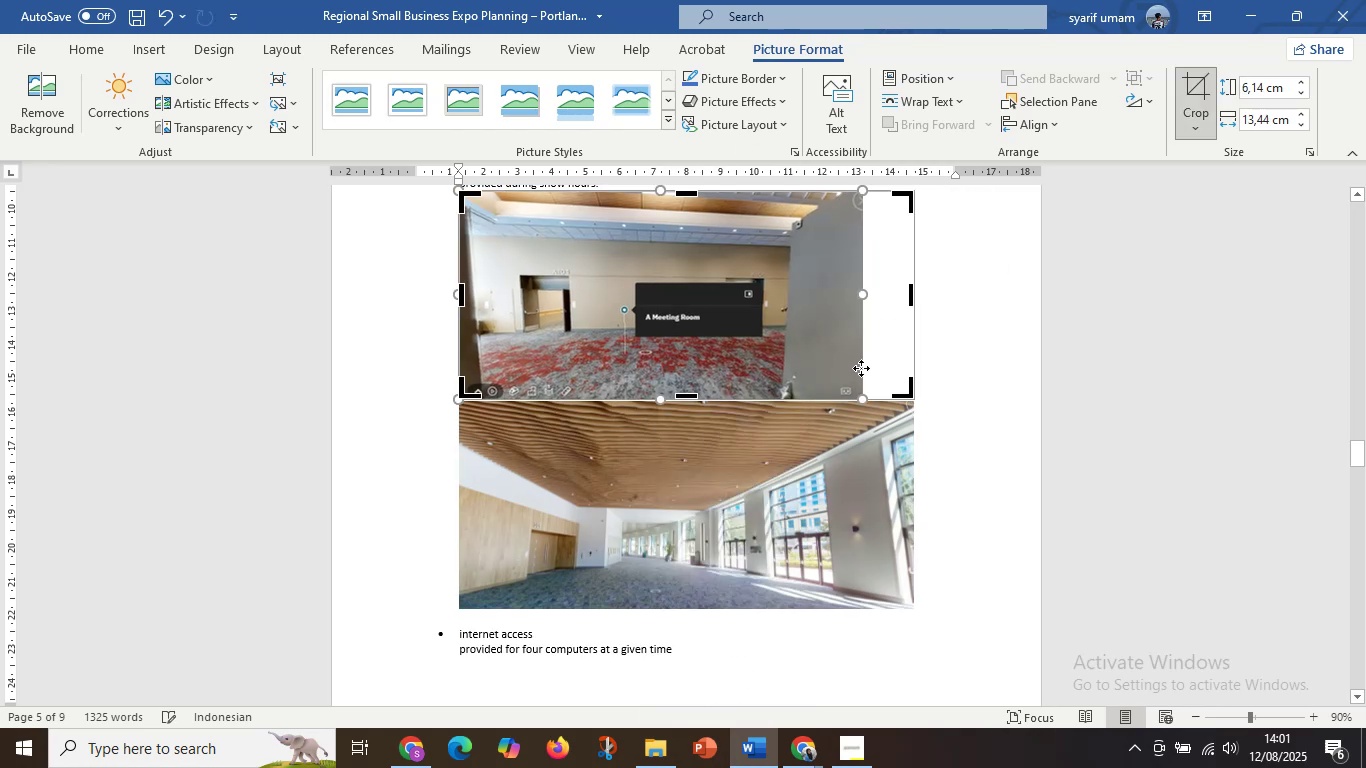 
hold_key(key=ShiftLeft, duration=1.52)
 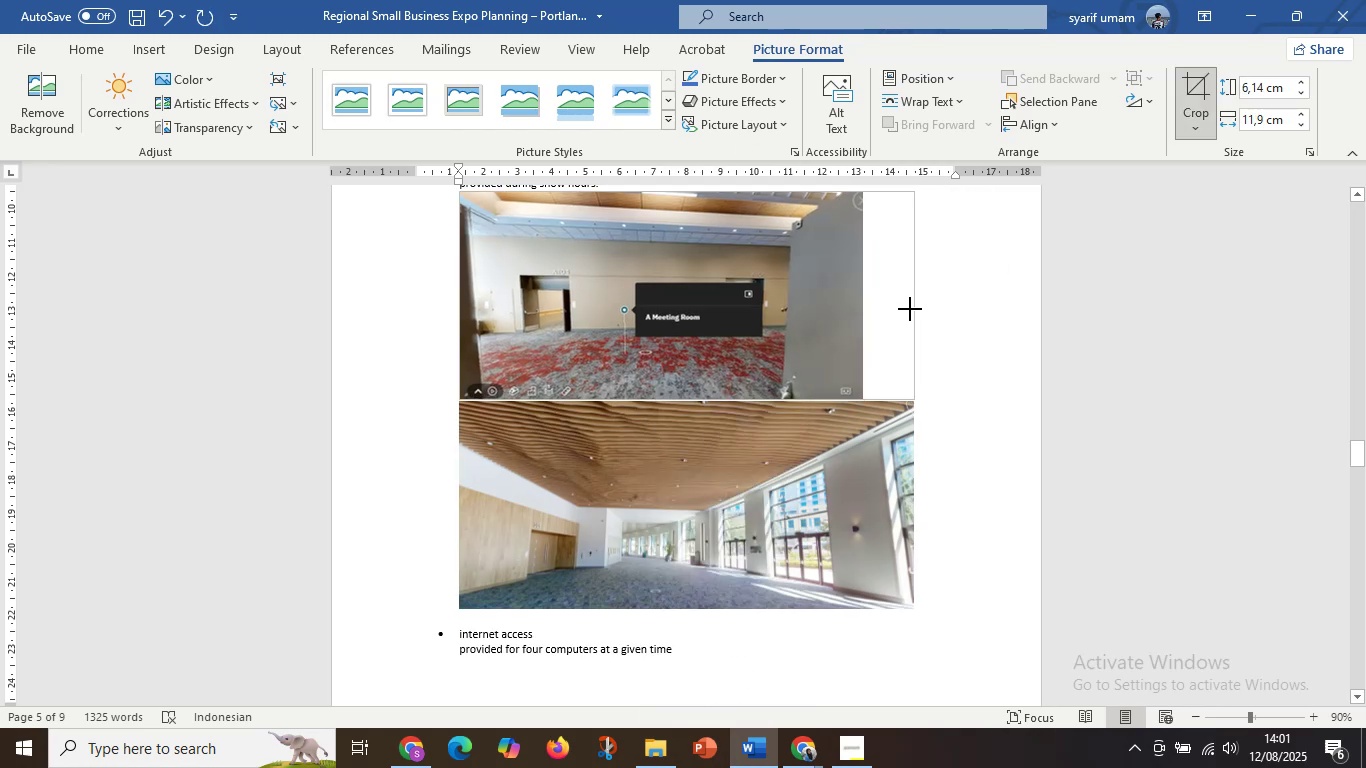 
key(Shift+ShiftLeft)
 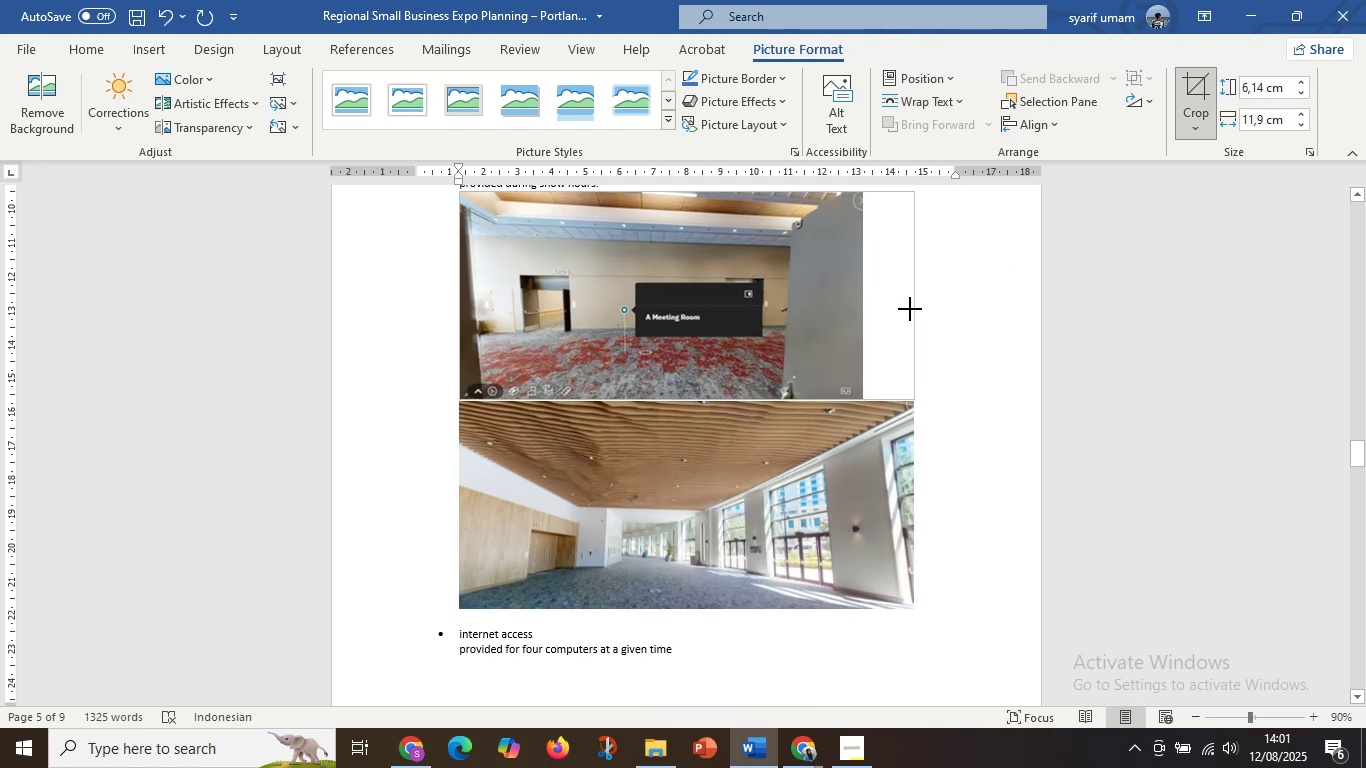 
key(Shift+ShiftLeft)
 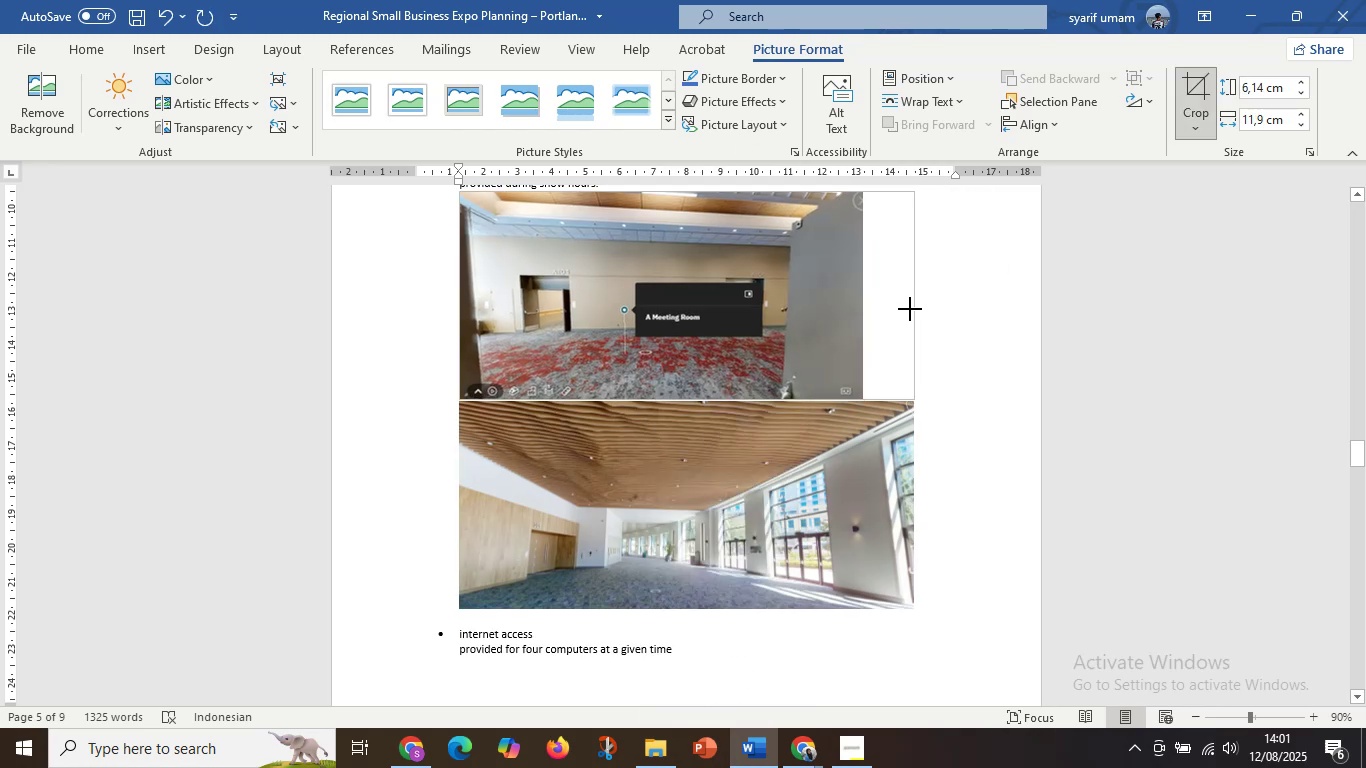 
key(Shift+ShiftLeft)
 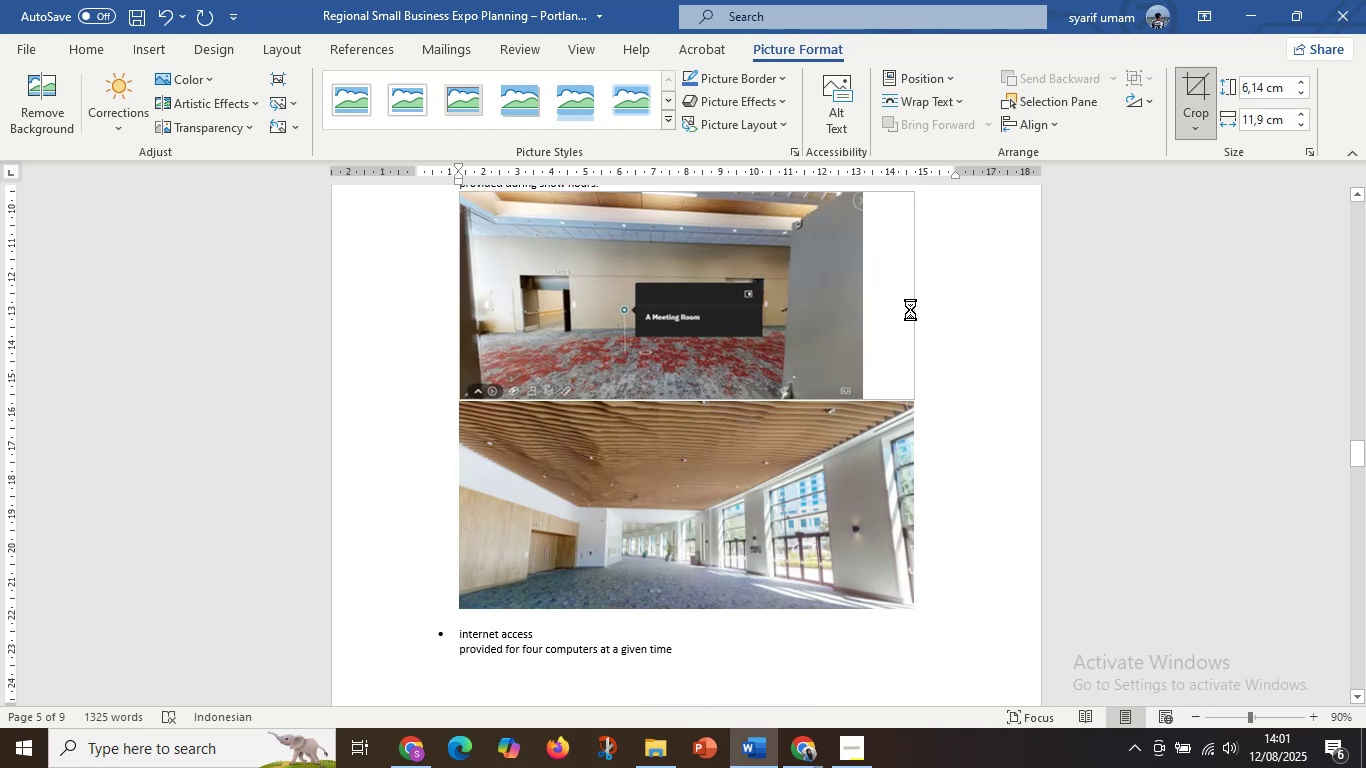 
key(Shift+ShiftLeft)
 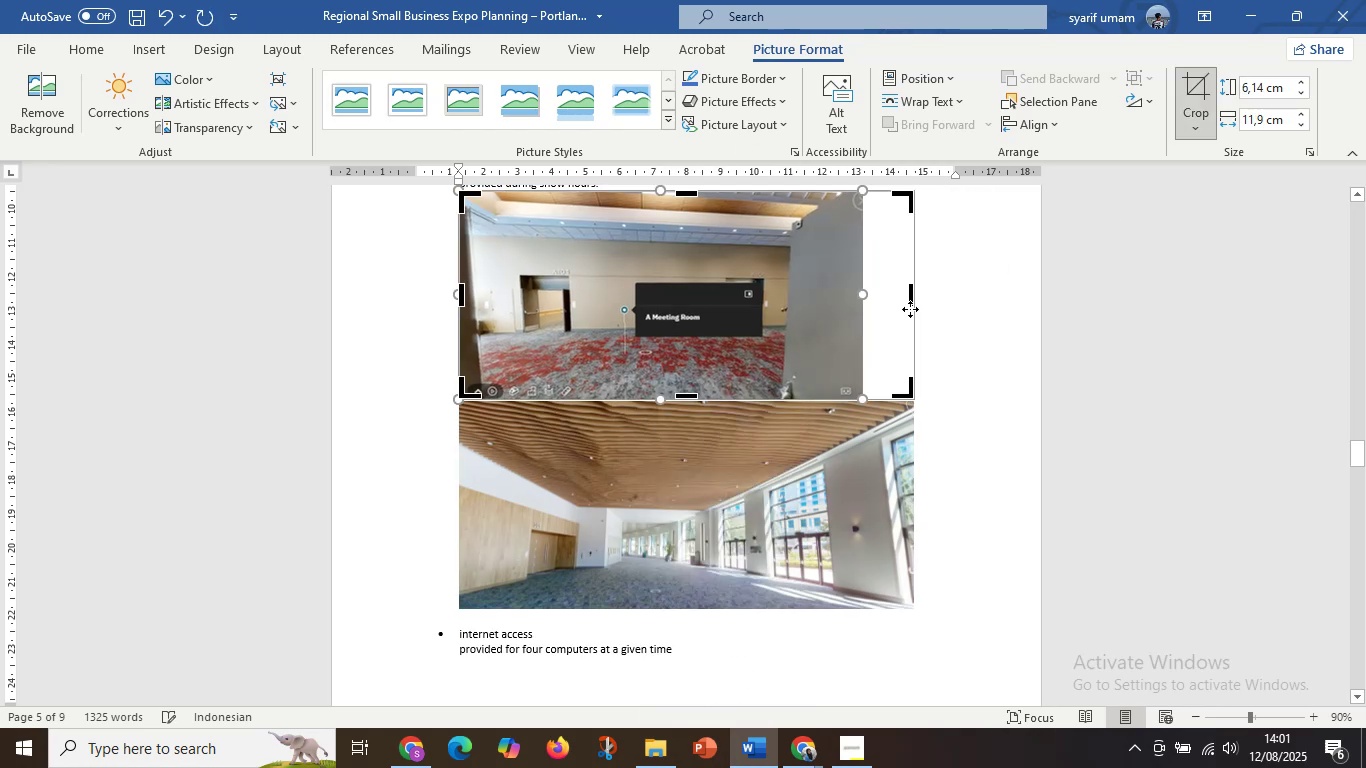 
key(Shift+ShiftLeft)
 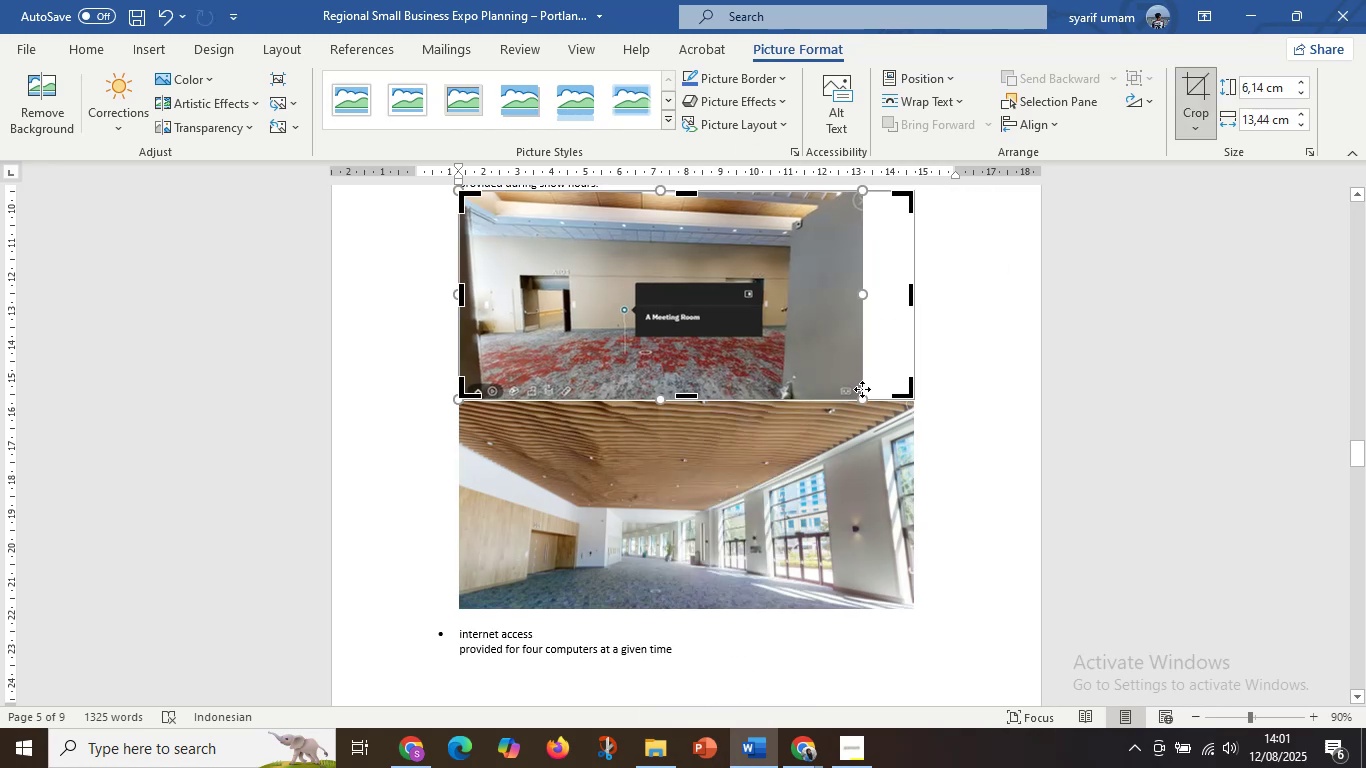 
left_click_drag(start_coordinate=[863, 397], to_coordinate=[912, 417])
 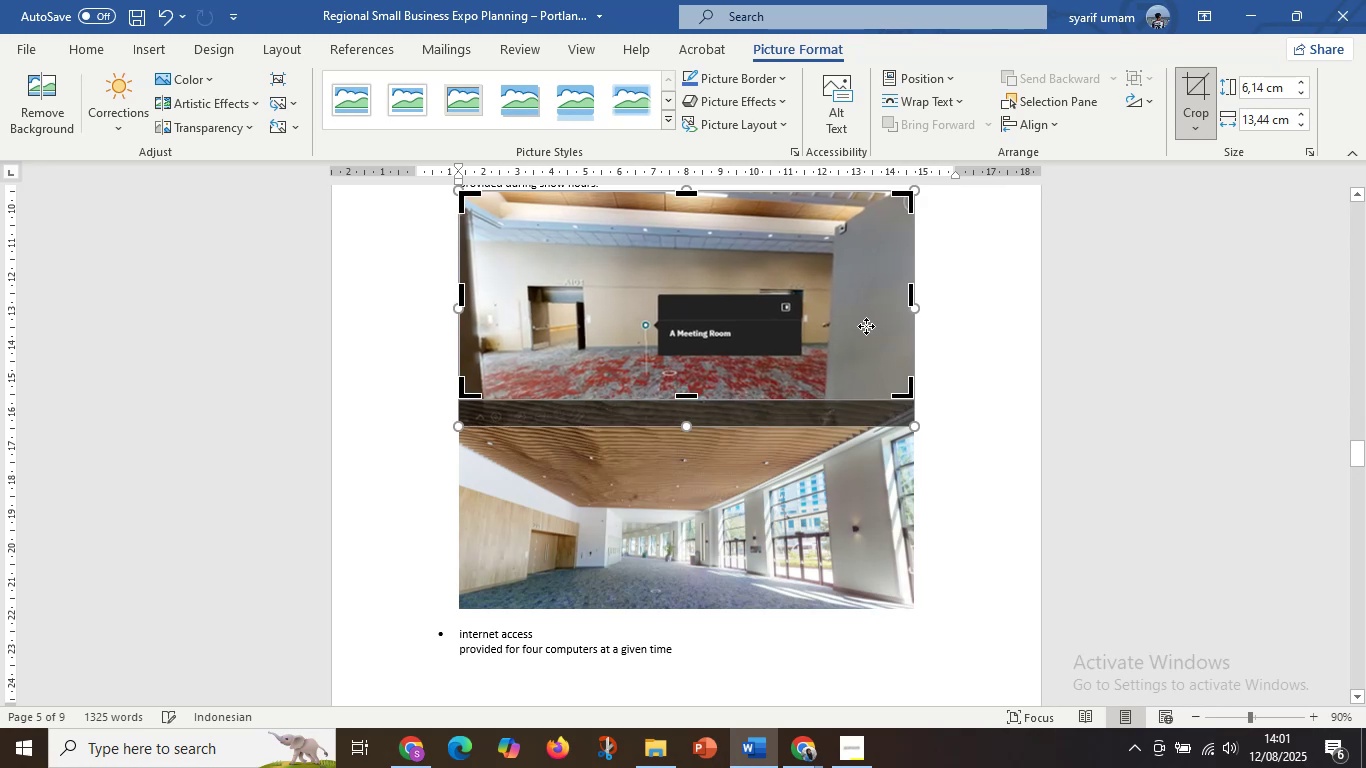 
hold_key(key=ShiftLeft, duration=1.52)
 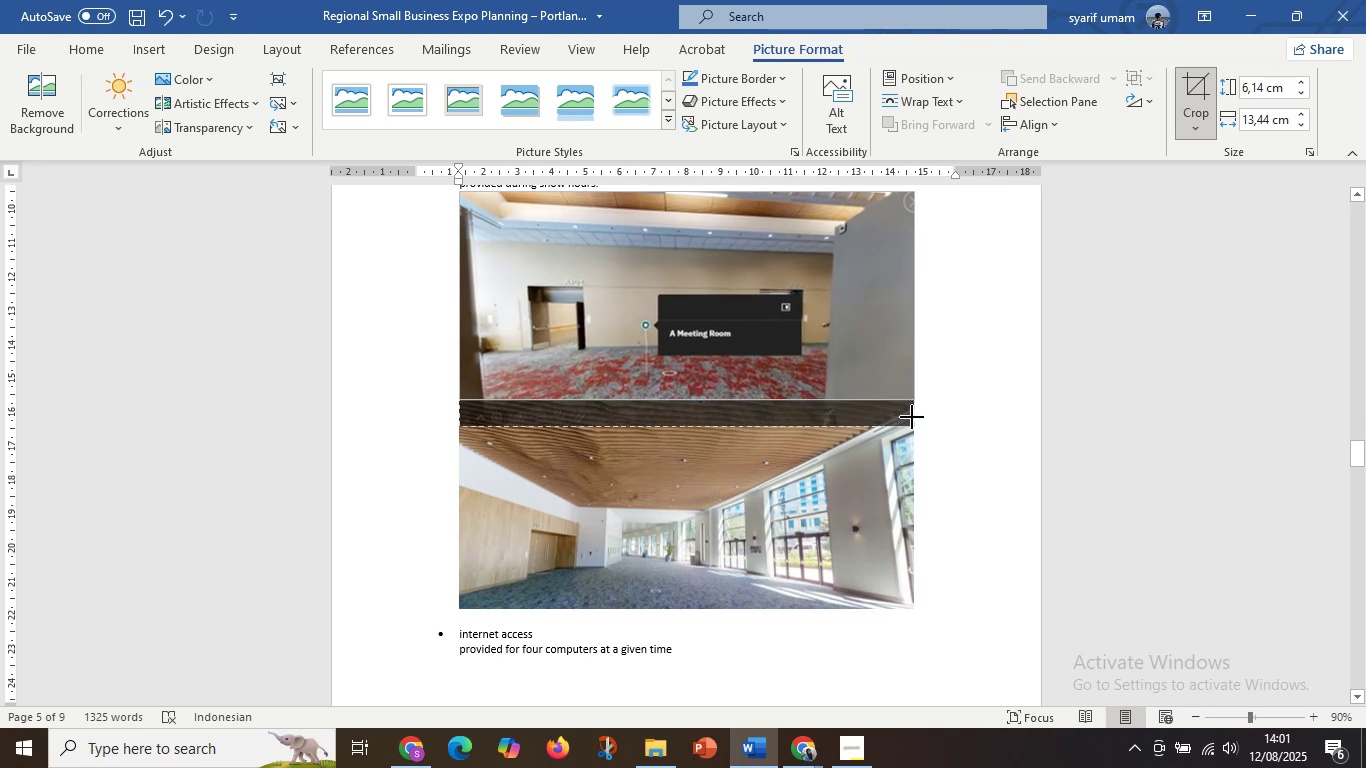 
hold_key(key=ShiftLeft, duration=0.75)
 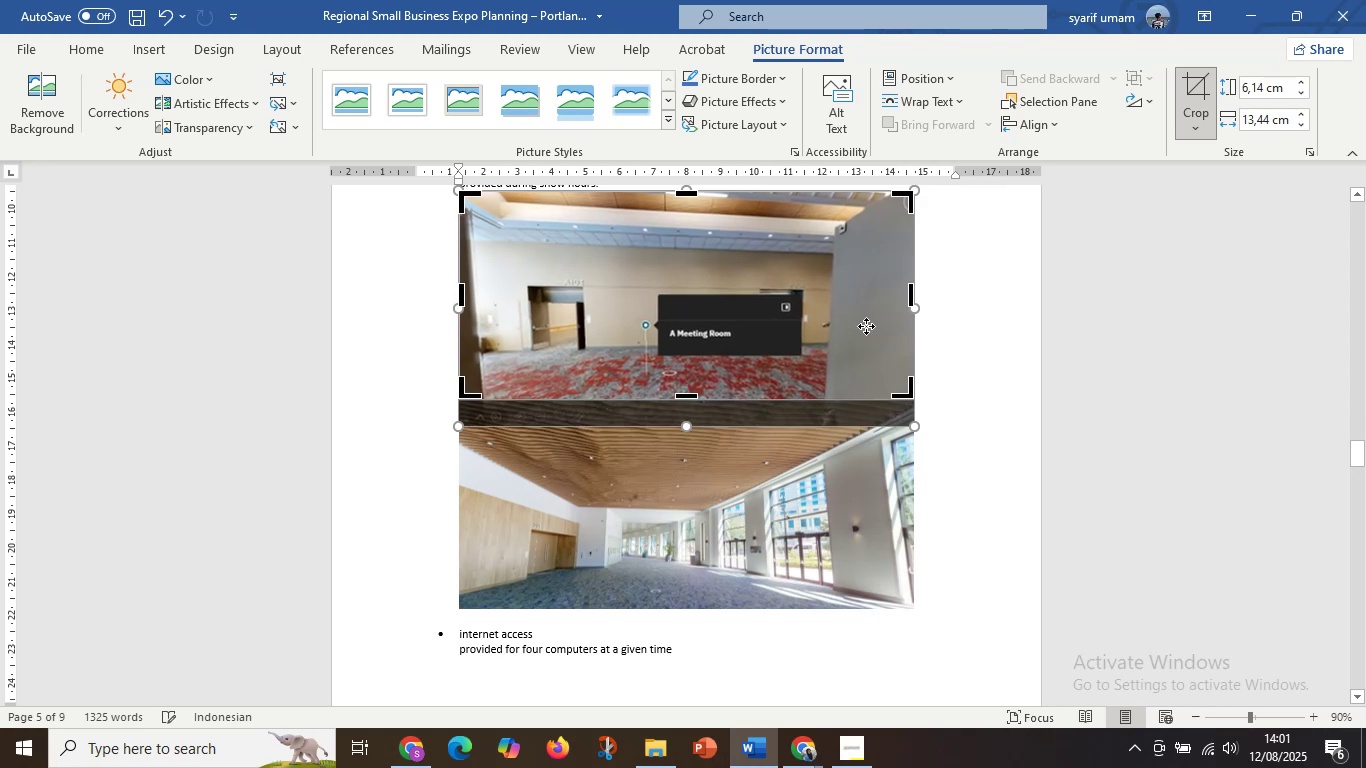 
left_click_drag(start_coordinate=[866, 326], to_coordinate=[866, 320])
 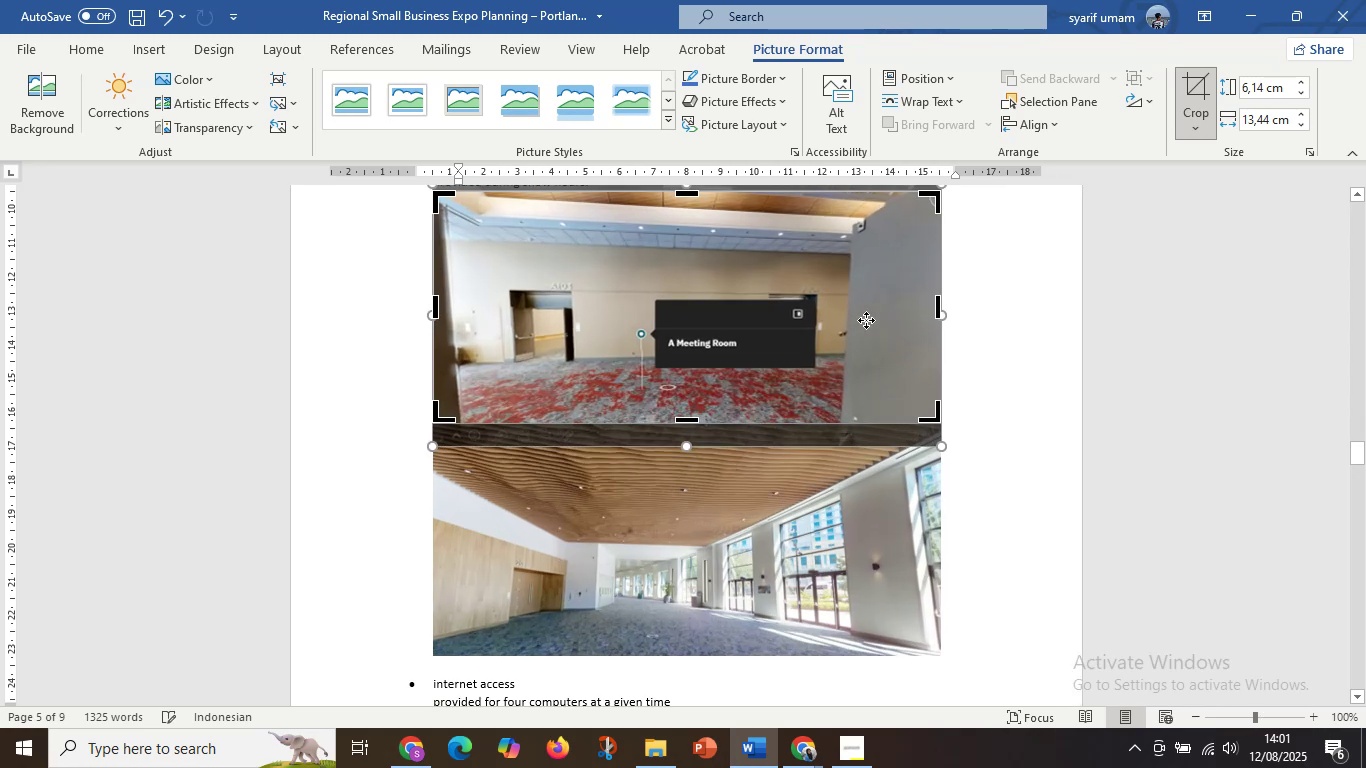 
hold_key(key=ShiftLeft, duration=0.93)
 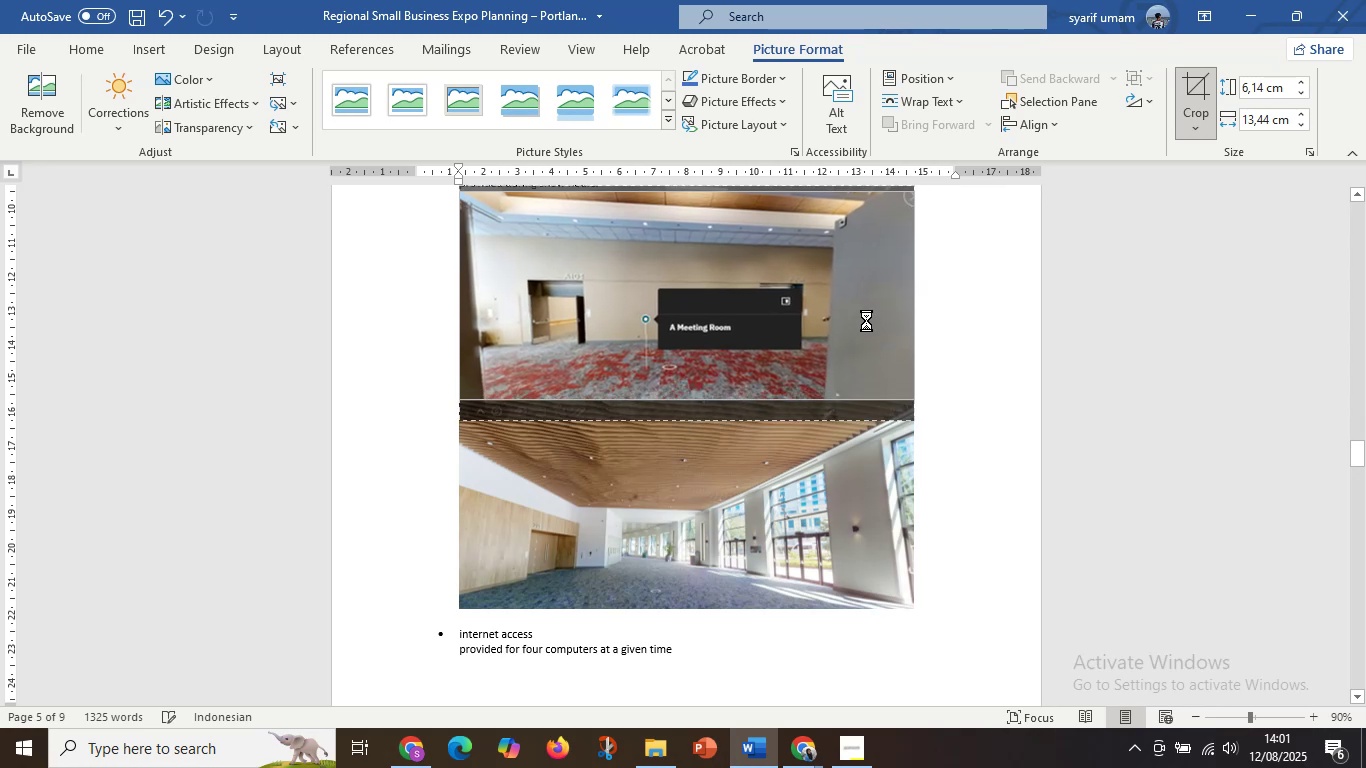 
hold_key(key=ControlLeft, duration=0.51)
scroll: coordinate [866, 320], scroll_direction: up, amount: 4.0
 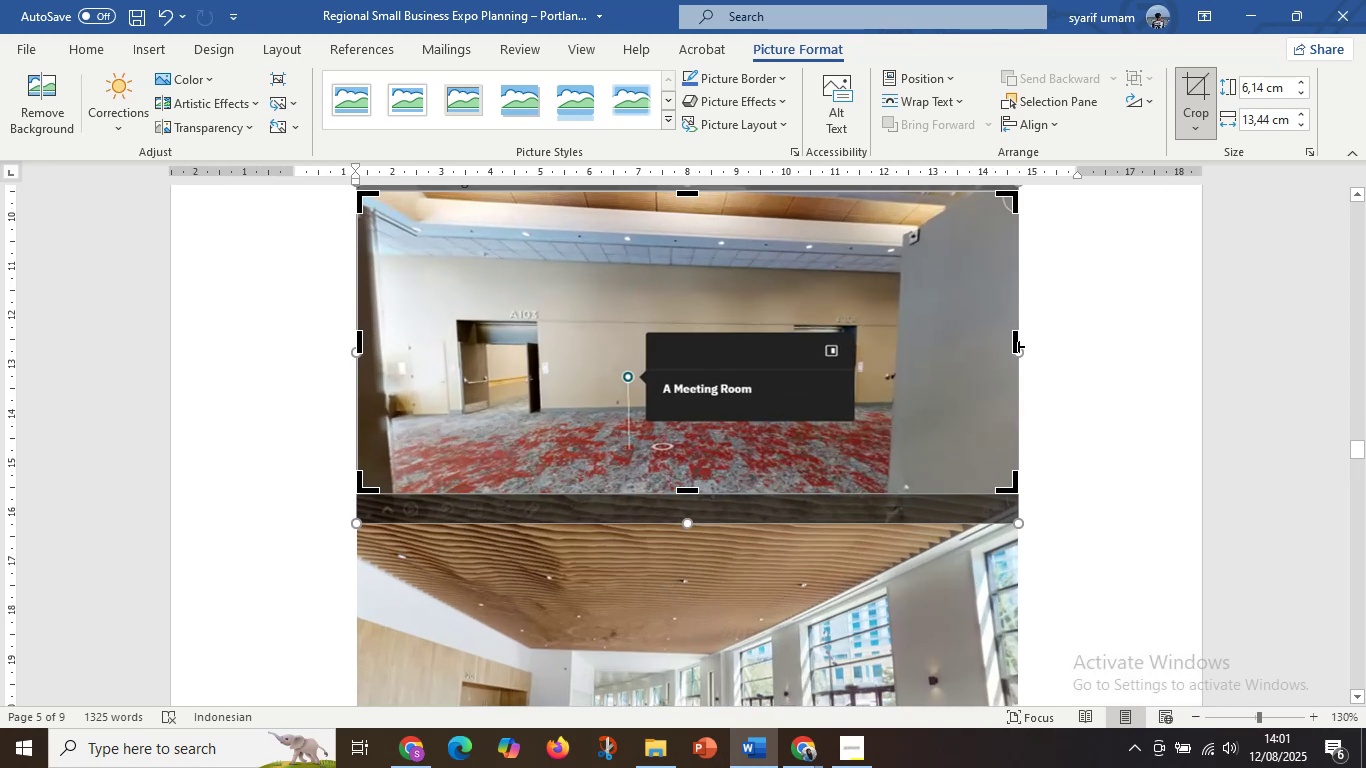 
left_click([1056, 345])
 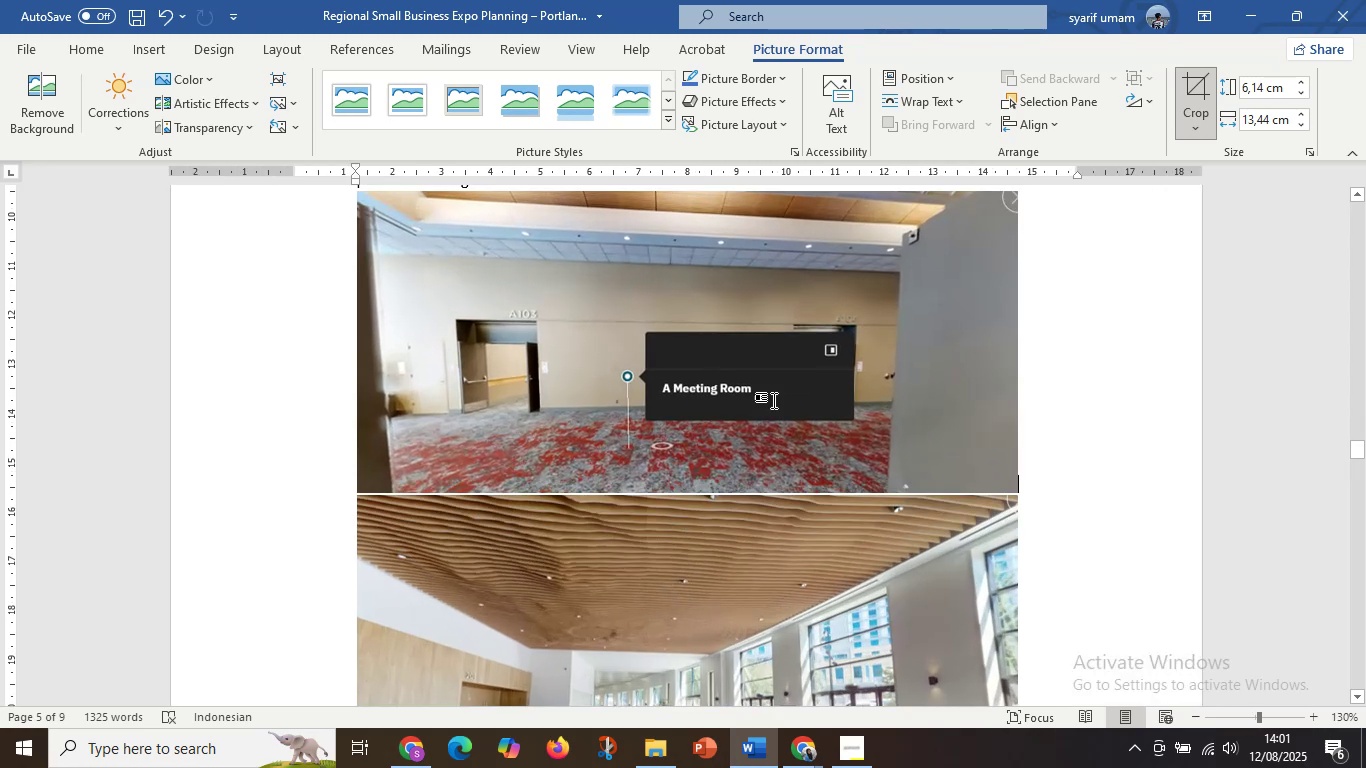 
scroll: coordinate [763, 417], scroll_direction: up, amount: 1.0
 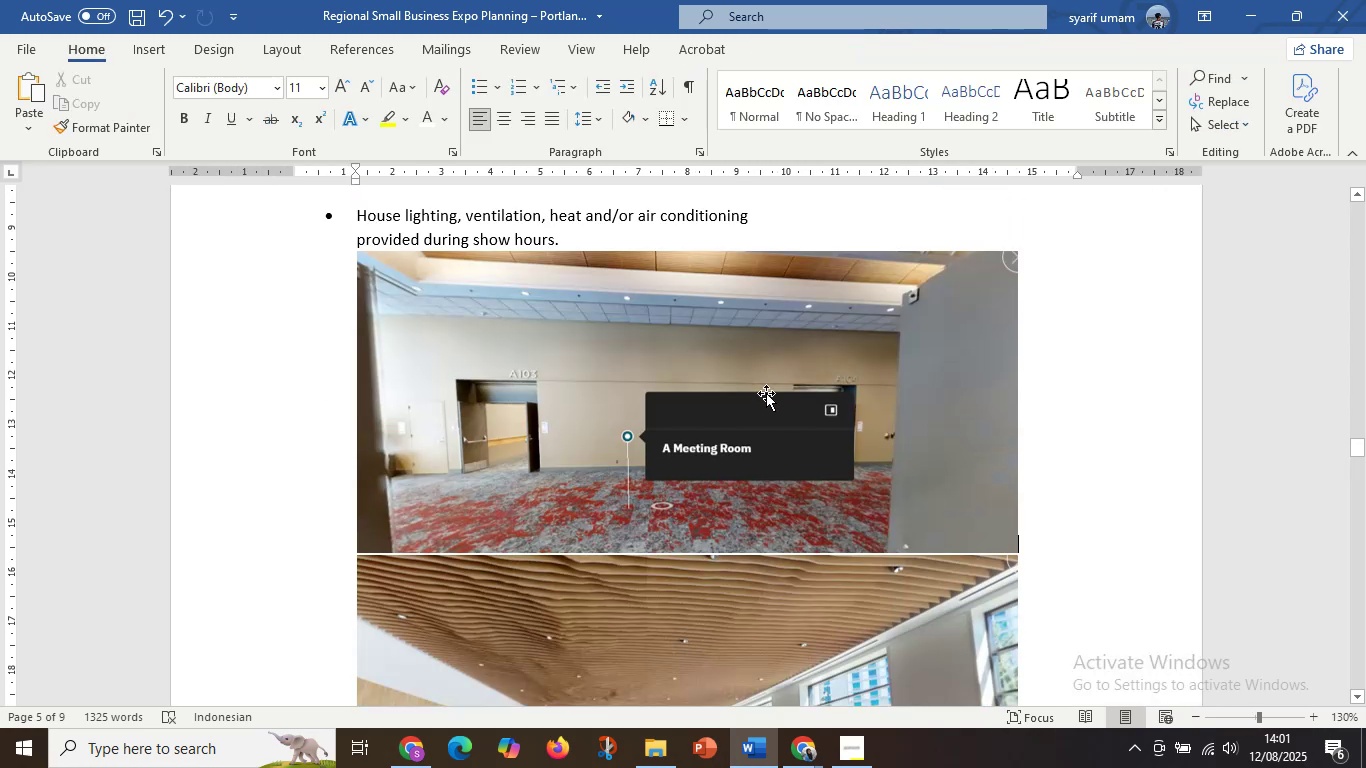 
left_click([766, 391])
 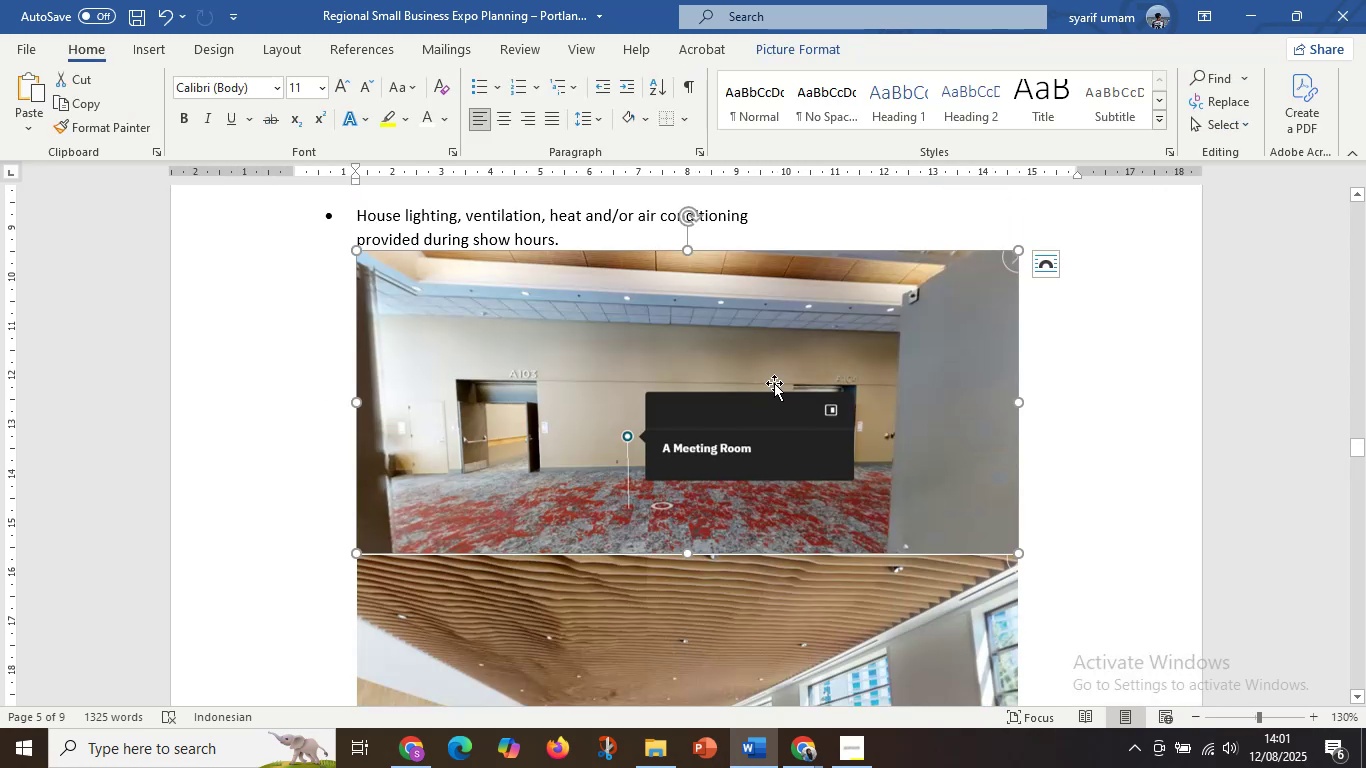 
key(Control+X)
 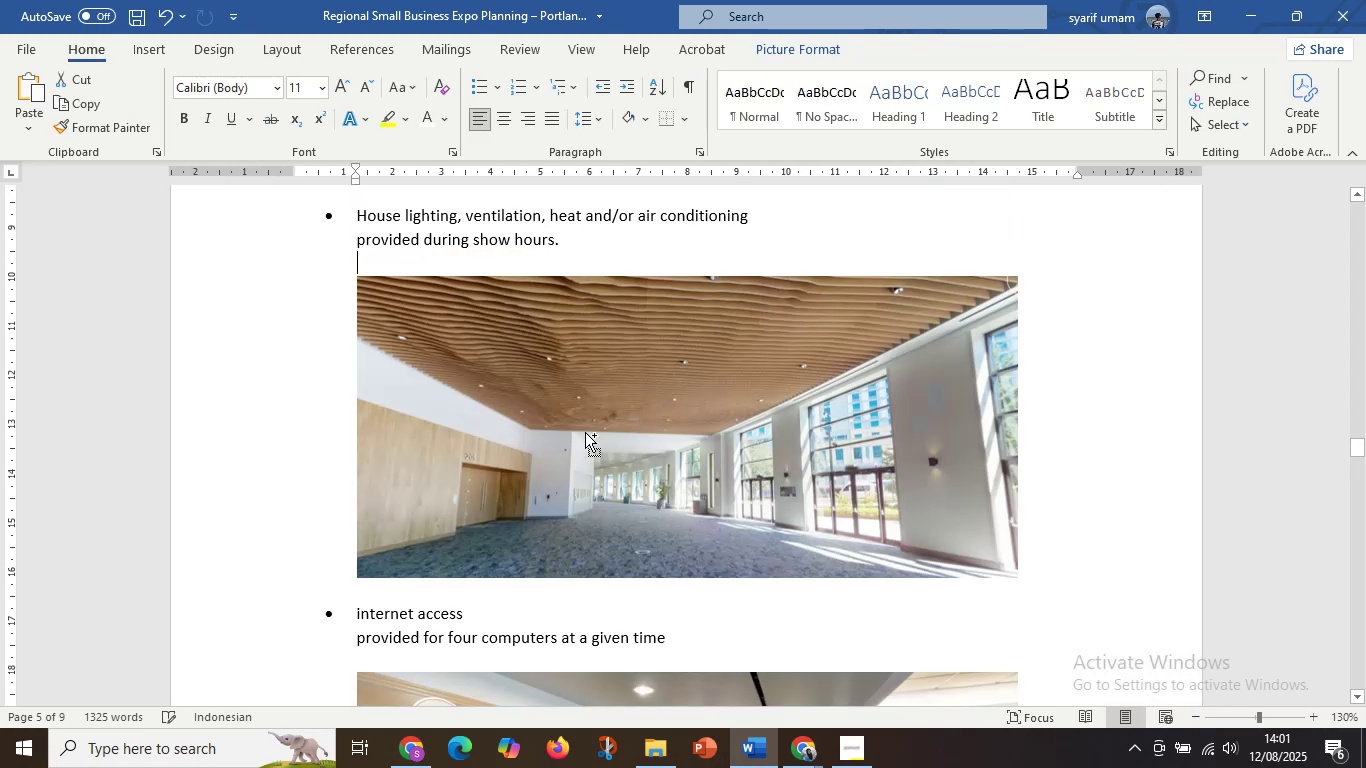 
scroll: coordinate [559, 461], scroll_direction: down, amount: 16.0
 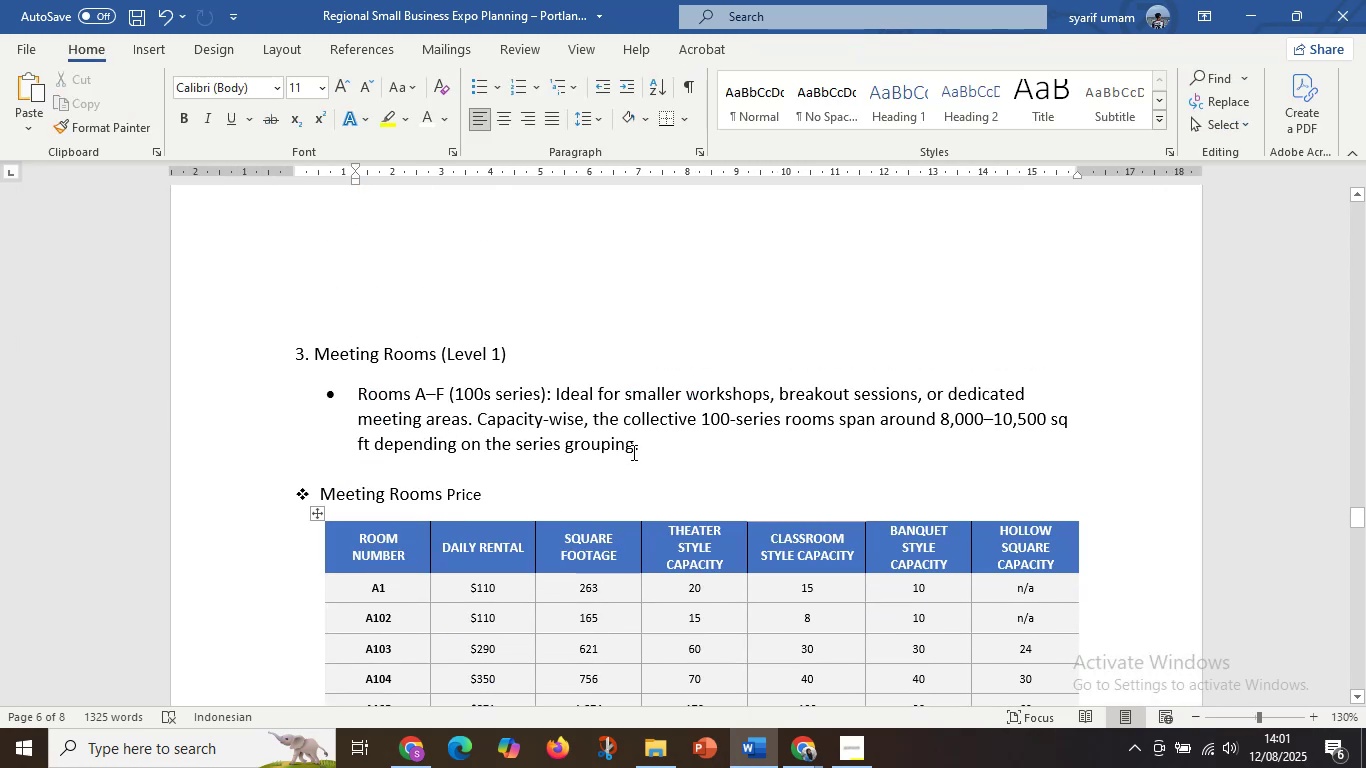 
left_click([646, 455])
 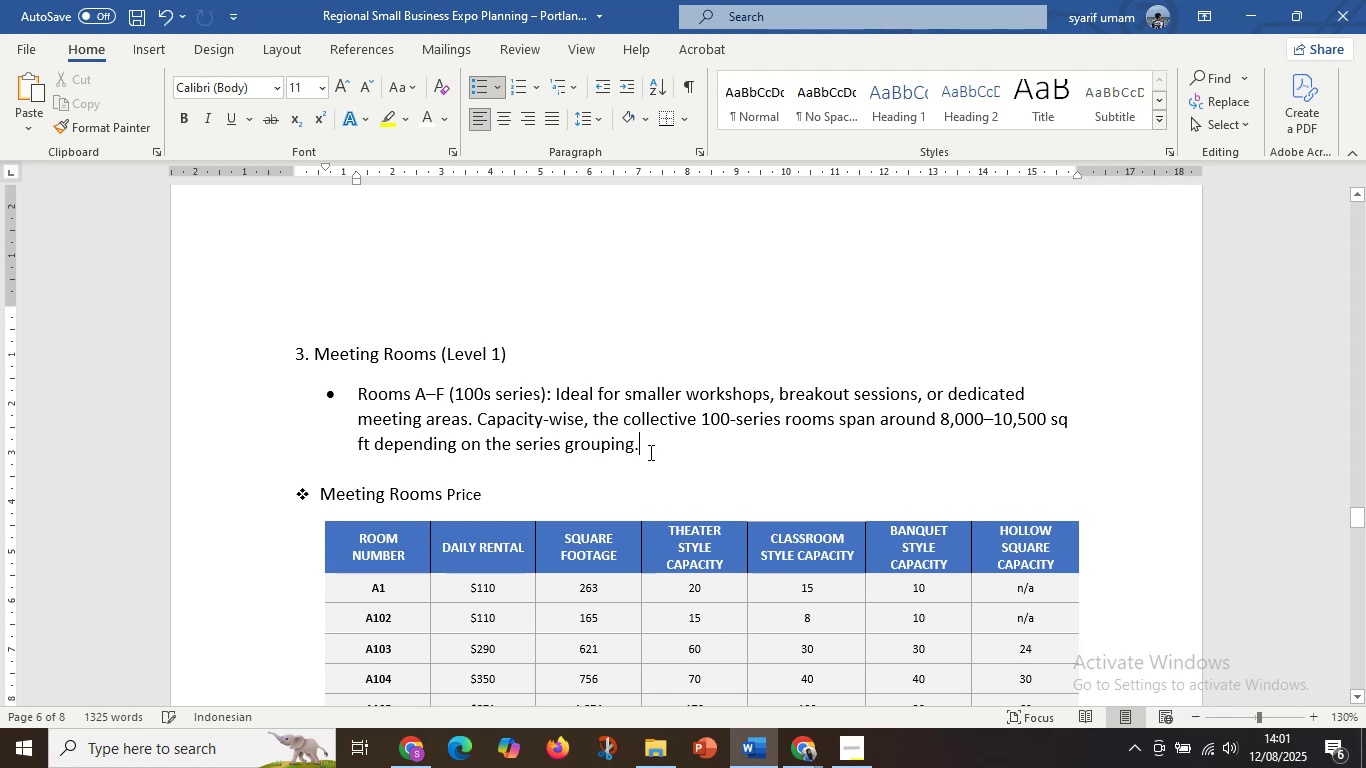 
key(Control+V)
 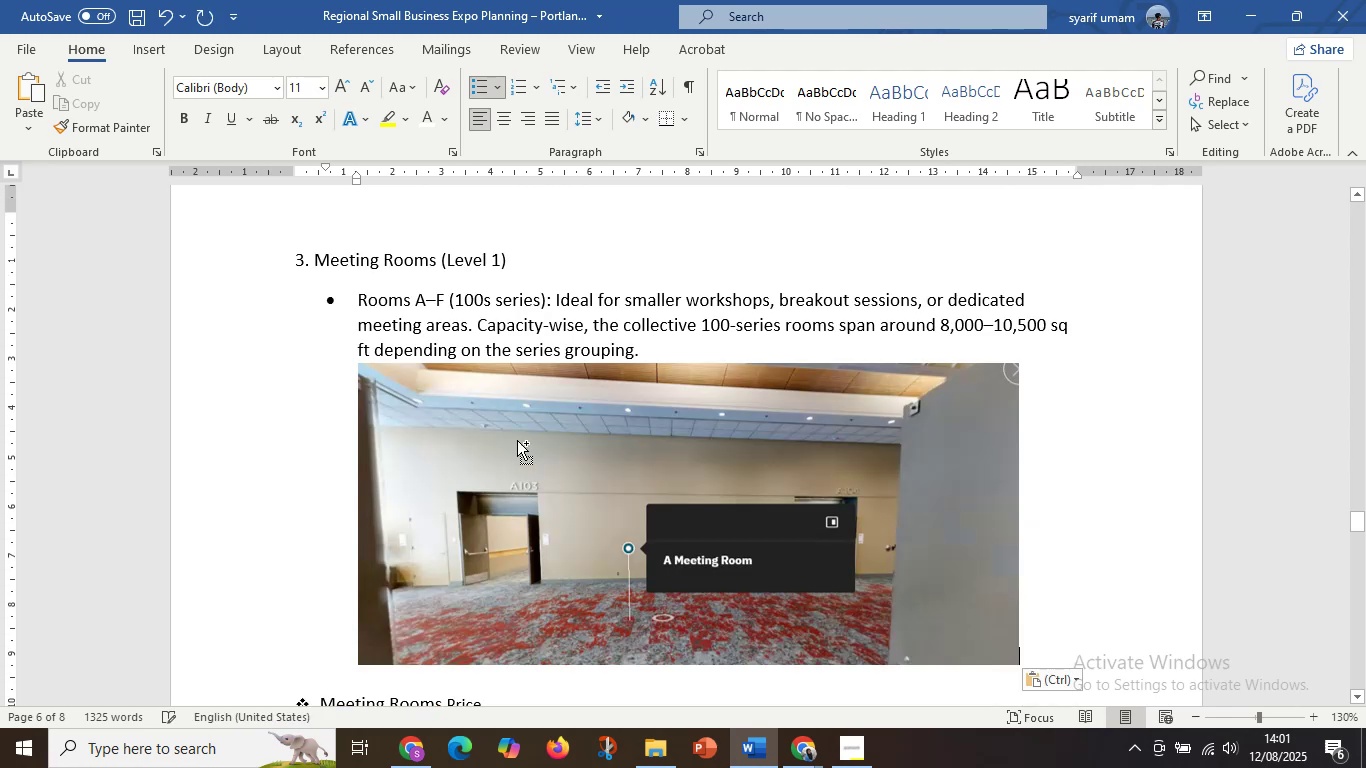 
hold_key(key=ControlLeft, duration=0.52)
scroll: coordinate [502, 441], scroll_direction: down, amount: 4.0
 